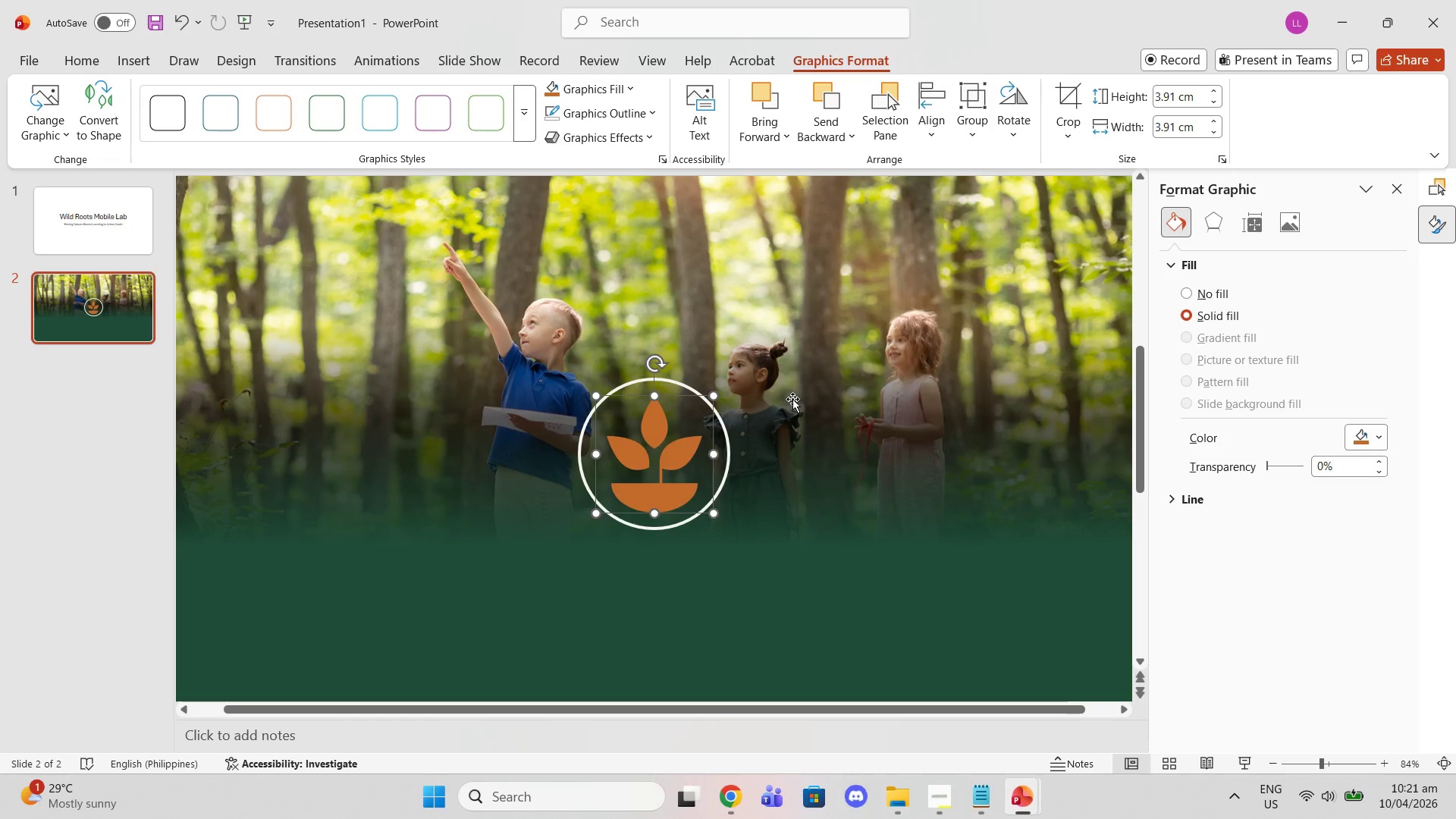 
left_click([792, 399])
 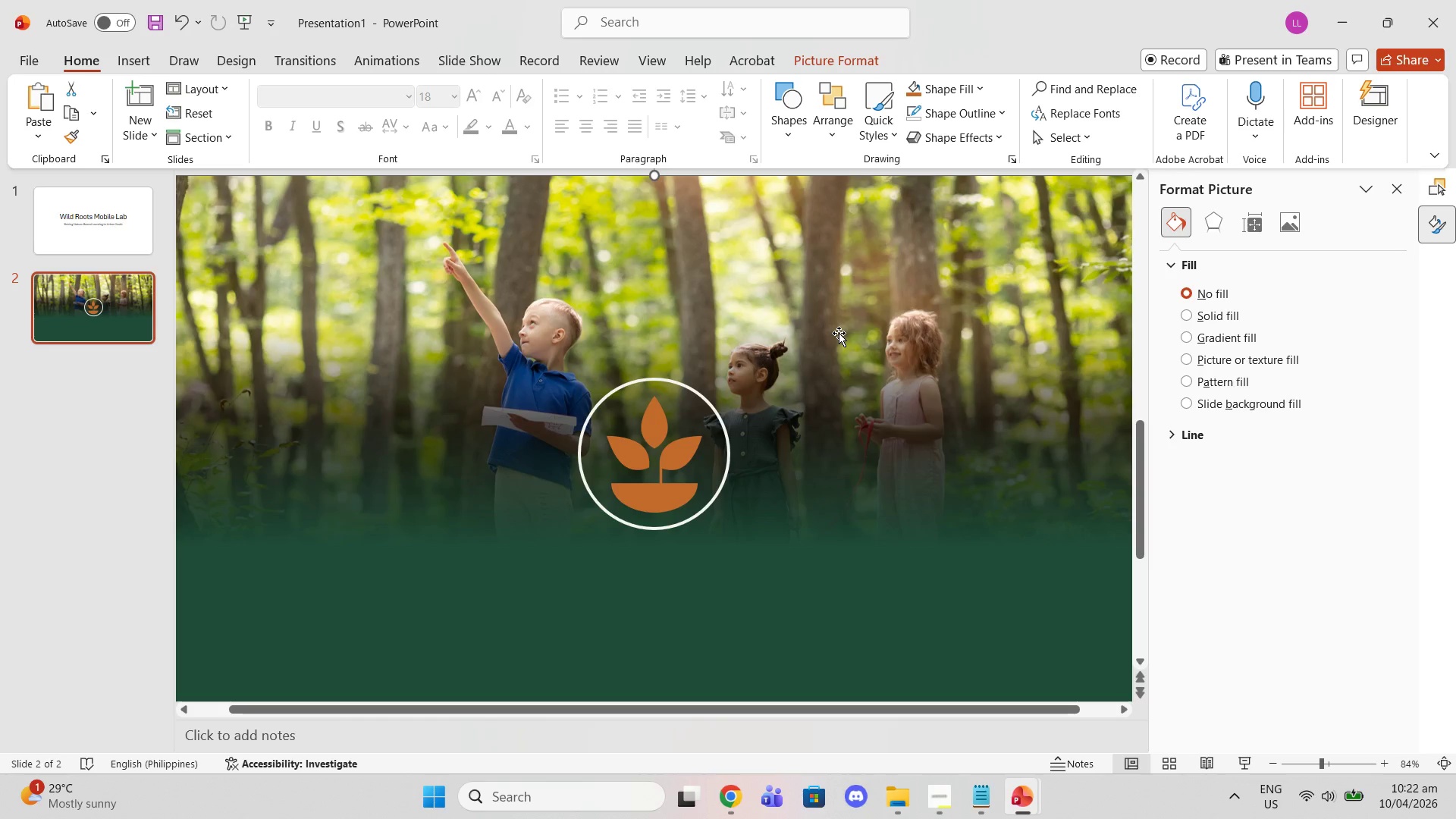 
wait(20.09)
 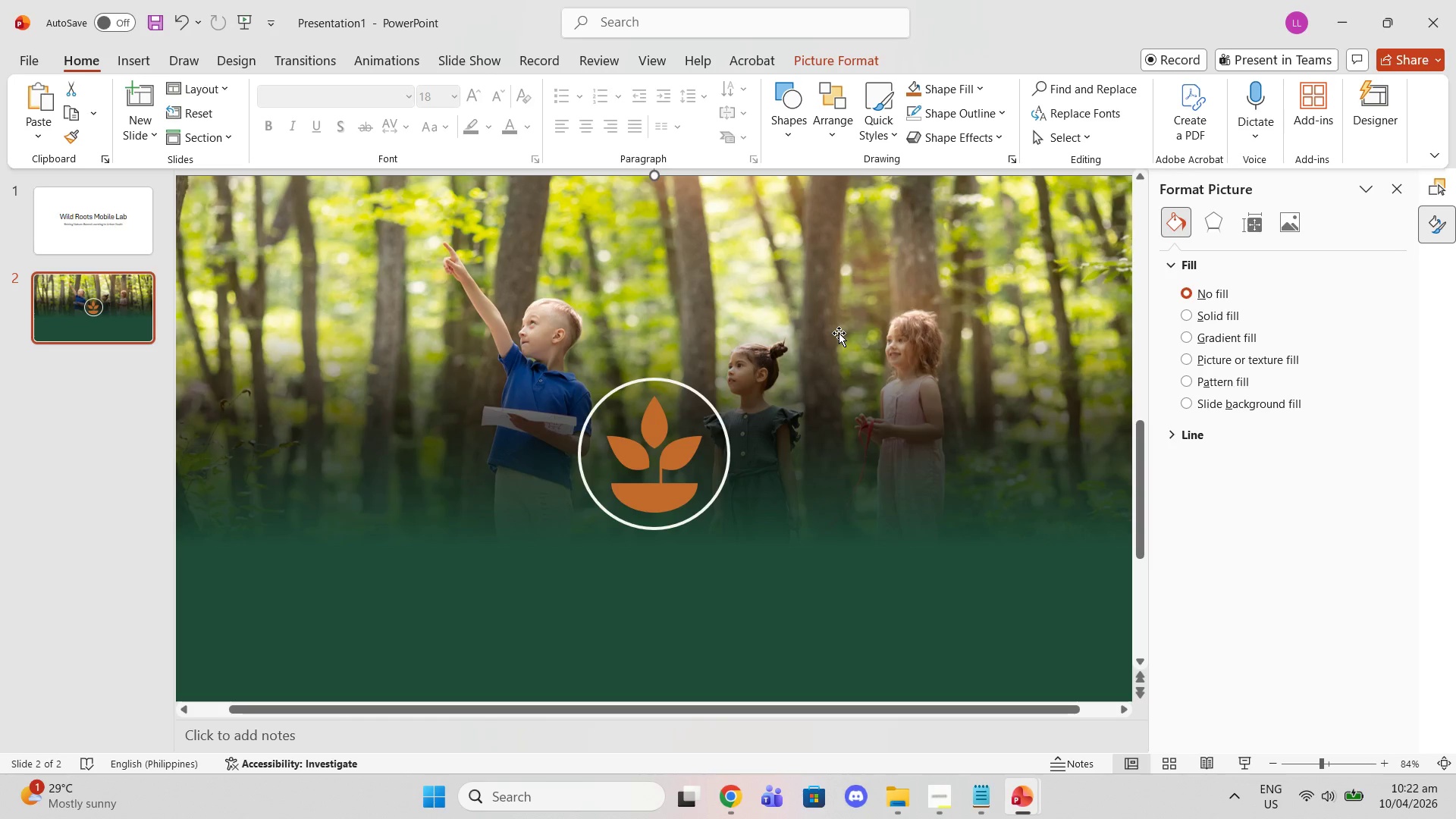 
left_click([143, 53])
 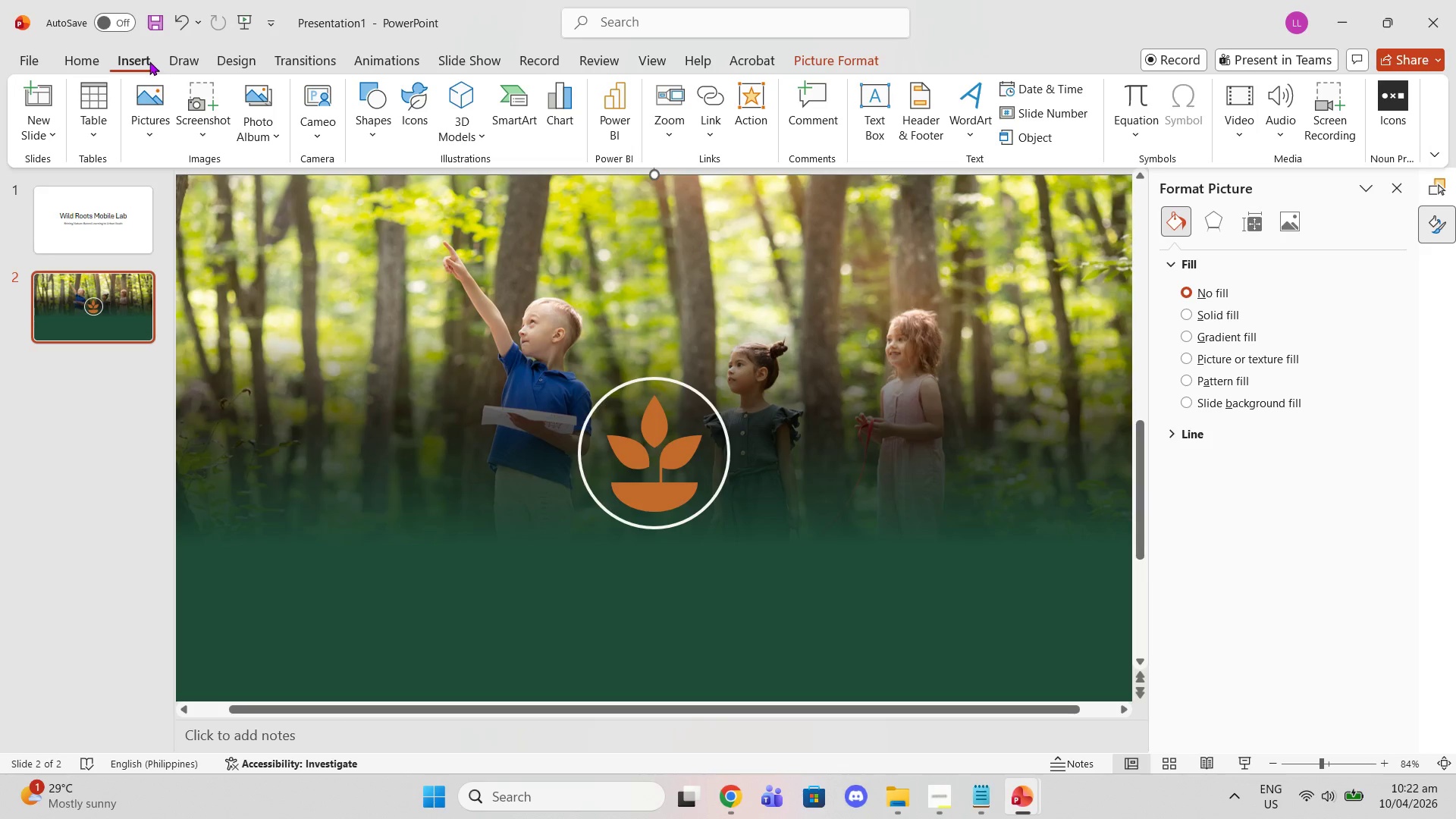 
left_click([362, 113])
 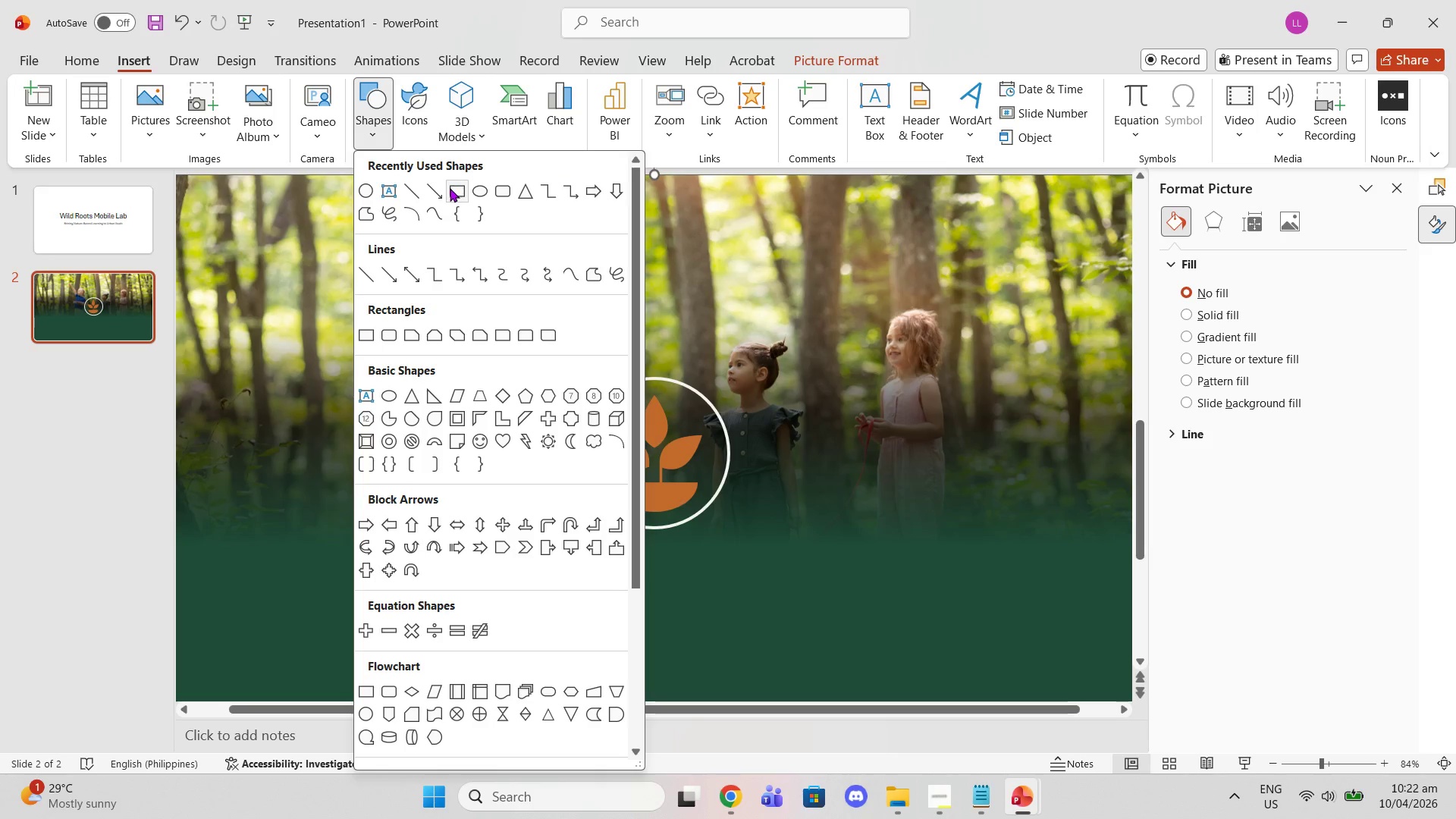 
left_click([458, 189])
 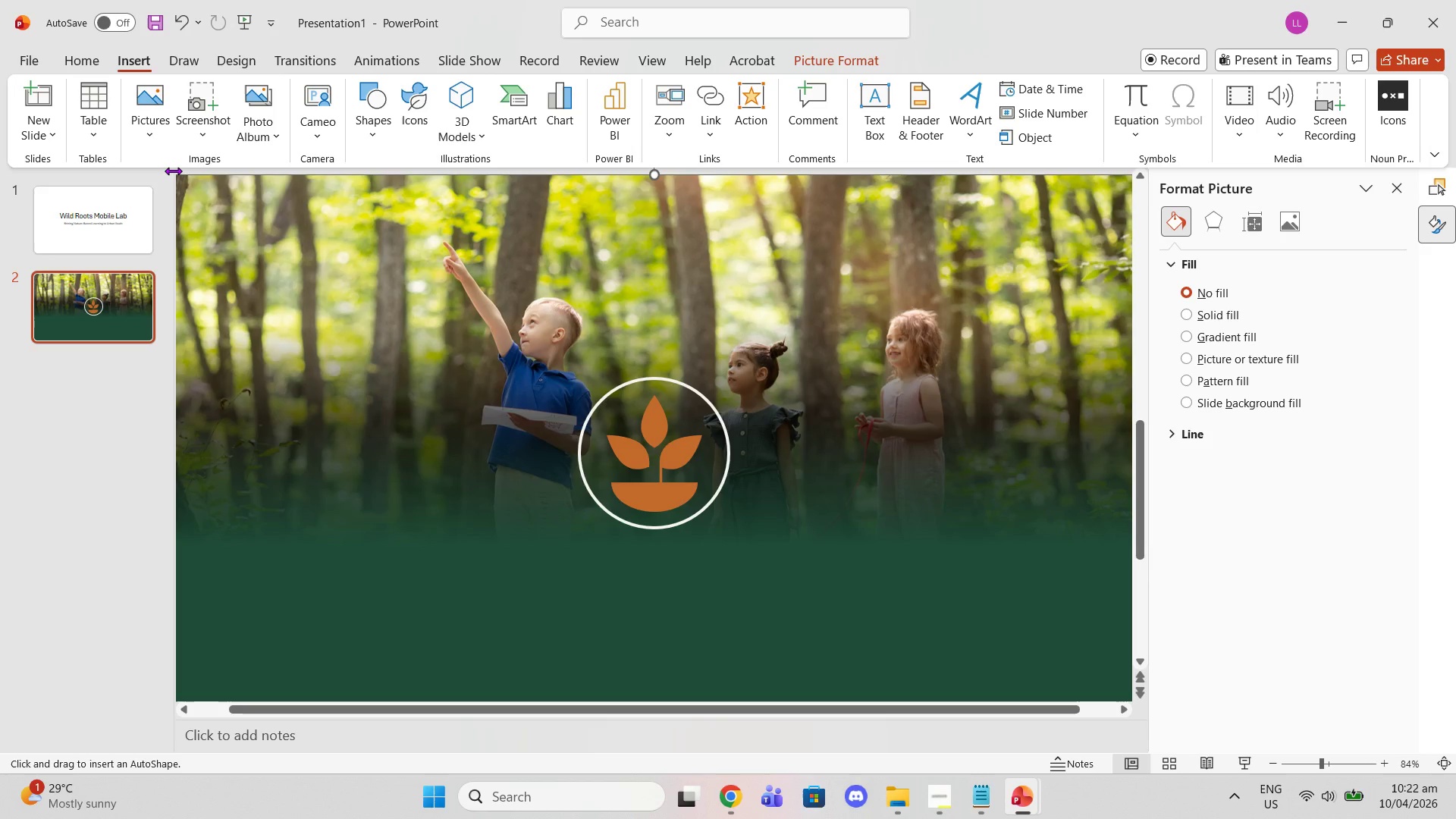 
left_click_drag(start_coordinate=[177, 174], to_coordinate=[1179, 735])
 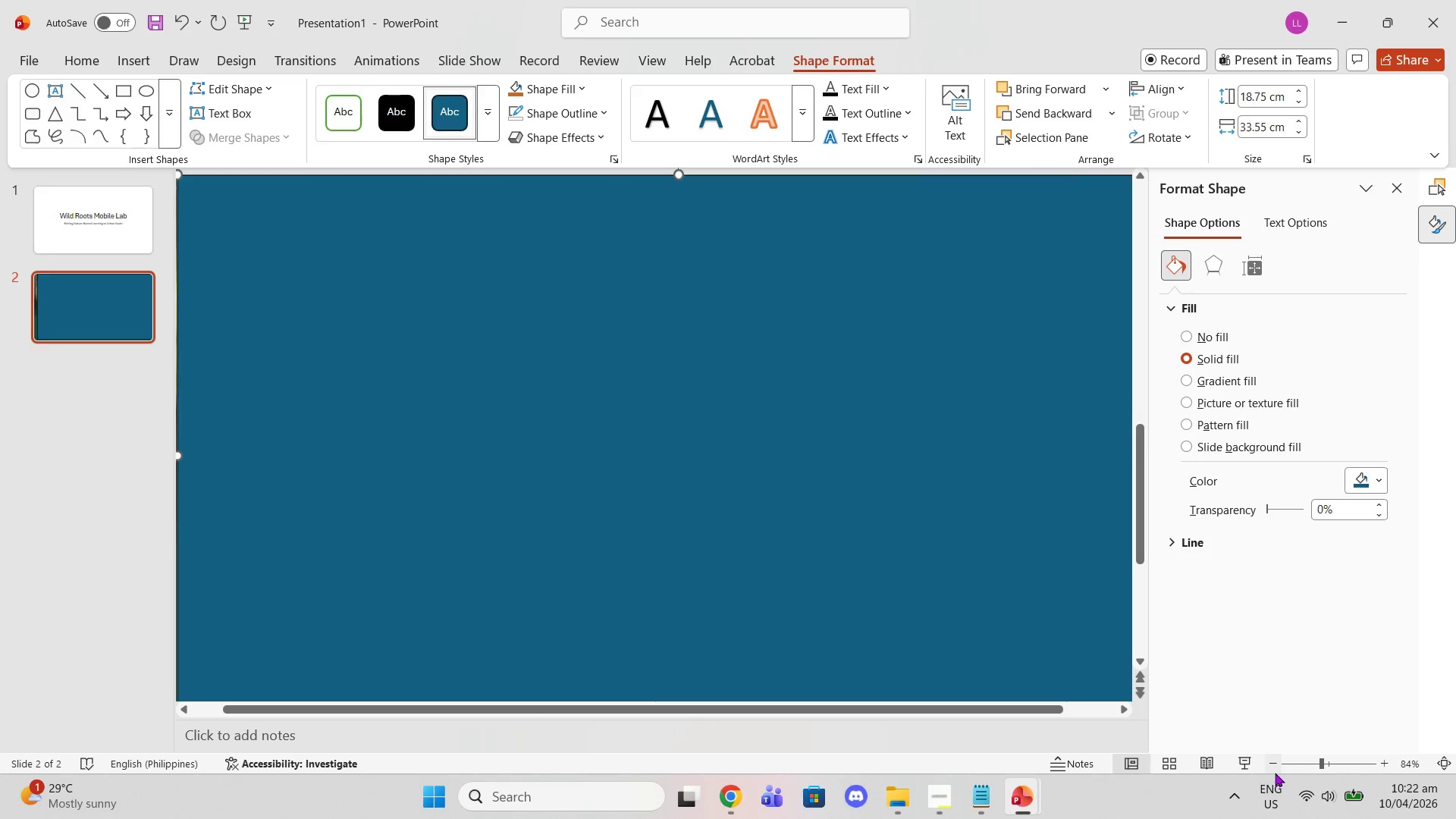 
double_click([1272, 772])
 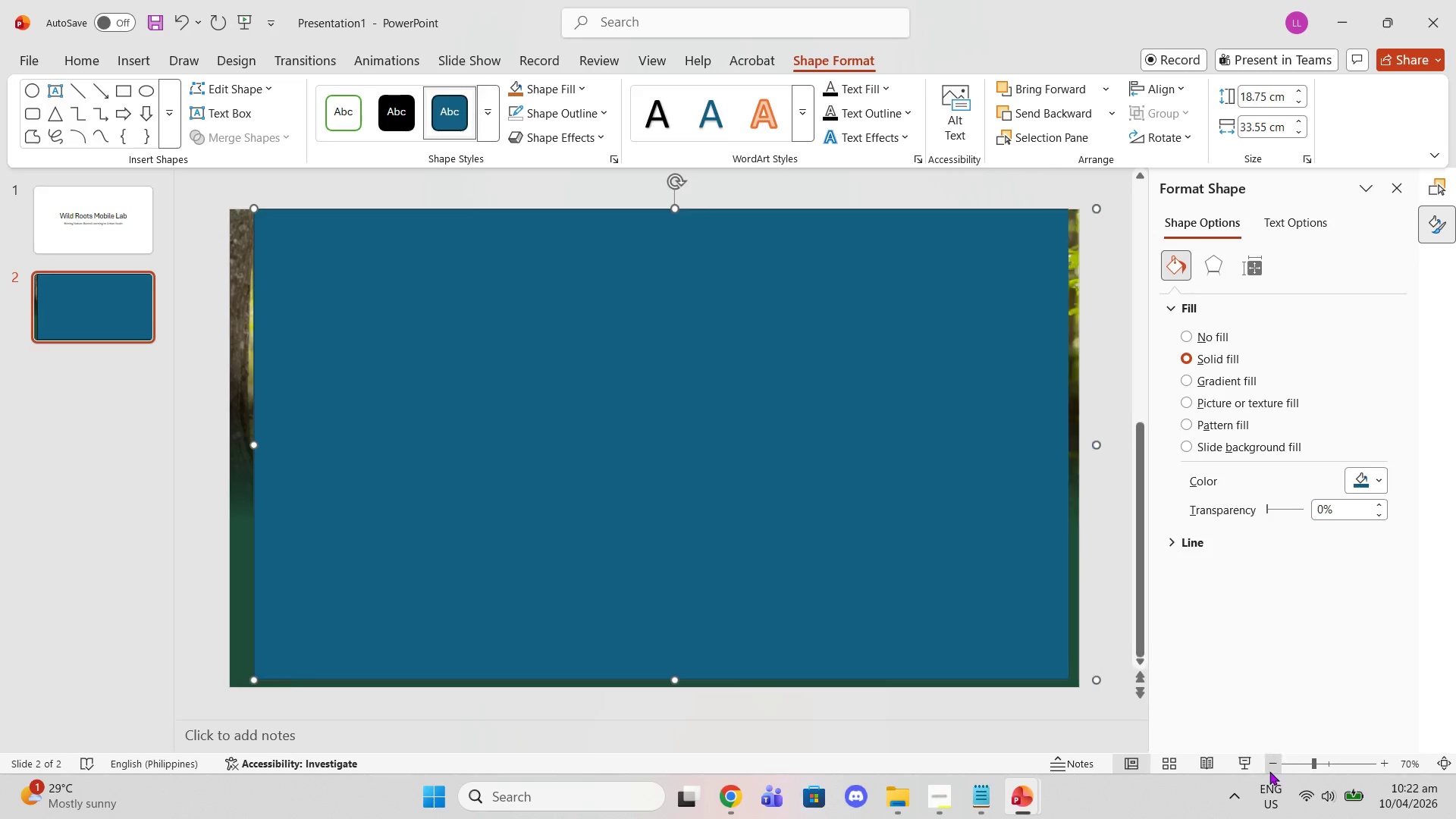 
triple_click([1269, 771])
 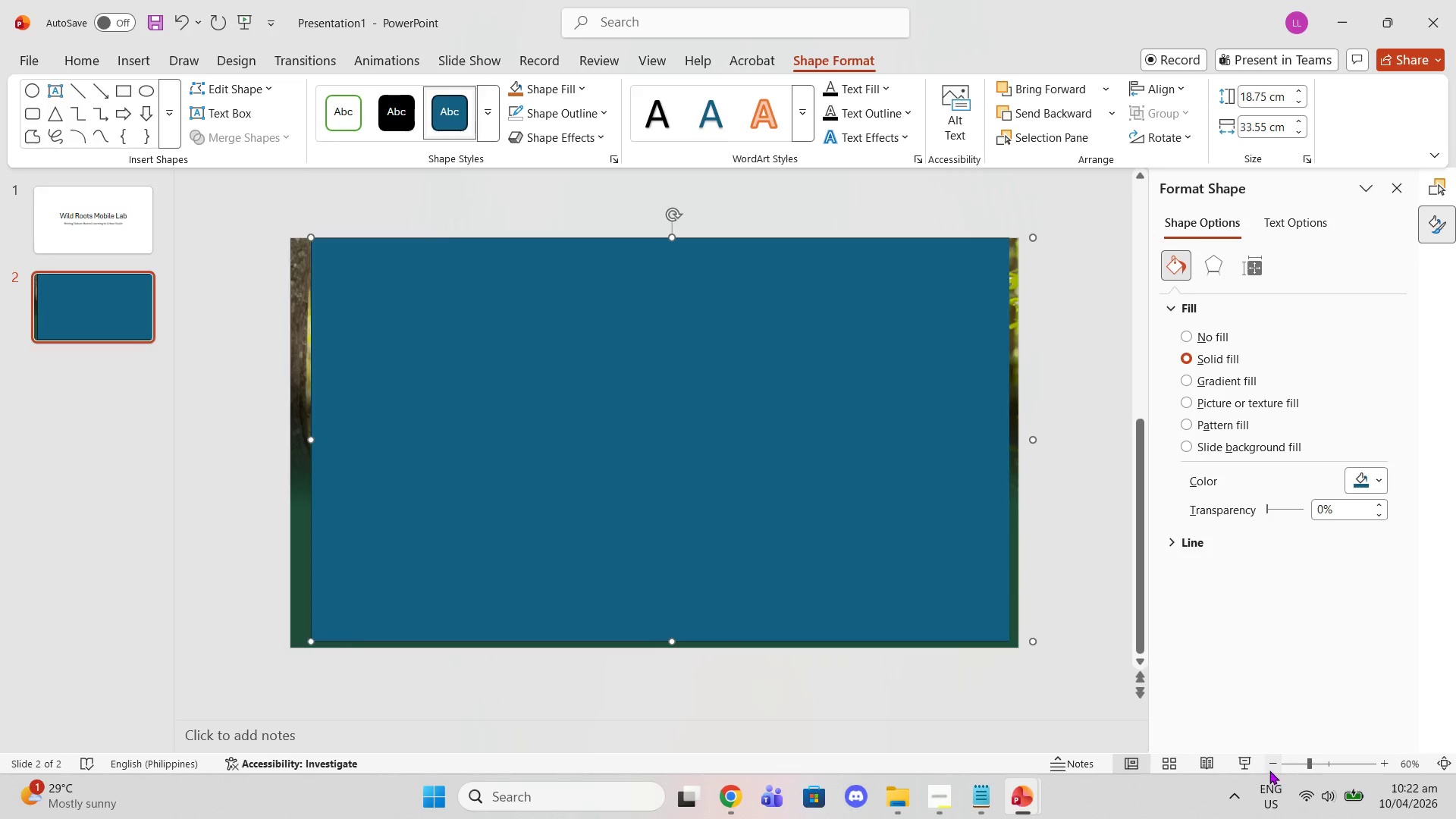 
triple_click([1269, 770])
 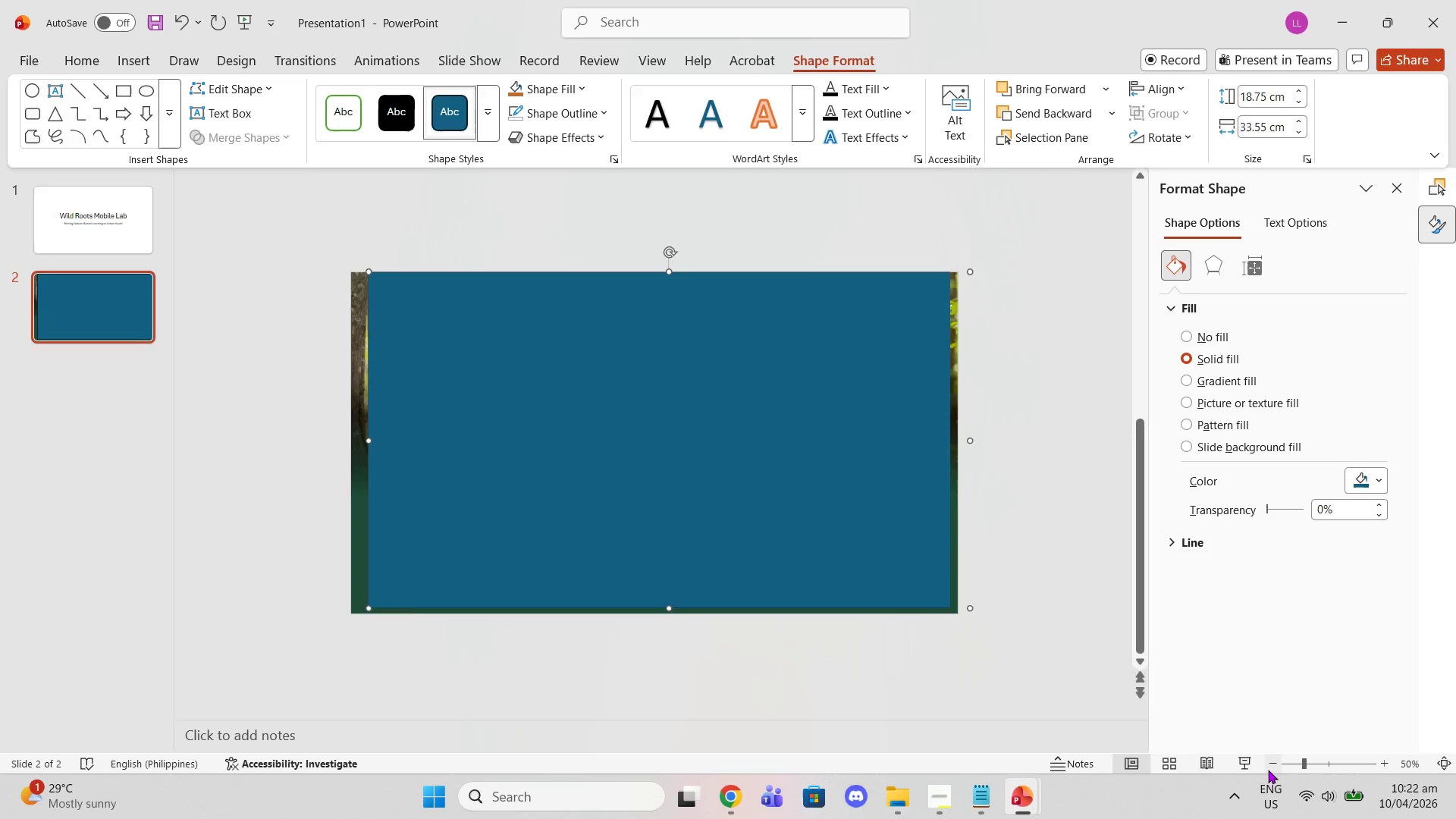 
triple_click([1268, 770])
 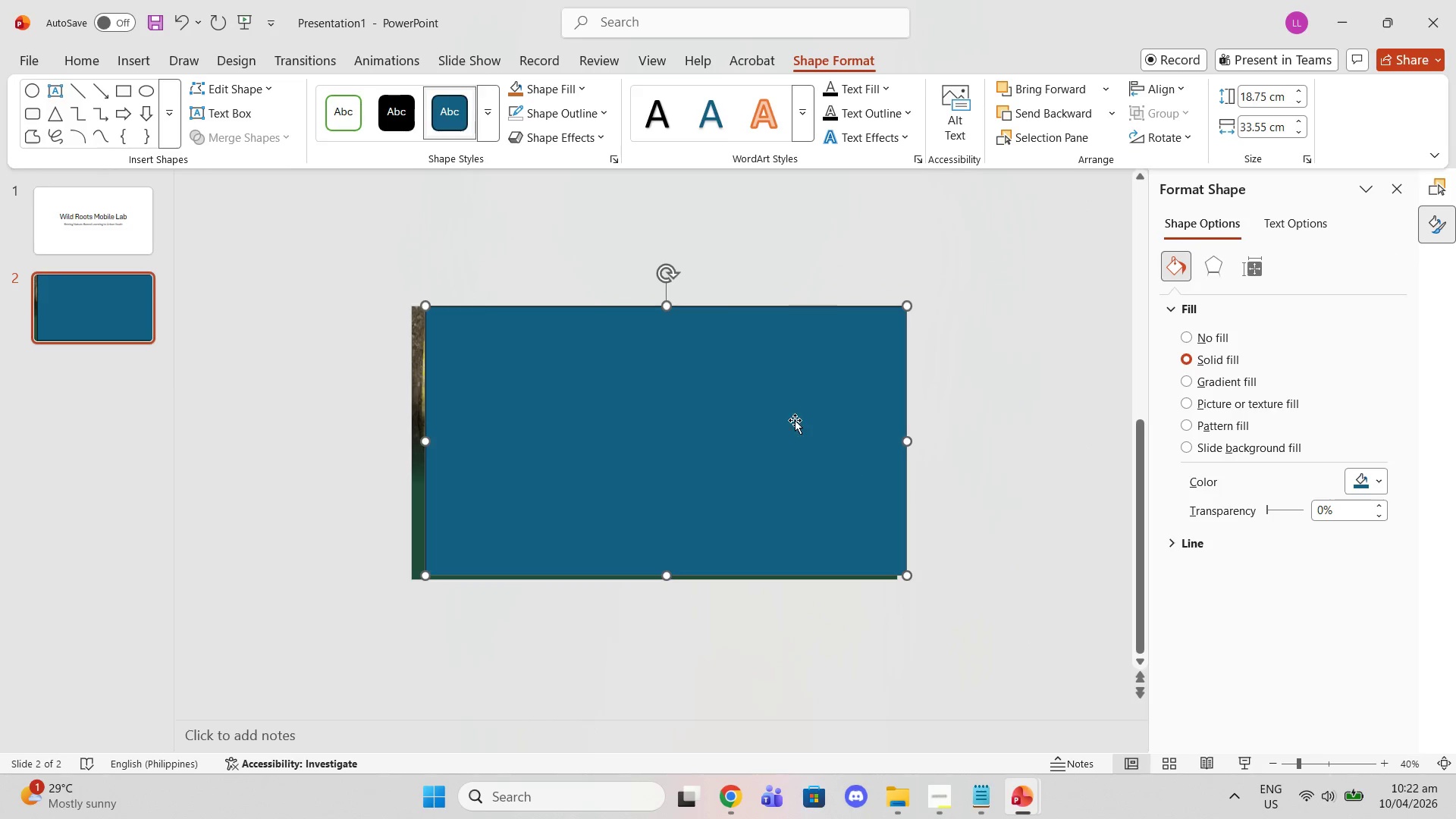 
left_click([793, 419])
 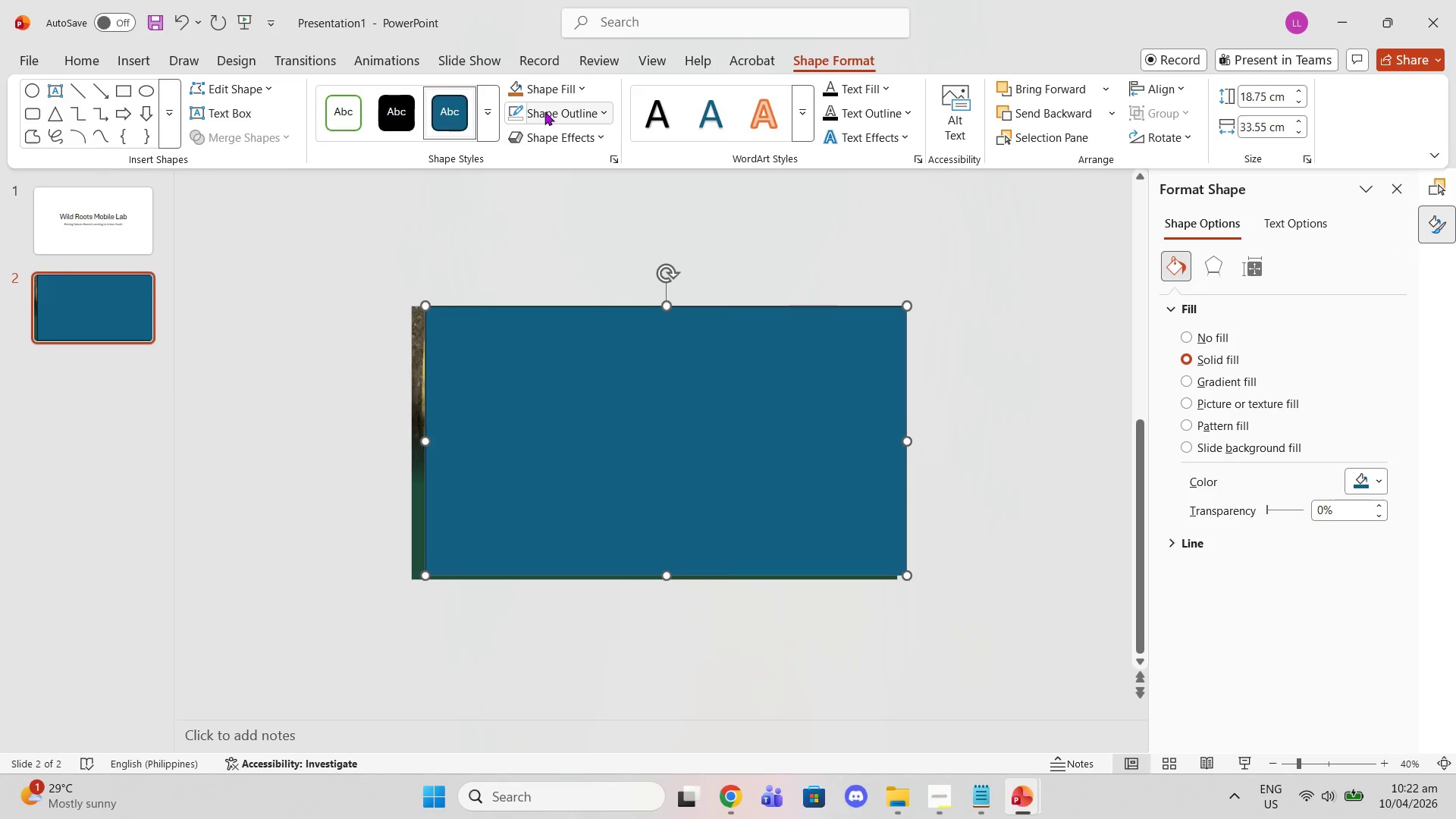 
left_click([520, 111])
 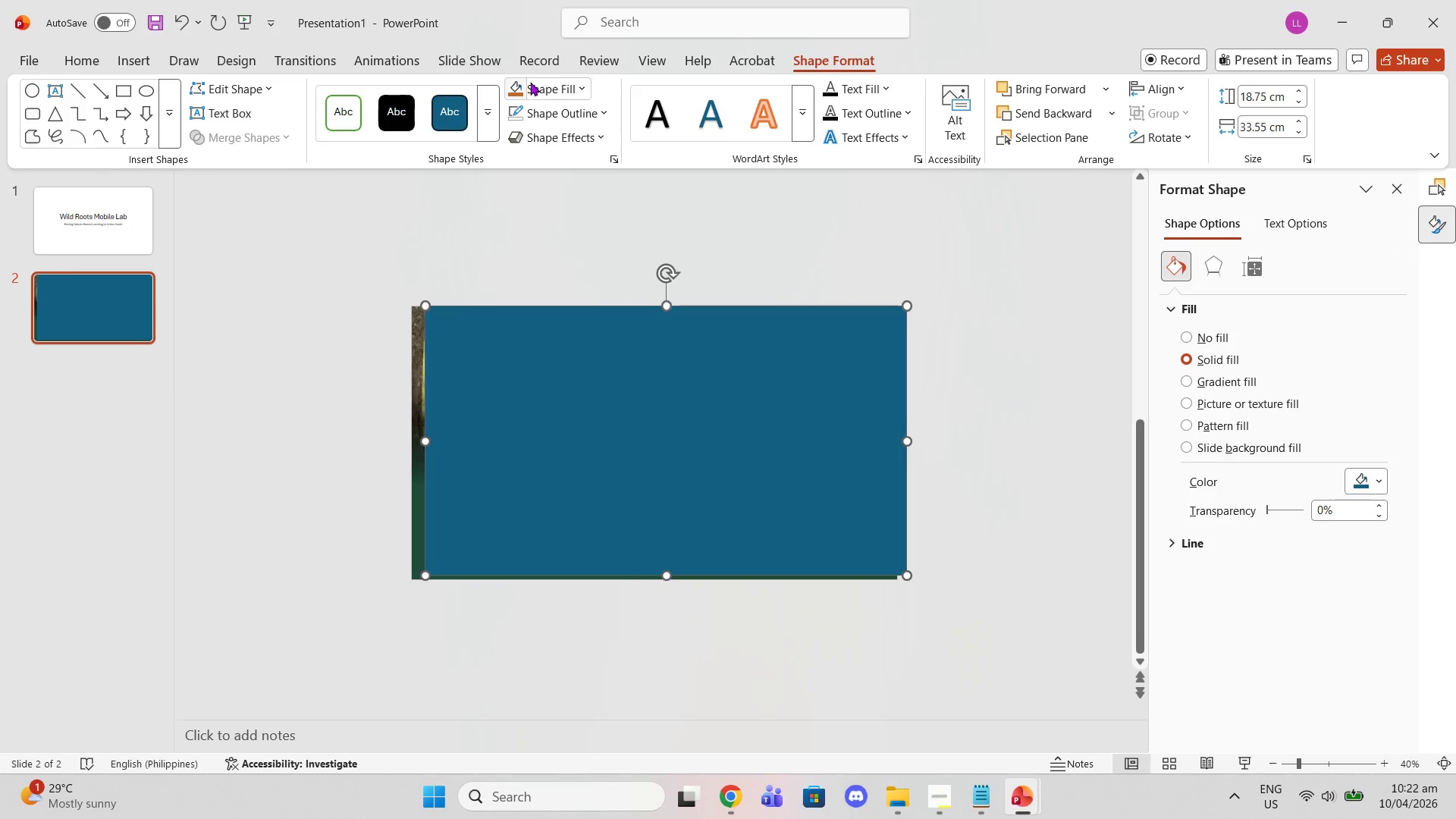 
left_click([530, 82])
 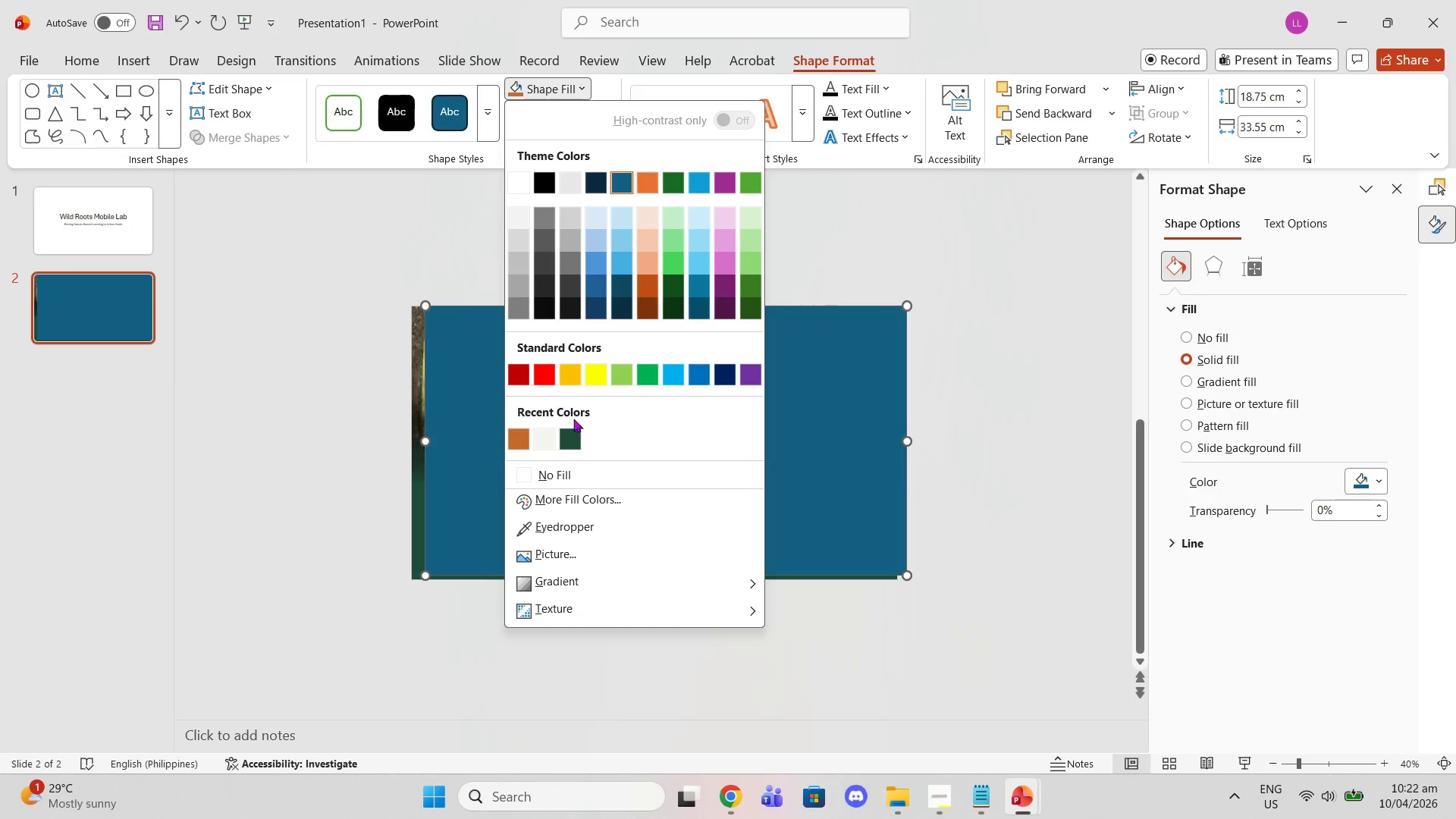 
left_click([578, 431])
 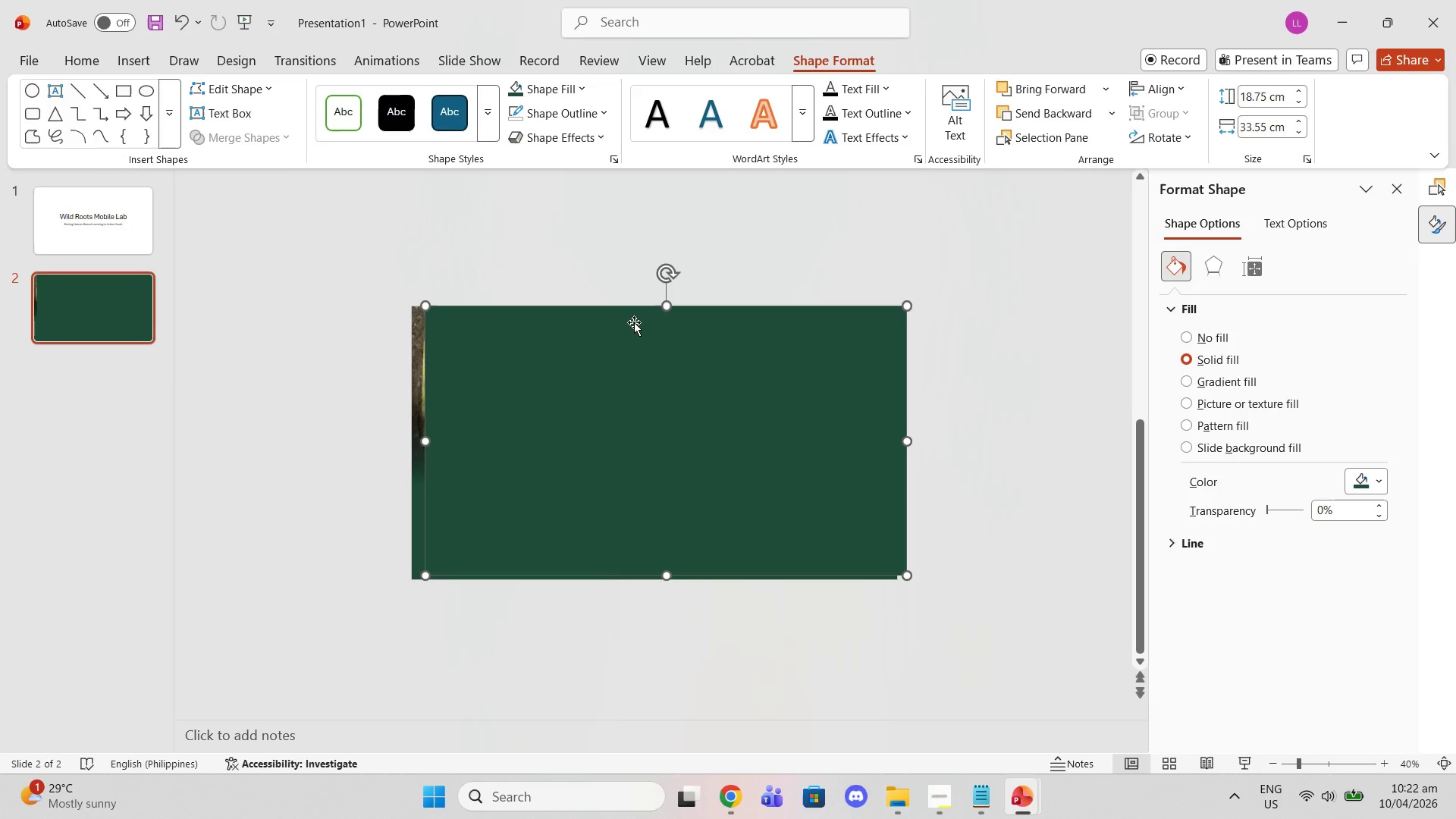 
left_click_drag(start_coordinate=[426, 444], to_coordinate=[411, 445])
 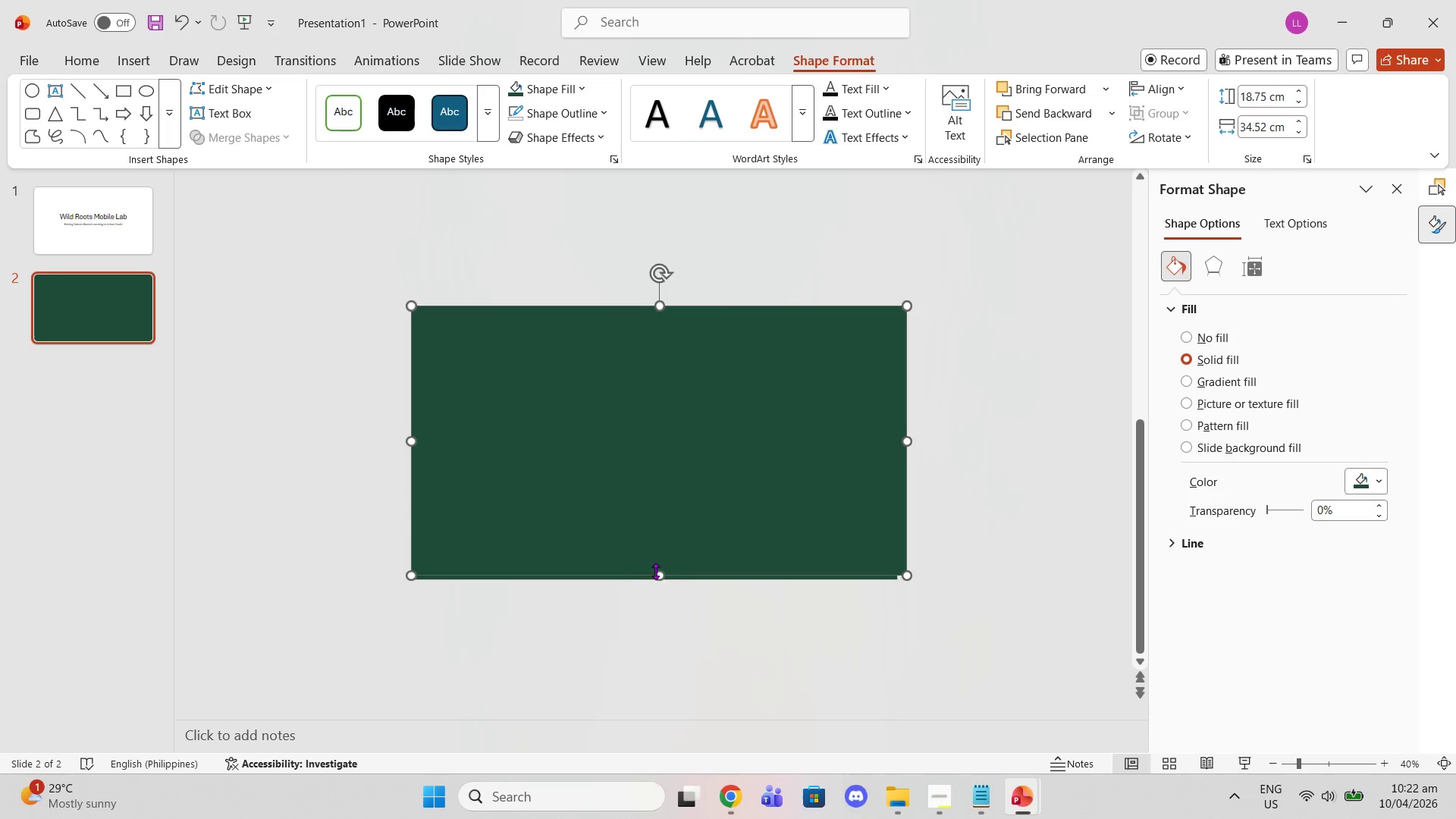 
left_click_drag(start_coordinate=[657, 576], to_coordinate=[657, 581])
 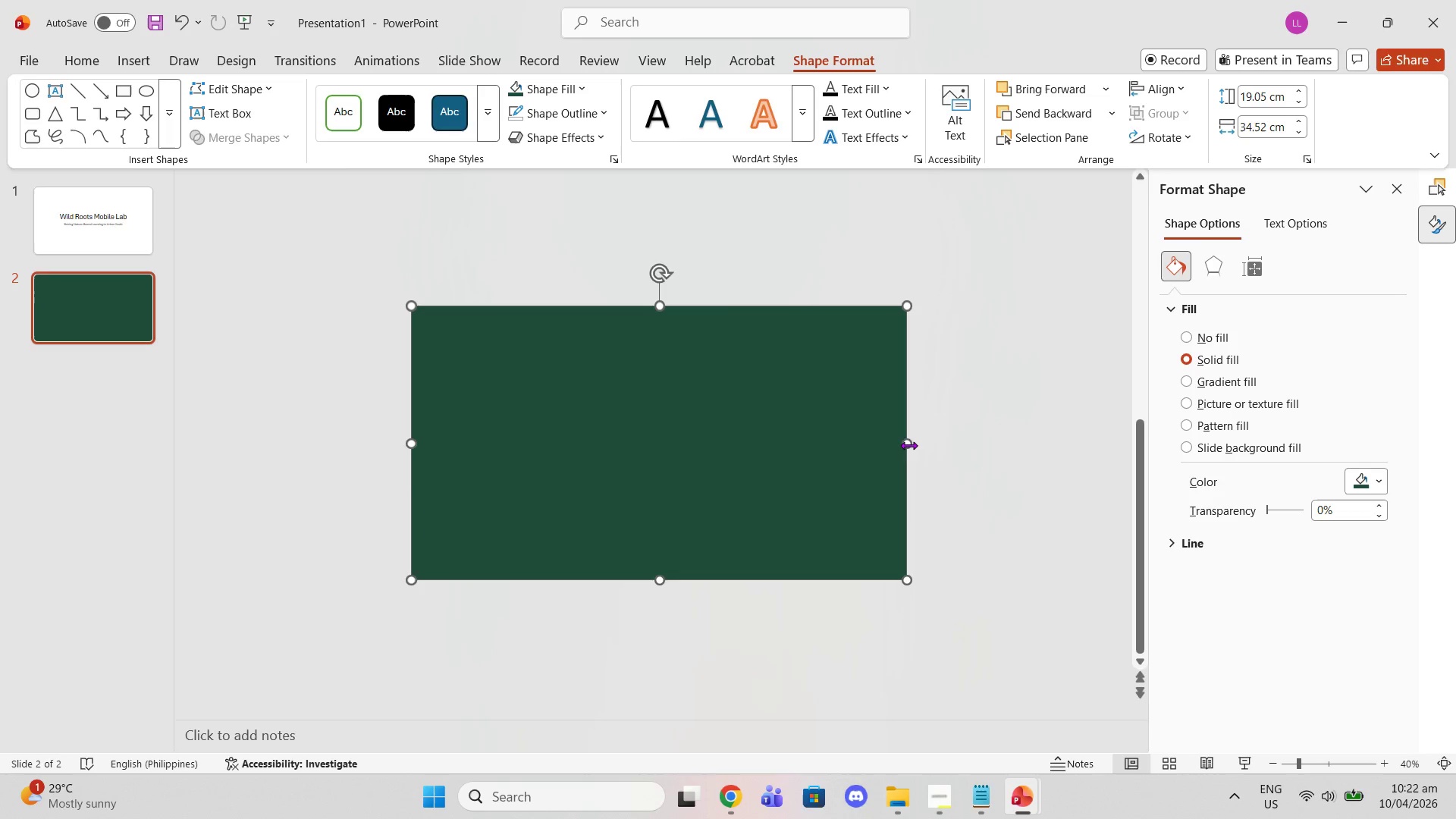 
left_click_drag(start_coordinate=[908, 445], to_coordinate=[901, 439])
 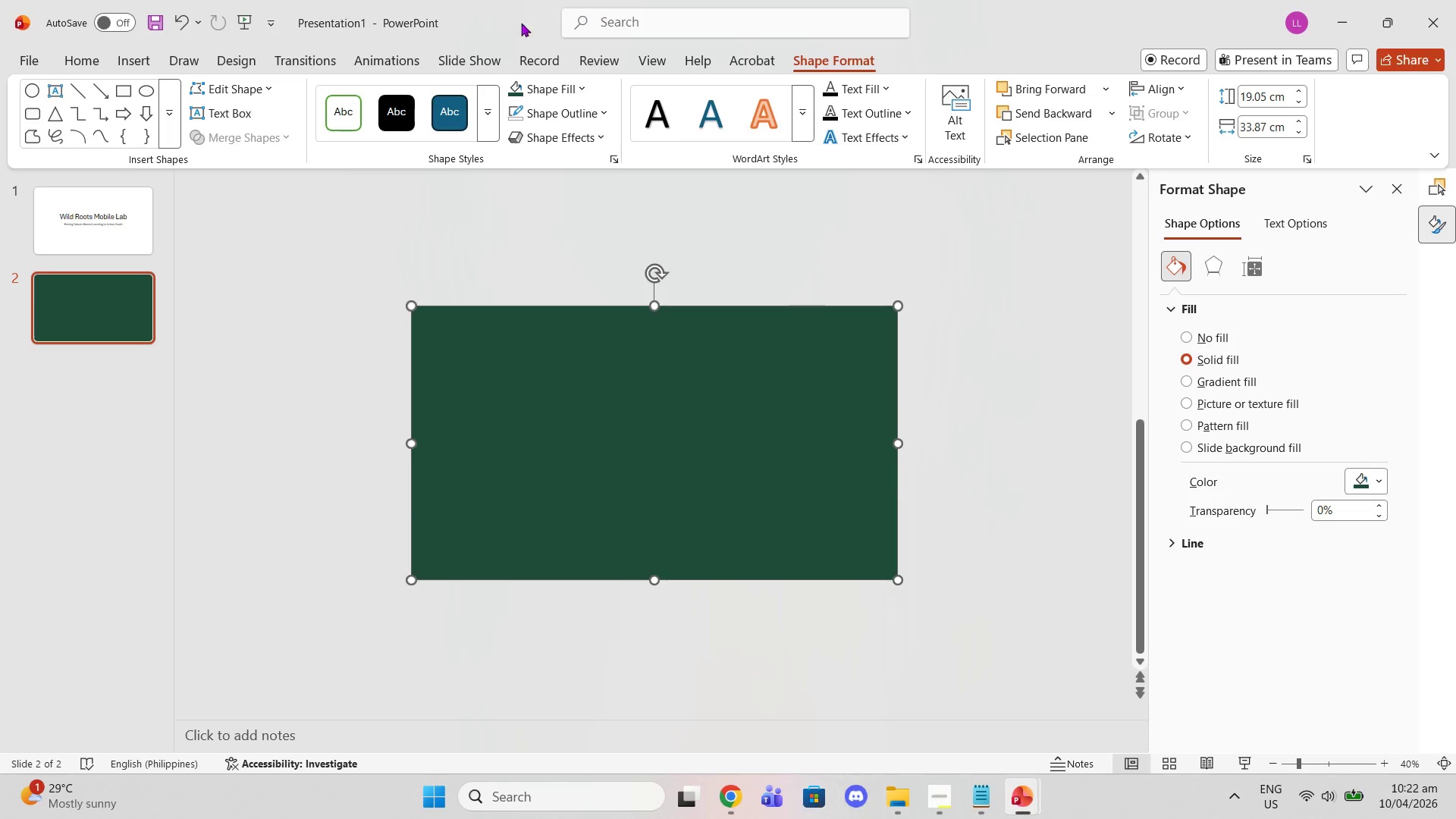 
wait(6.18)
 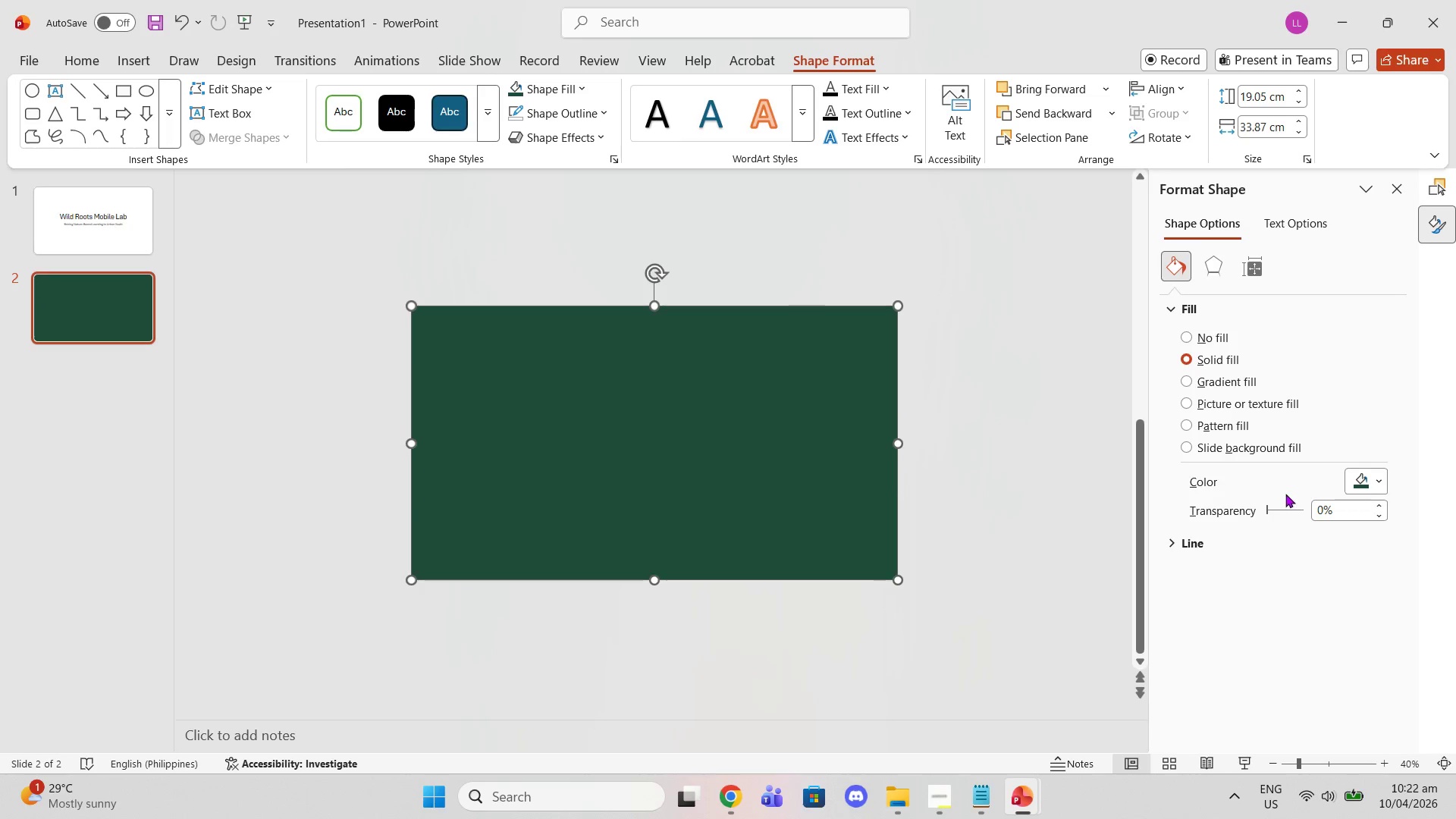 
mouse_move([175, 56])
 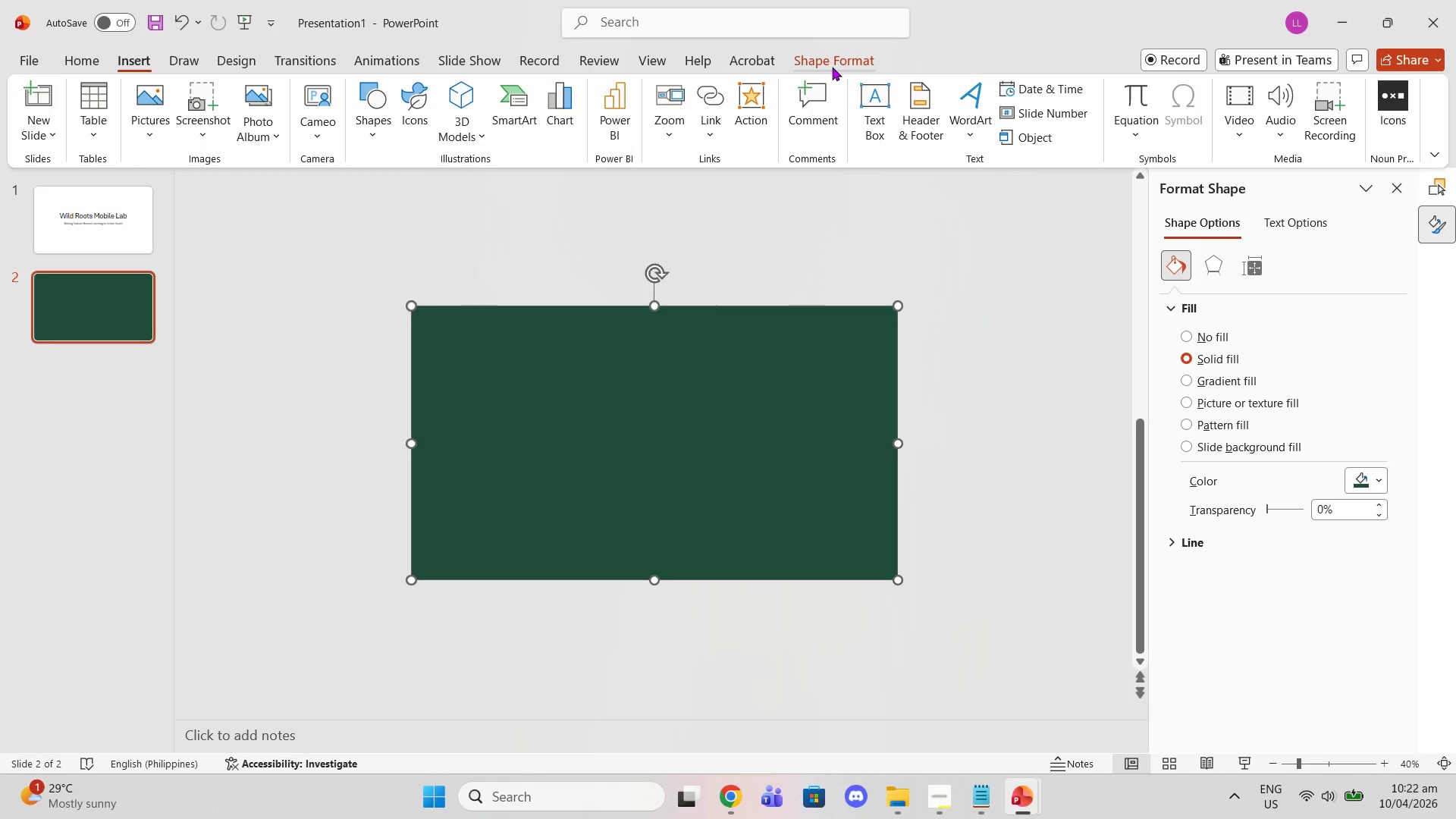 
left_click([832, 67])
 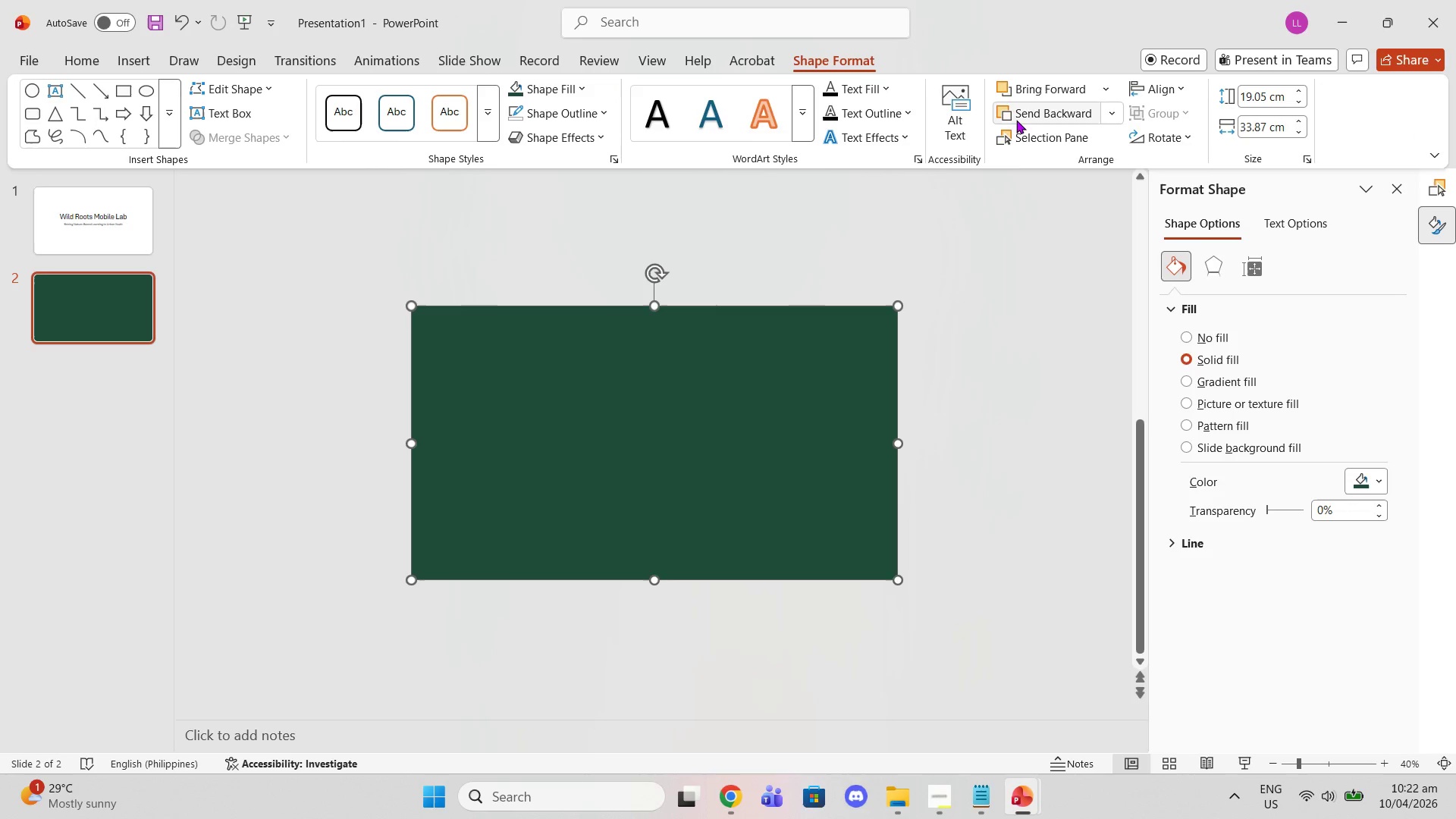 
left_click([1015, 135])
 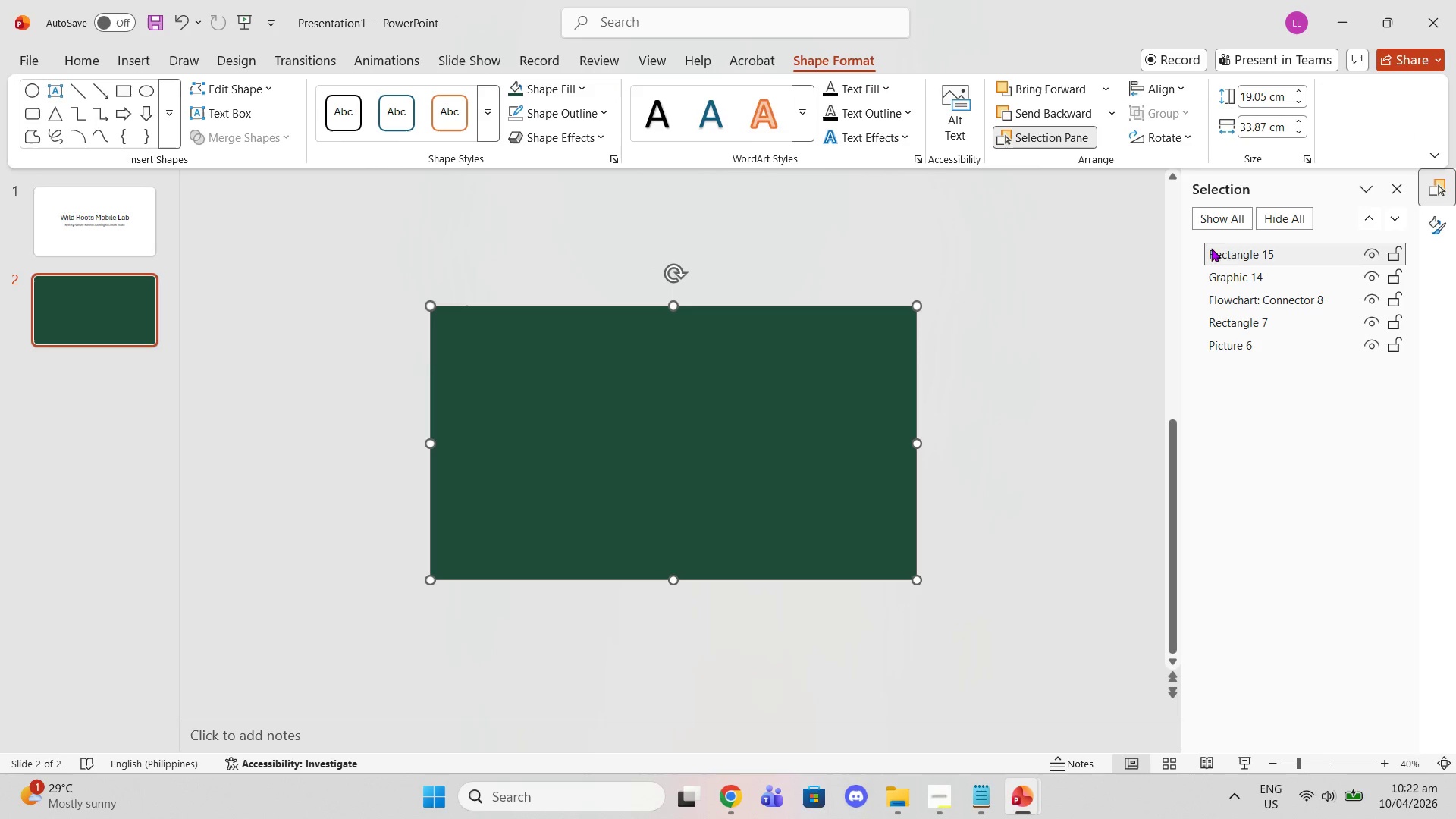 
left_click_drag(start_coordinate=[1227, 255], to_coordinate=[1239, 327])
 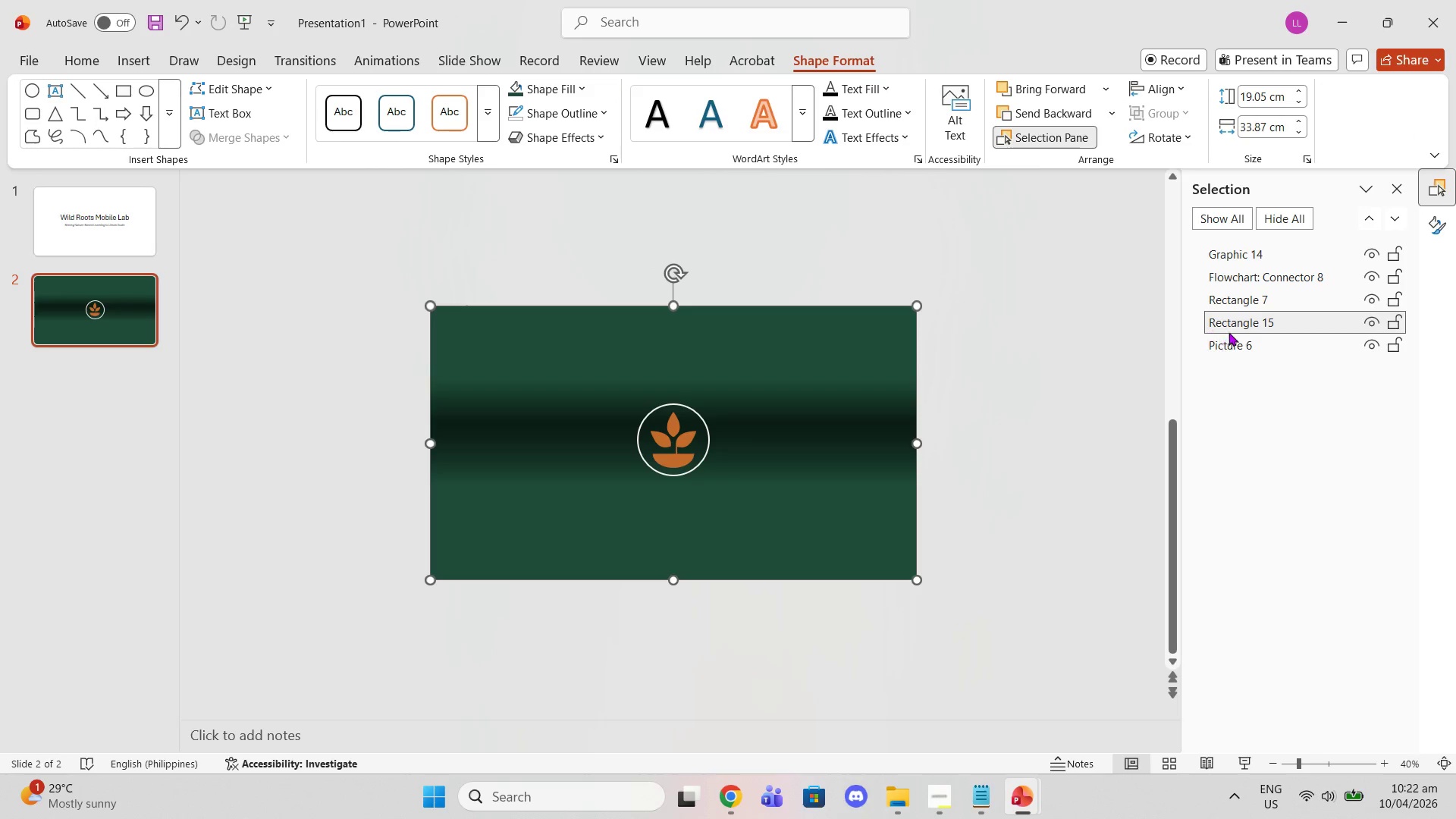 
left_click_drag(start_coordinate=[1234, 325], to_coordinate=[1238, 361])
 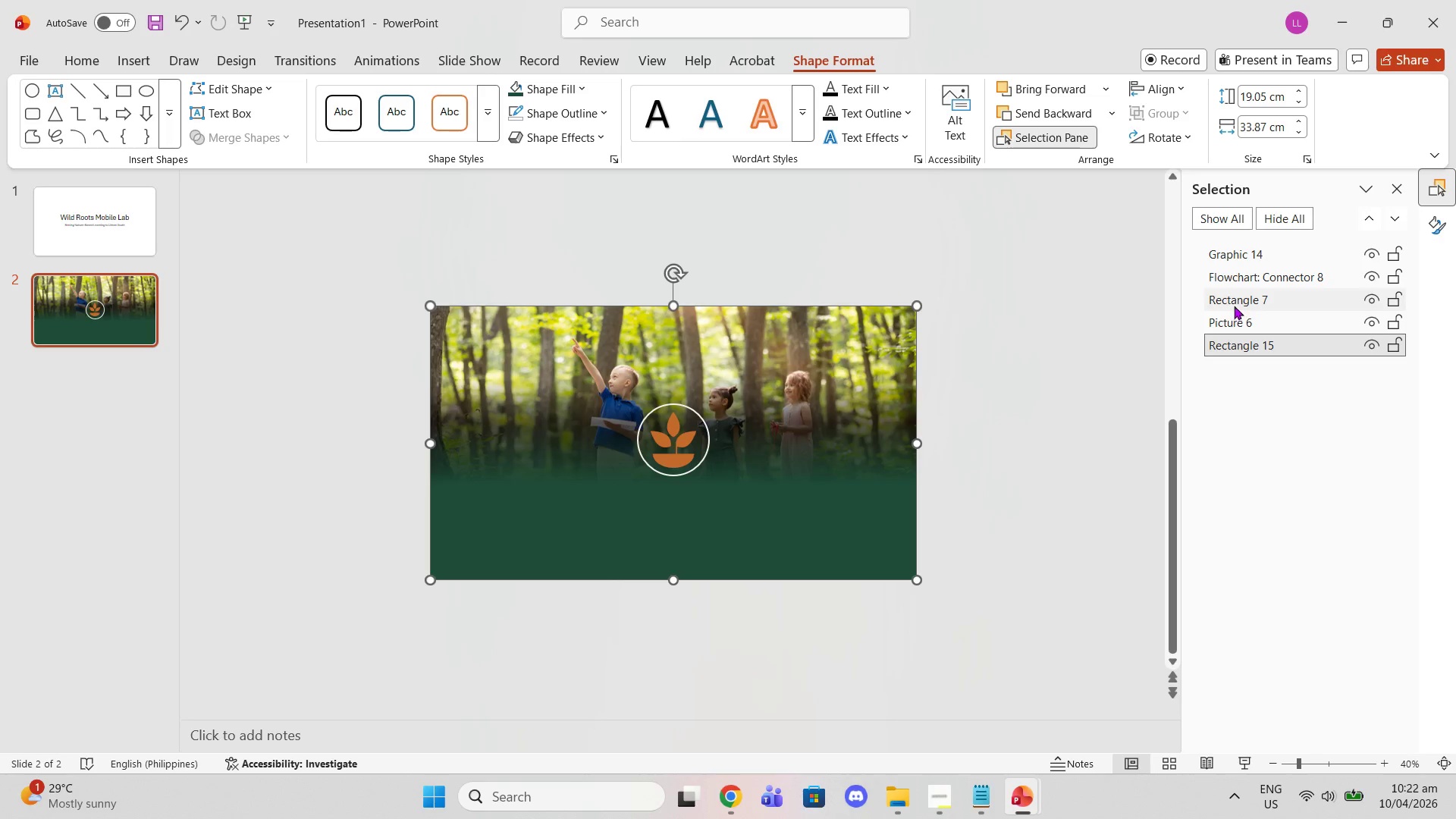 
left_click_drag(start_coordinate=[1249, 350], to_coordinate=[1246, 318])
 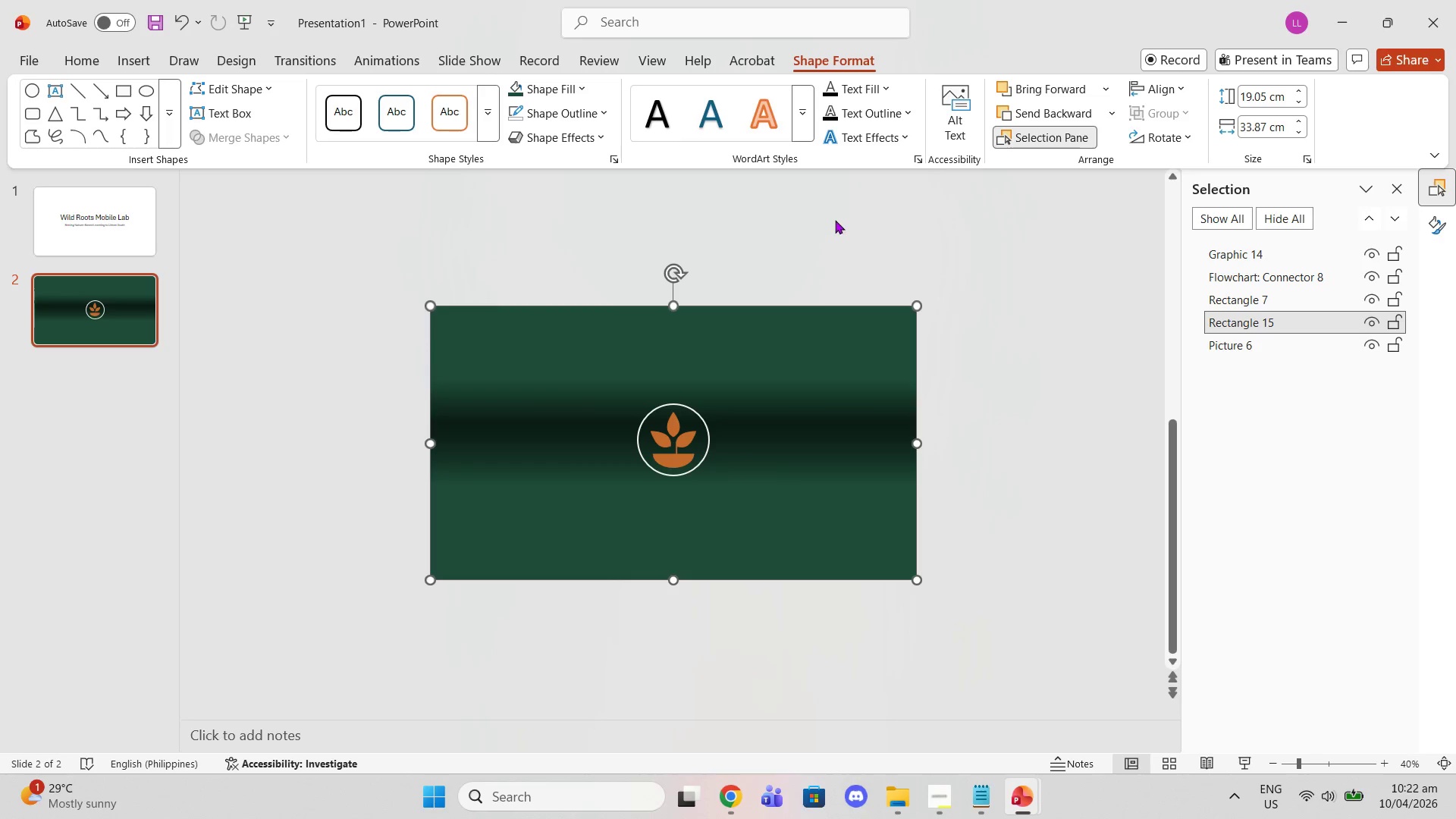 
double_click([808, 53])
 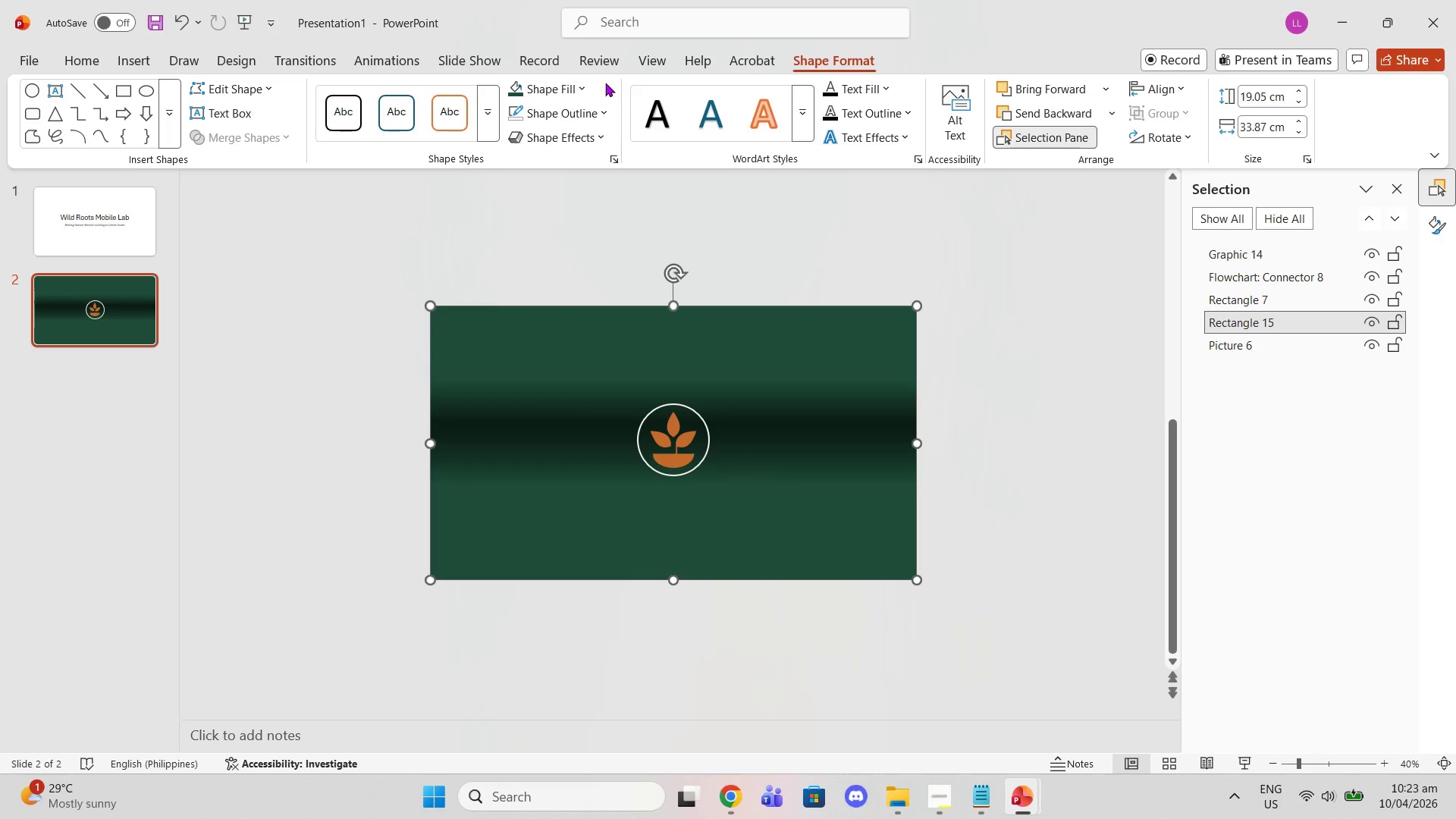 
left_click([541, 72])
 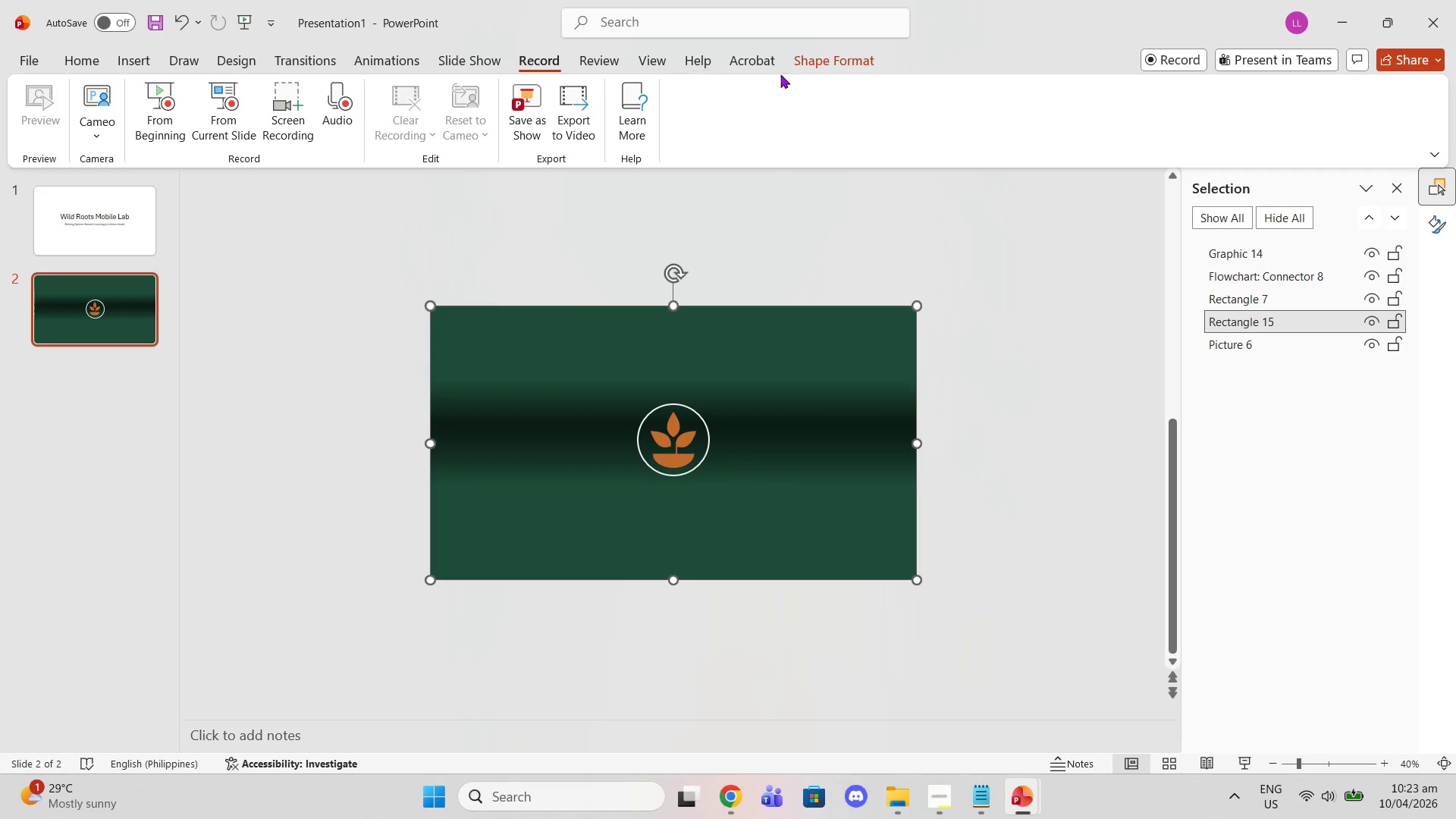 
left_click([813, 63])
 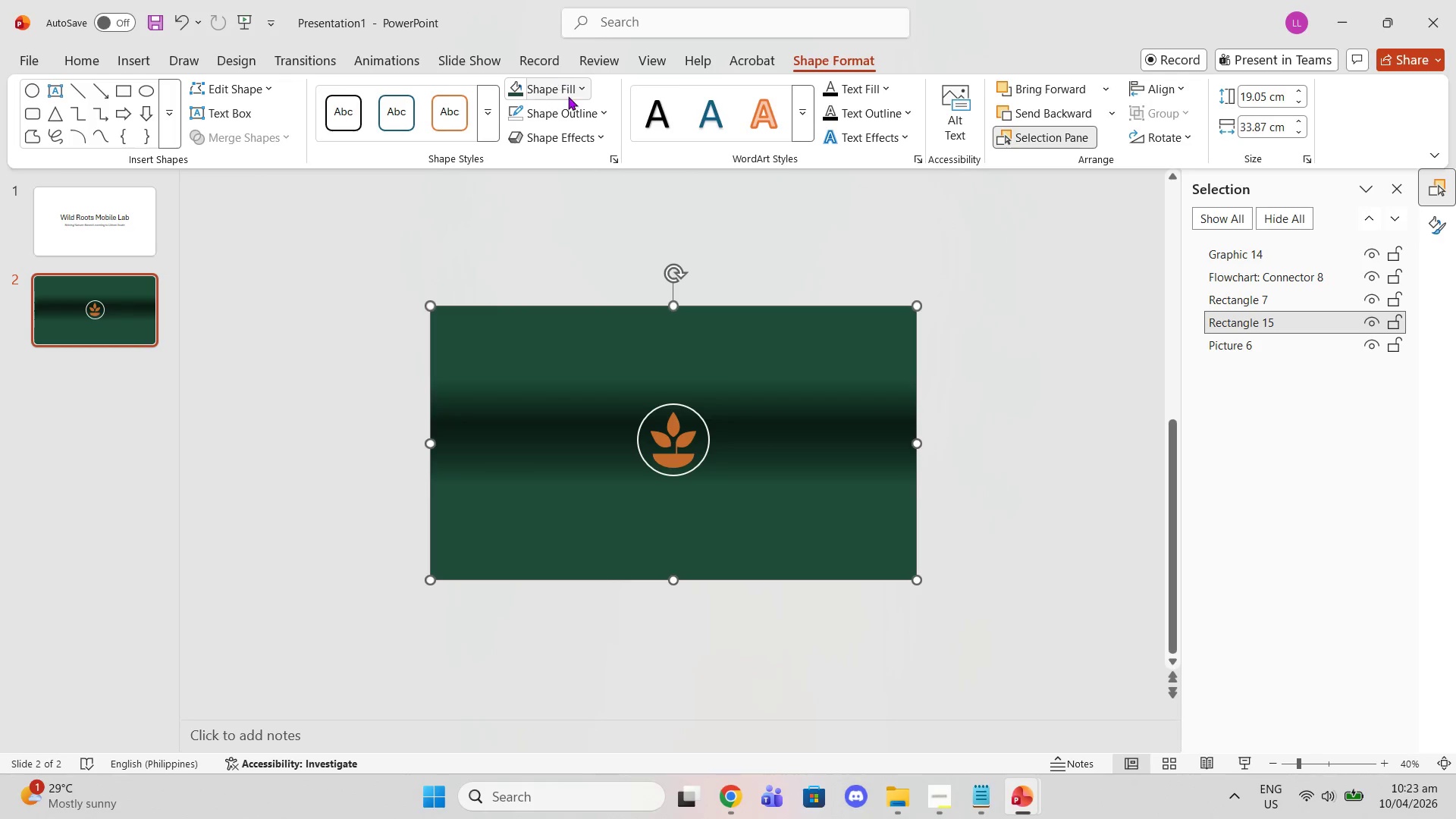 
left_click([576, 99])
 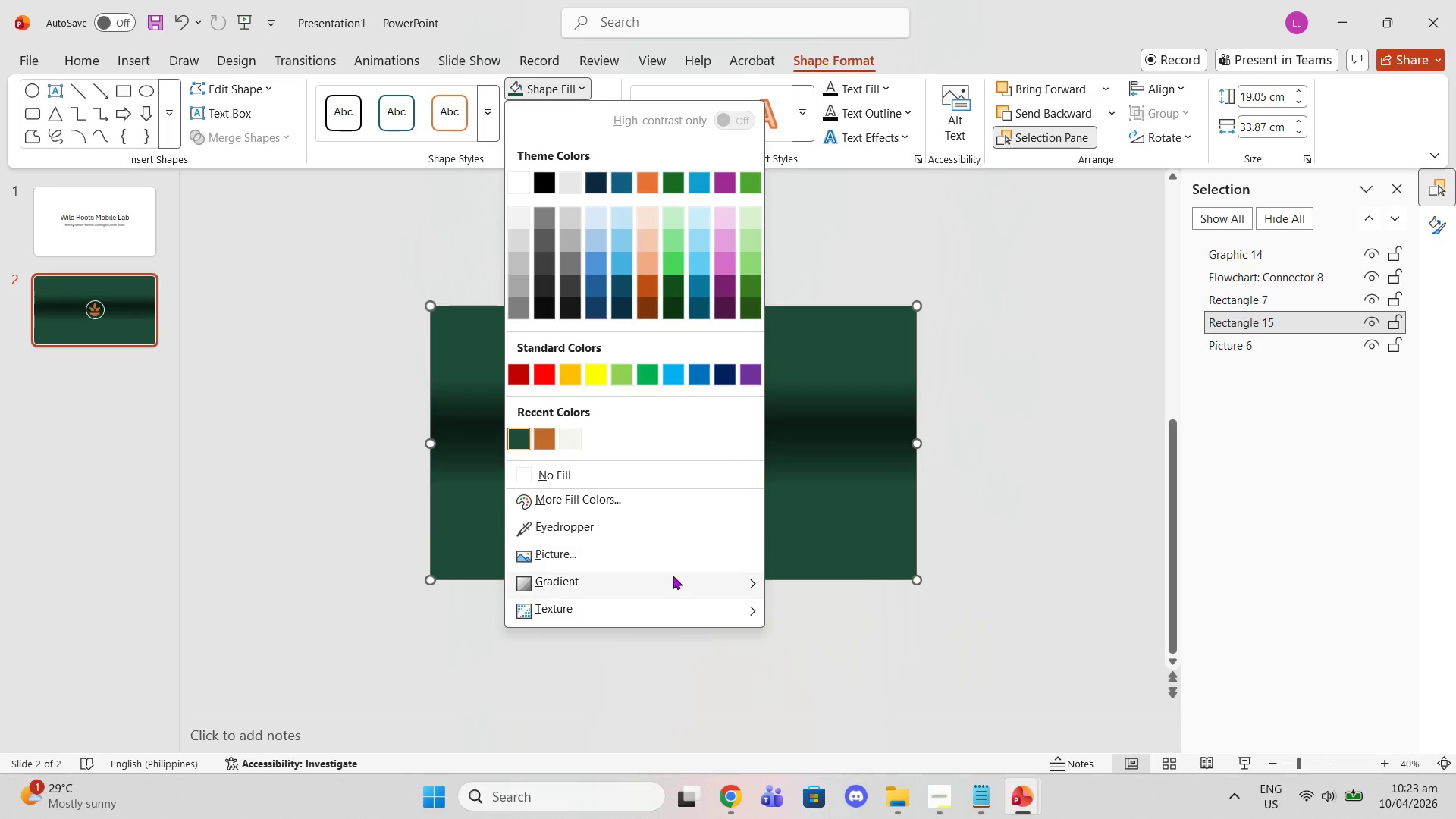 
left_click([958, 442])
 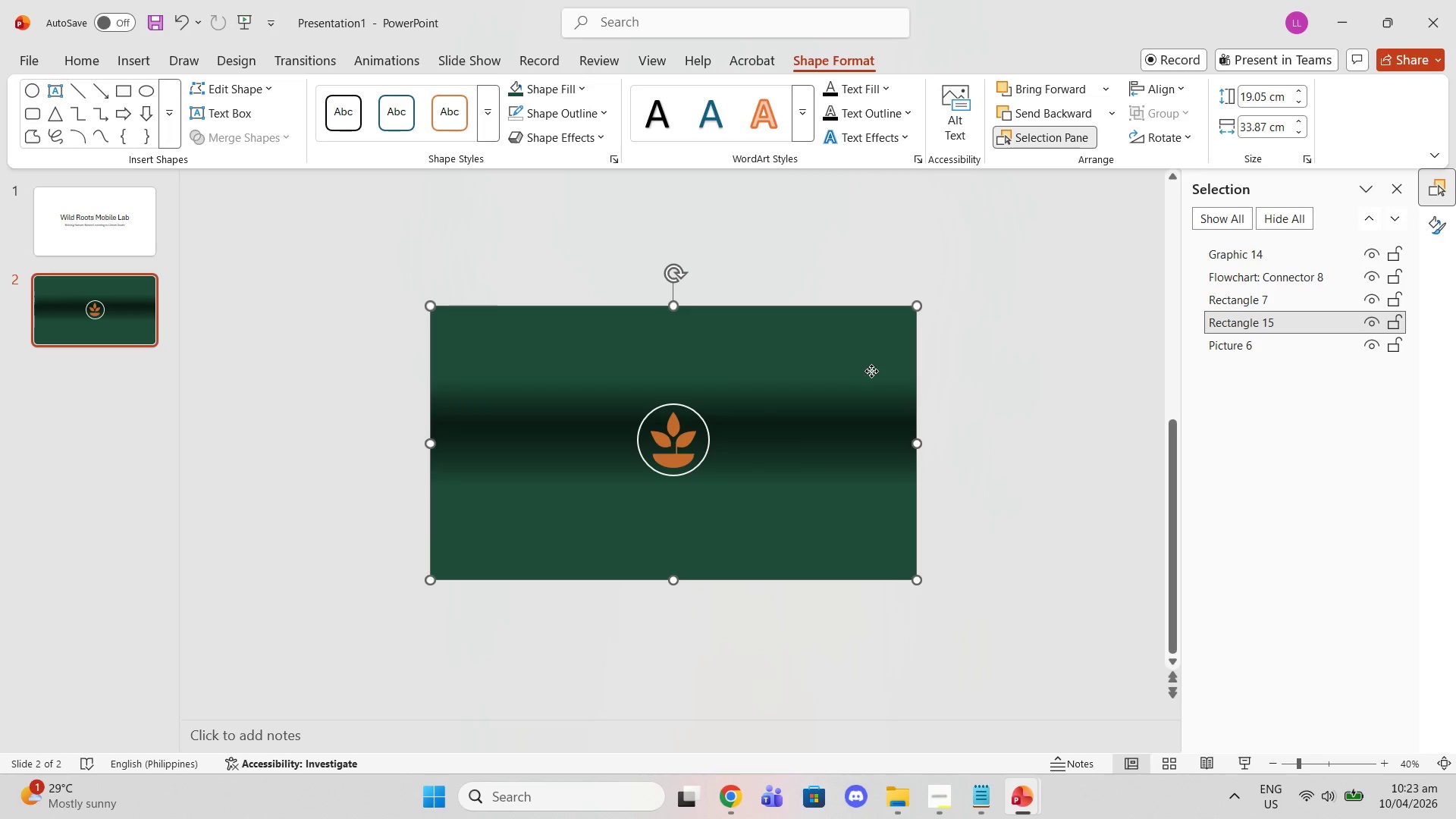 
right_click([871, 371])
 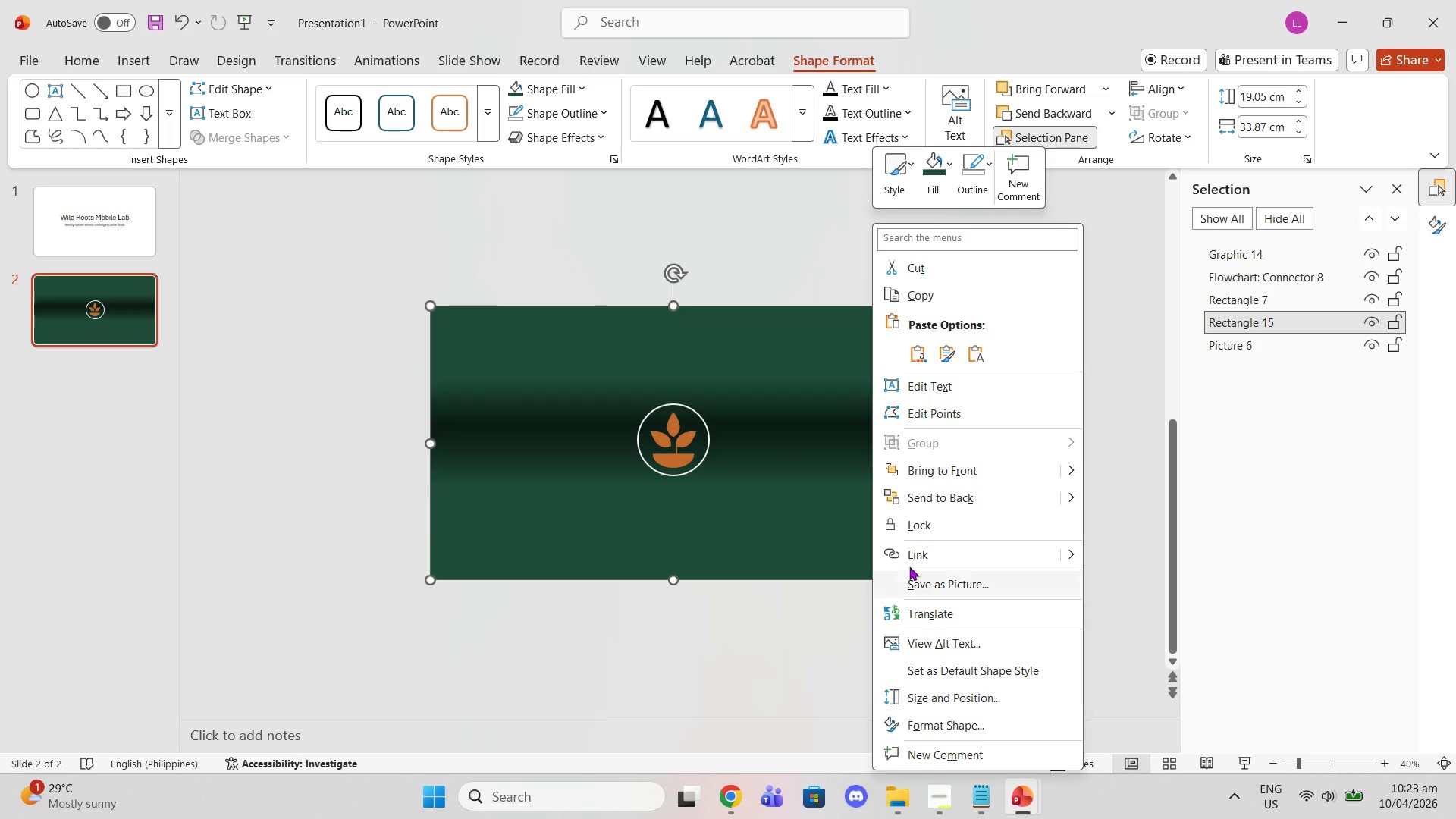 
left_click_drag(start_coordinate=[795, 335], to_coordinate=[796, 340])
 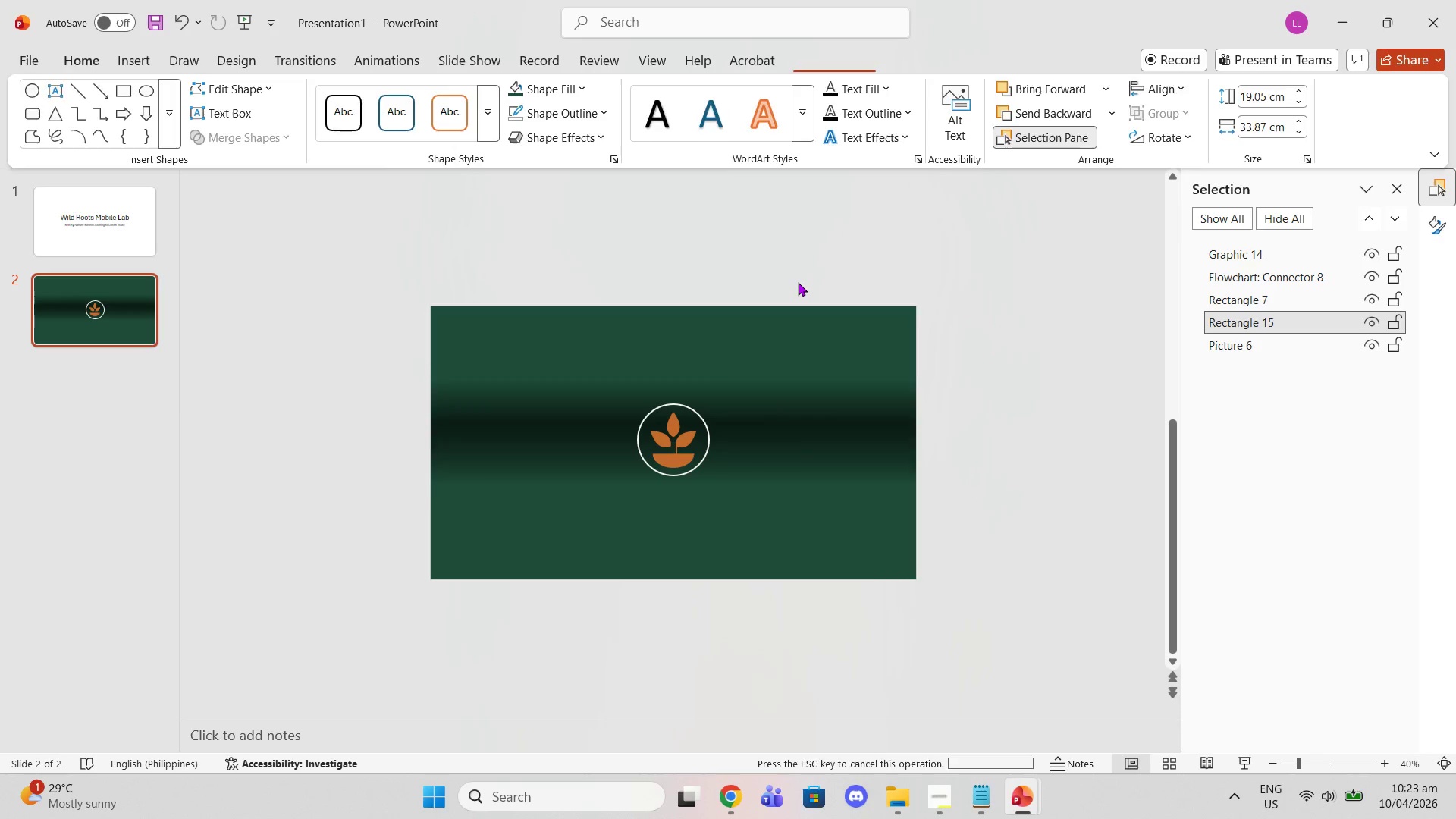 
double_click([798, 282])
 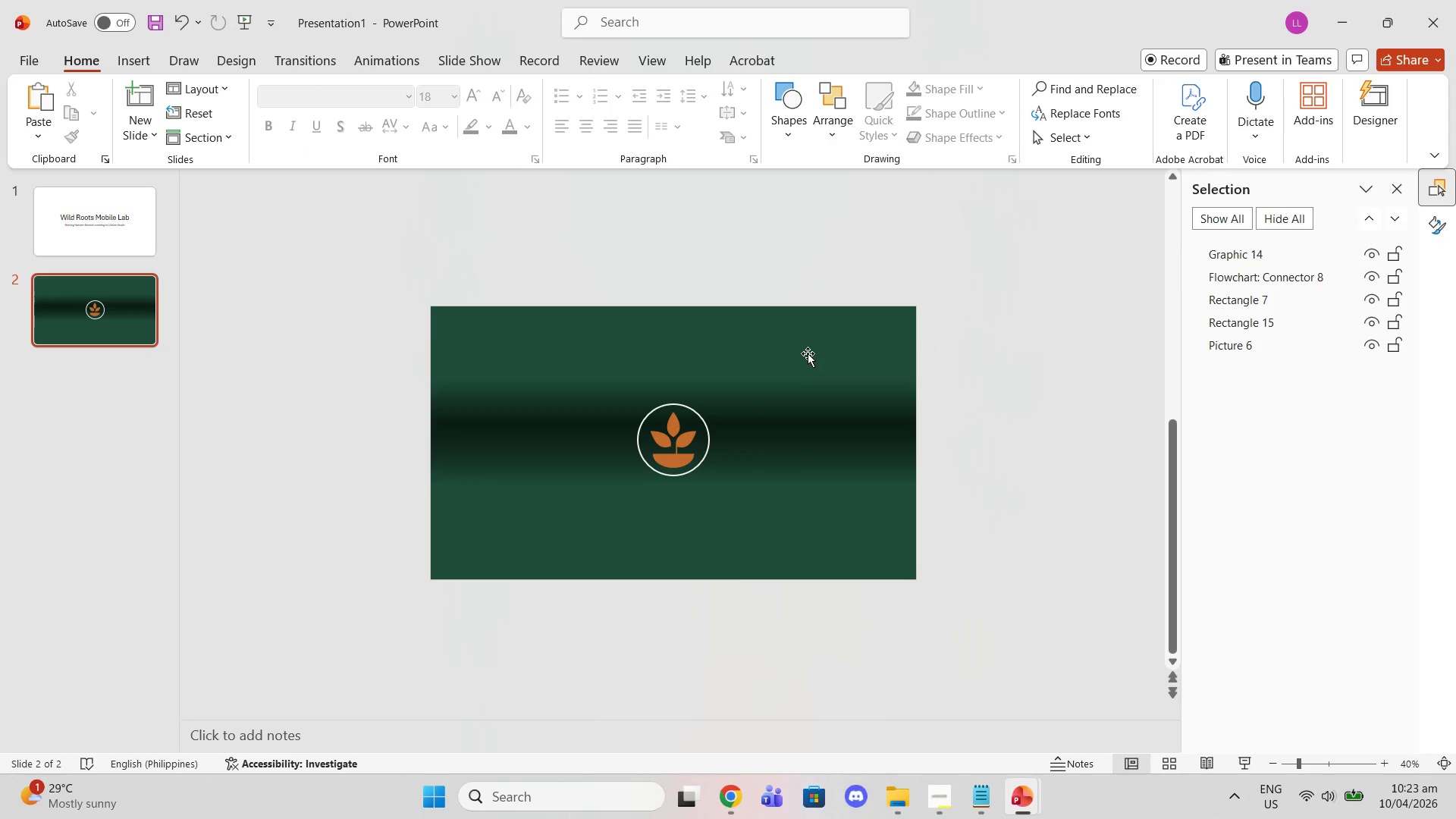 
left_click([795, 324])
 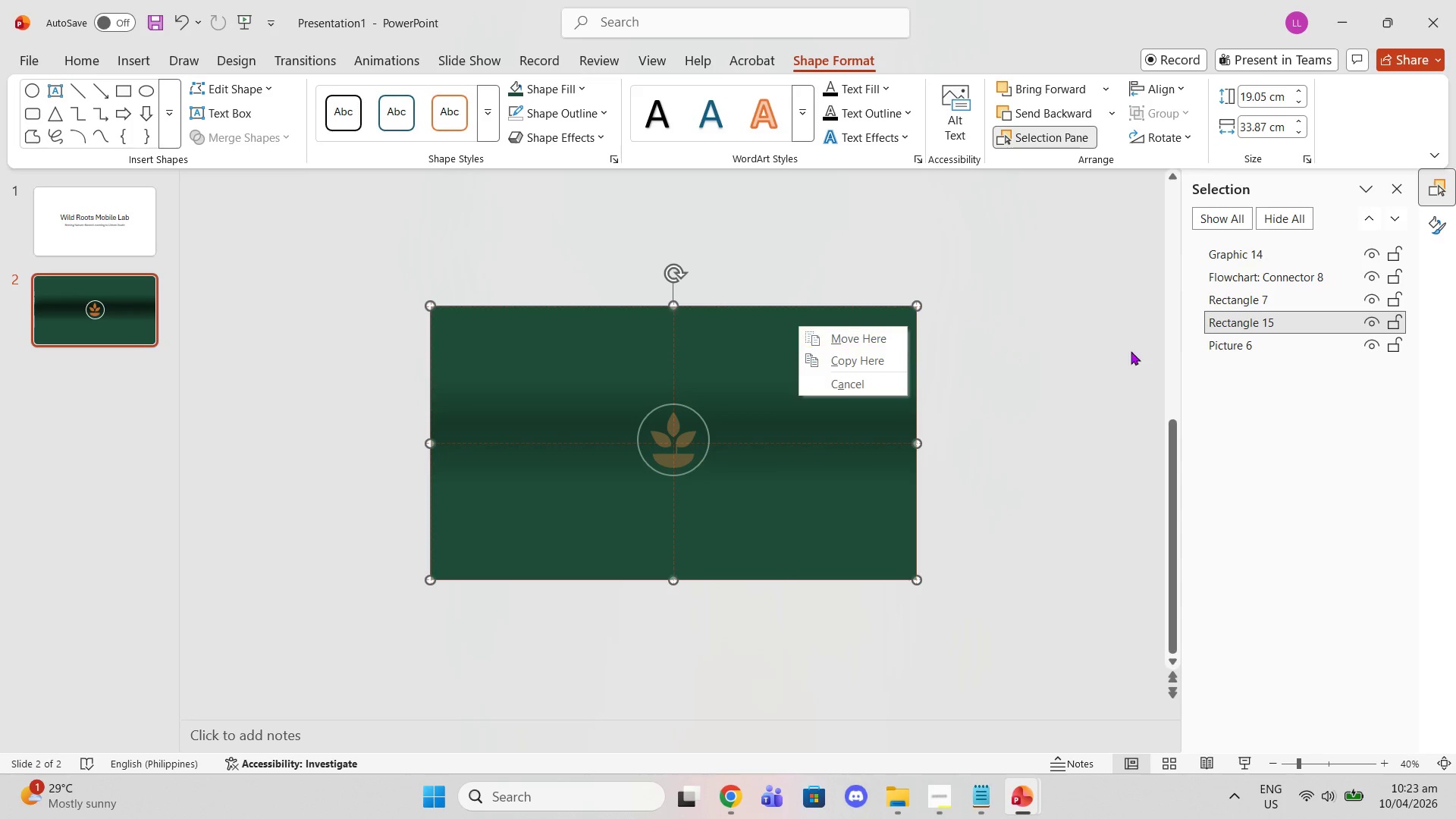 
left_click([947, 321])
 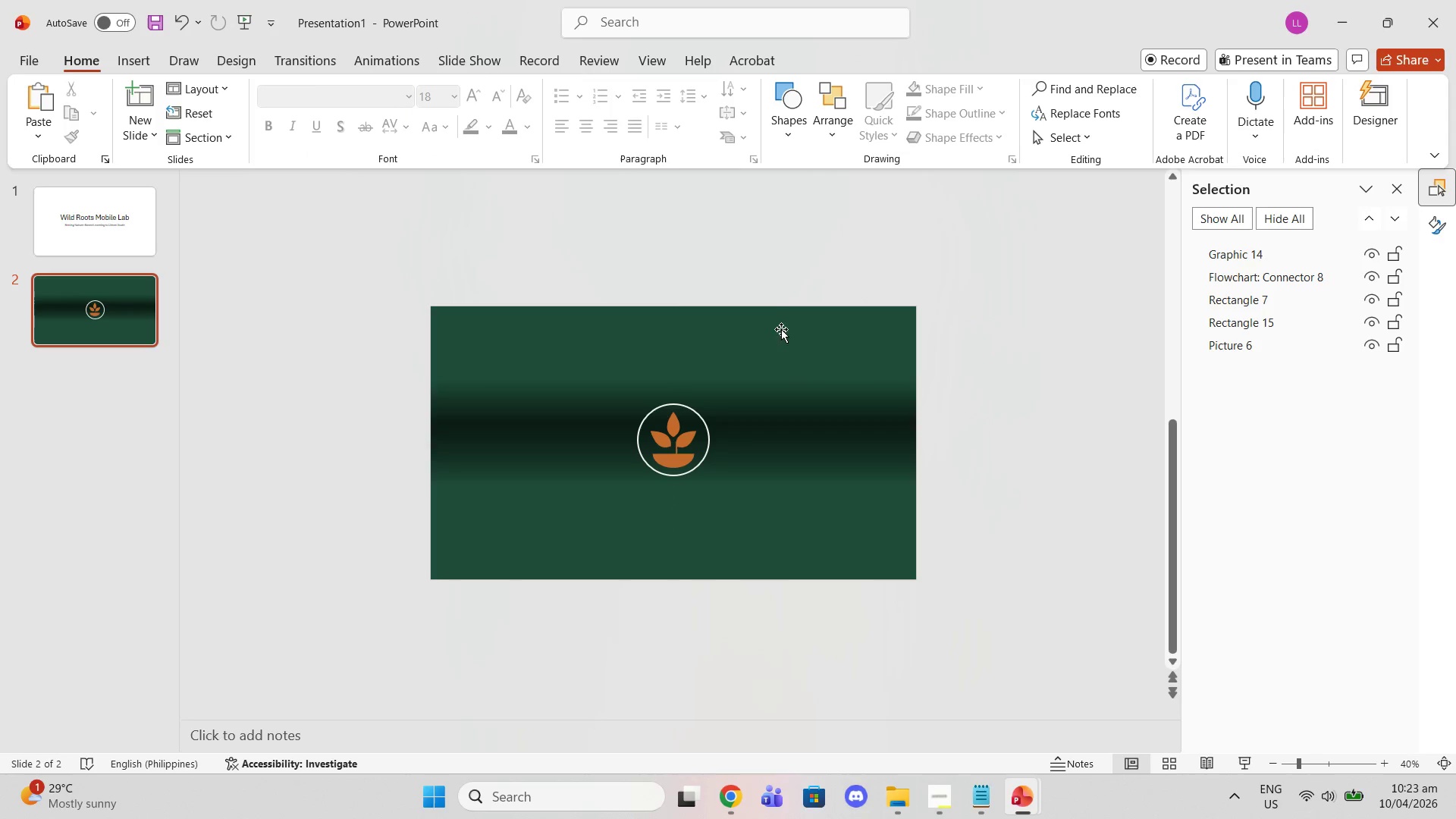 
right_click([779, 331])
 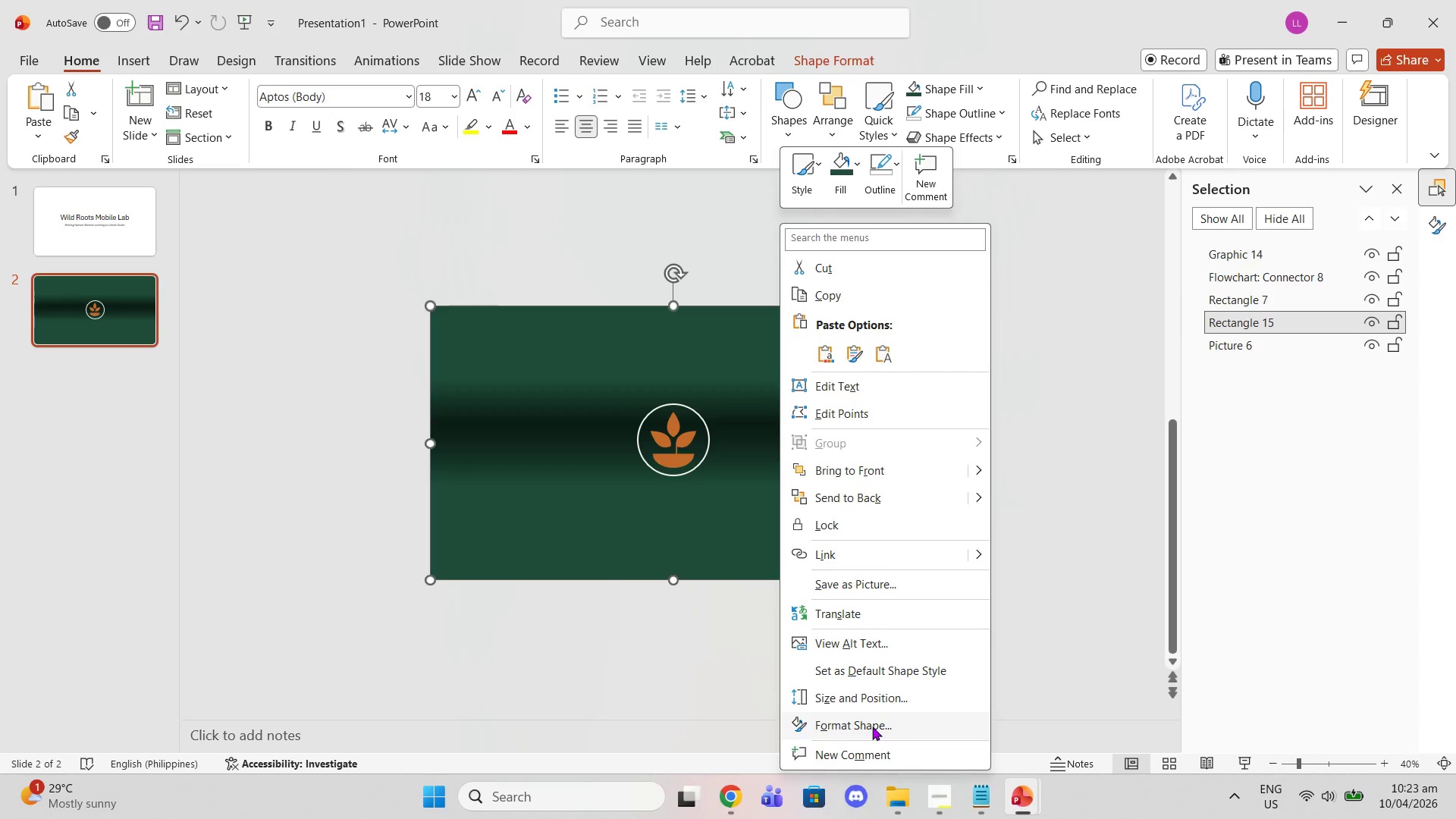 
left_click([872, 726])
 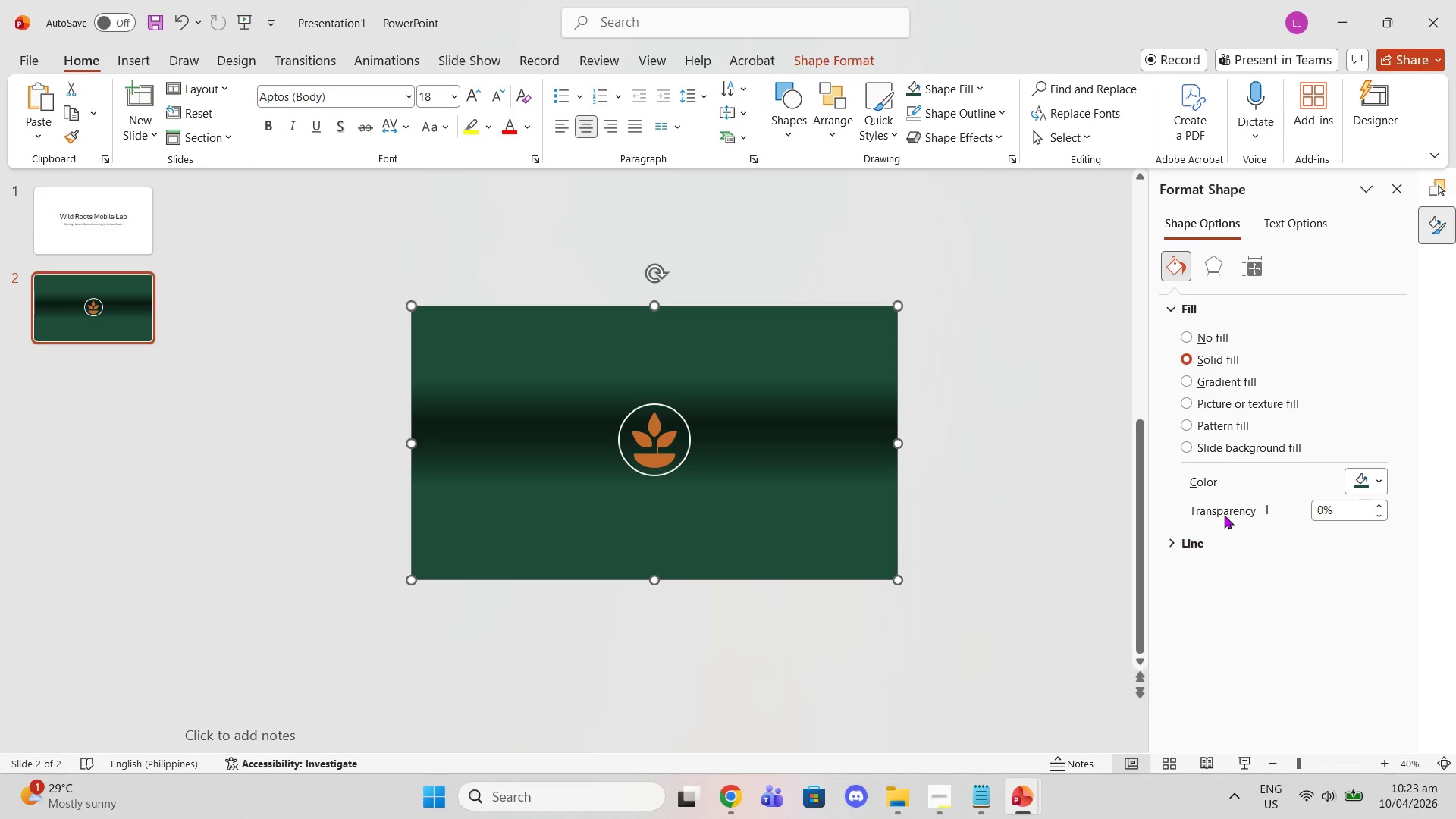 
wait(5.19)
 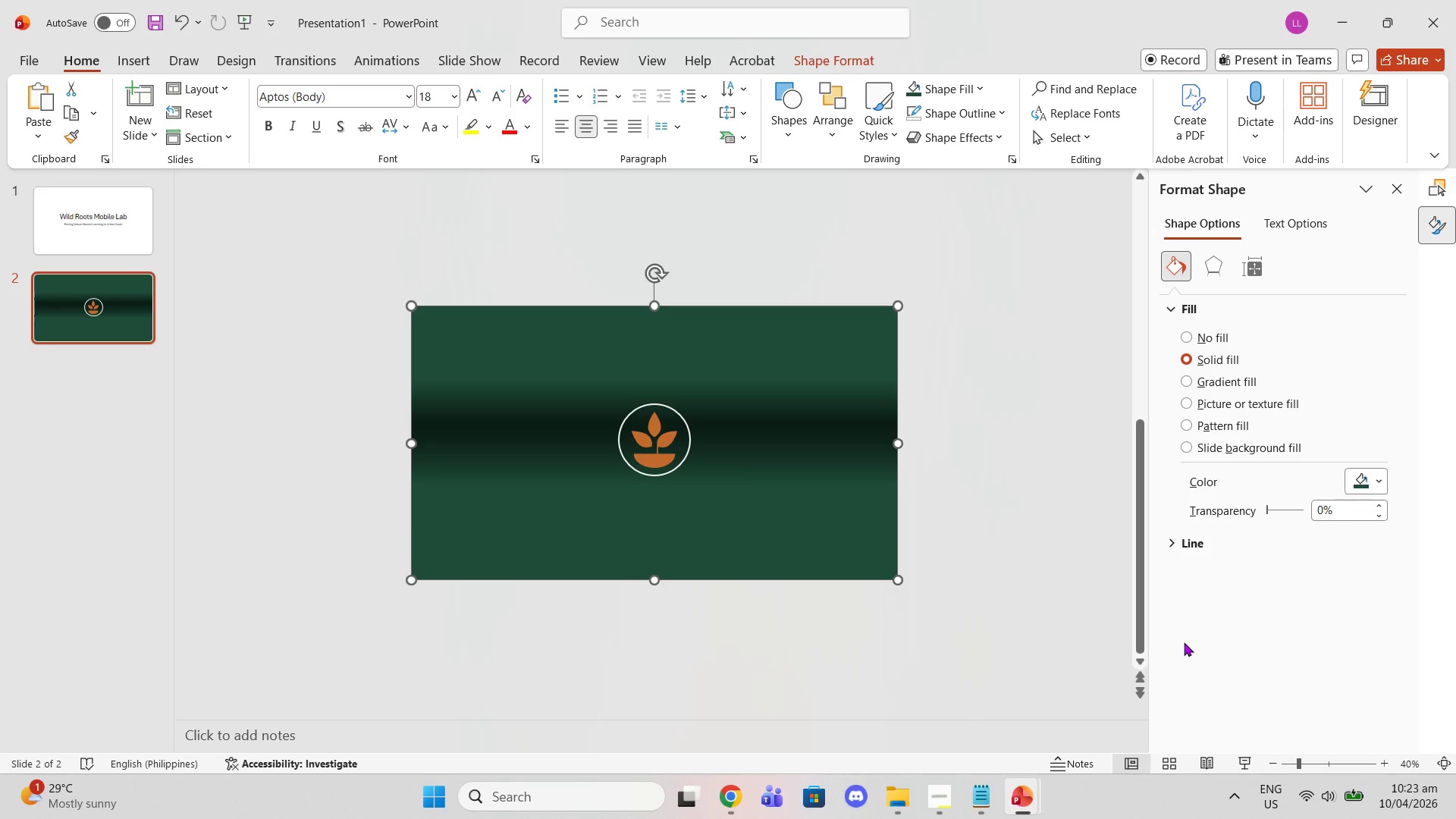 
left_click_drag(start_coordinate=[1272, 508], to_coordinate=[1382, 522])
 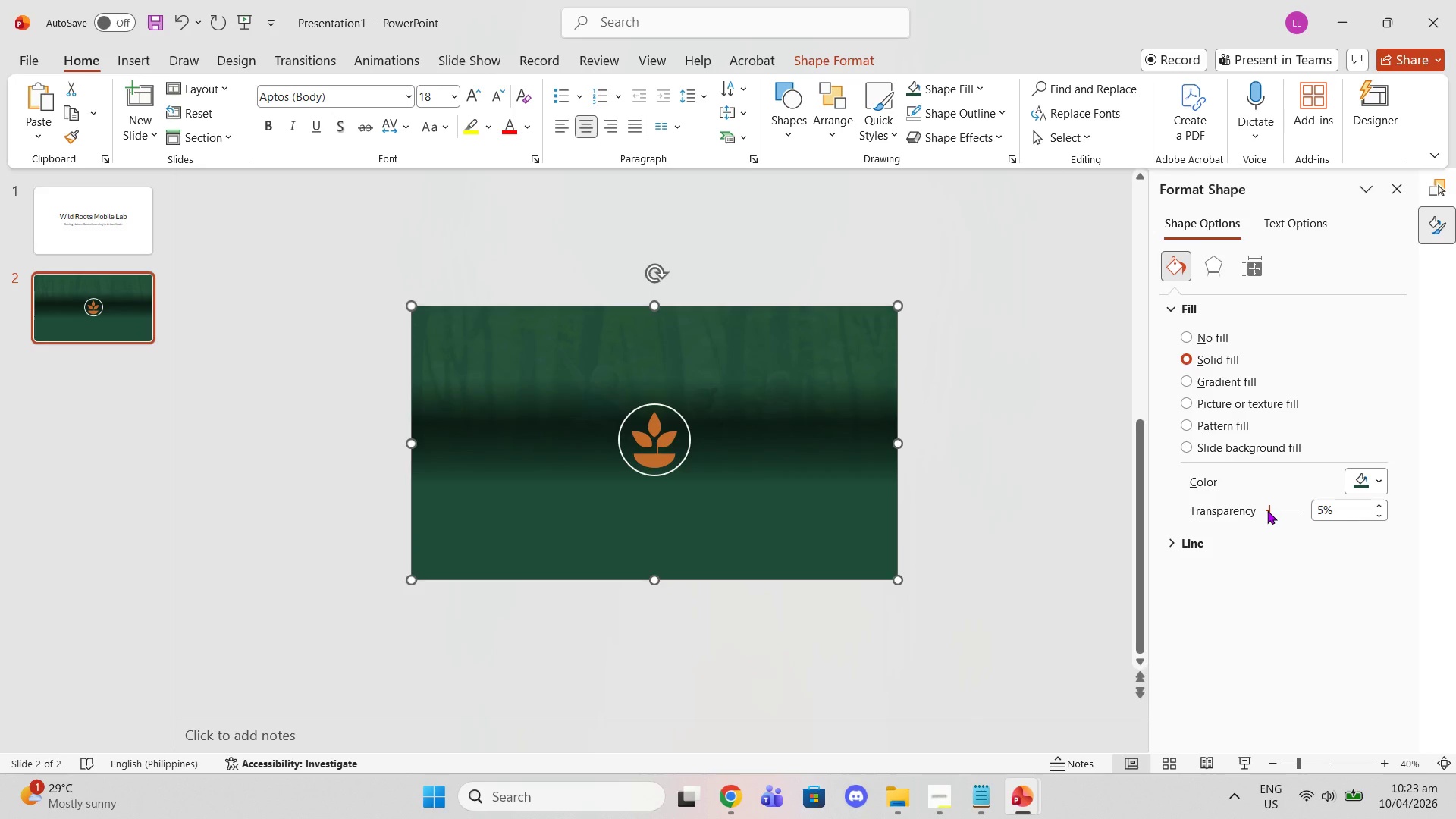 
left_click_drag(start_coordinate=[1267, 510], to_coordinate=[1292, 507])
 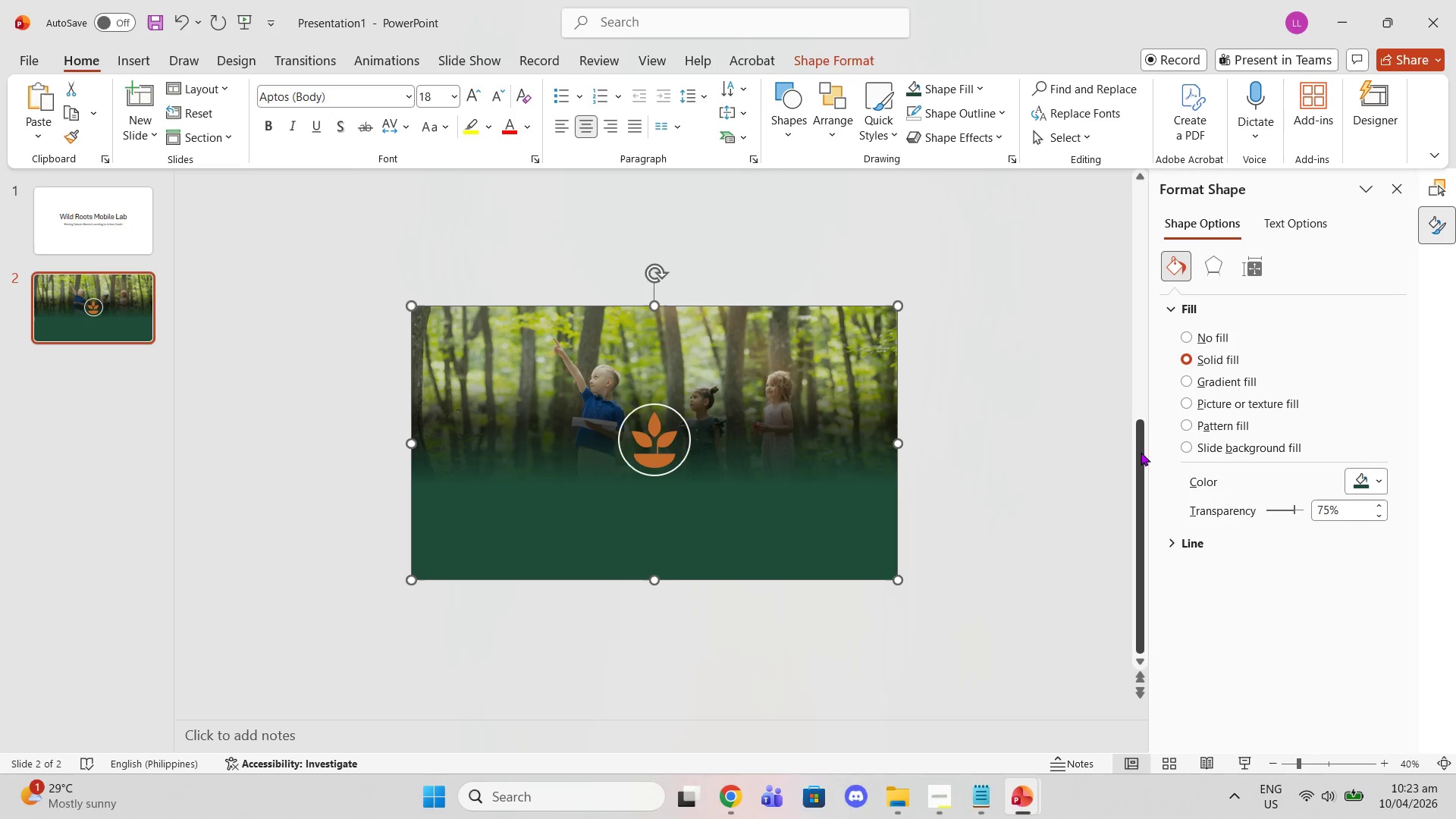 
double_click([1141, 452])
 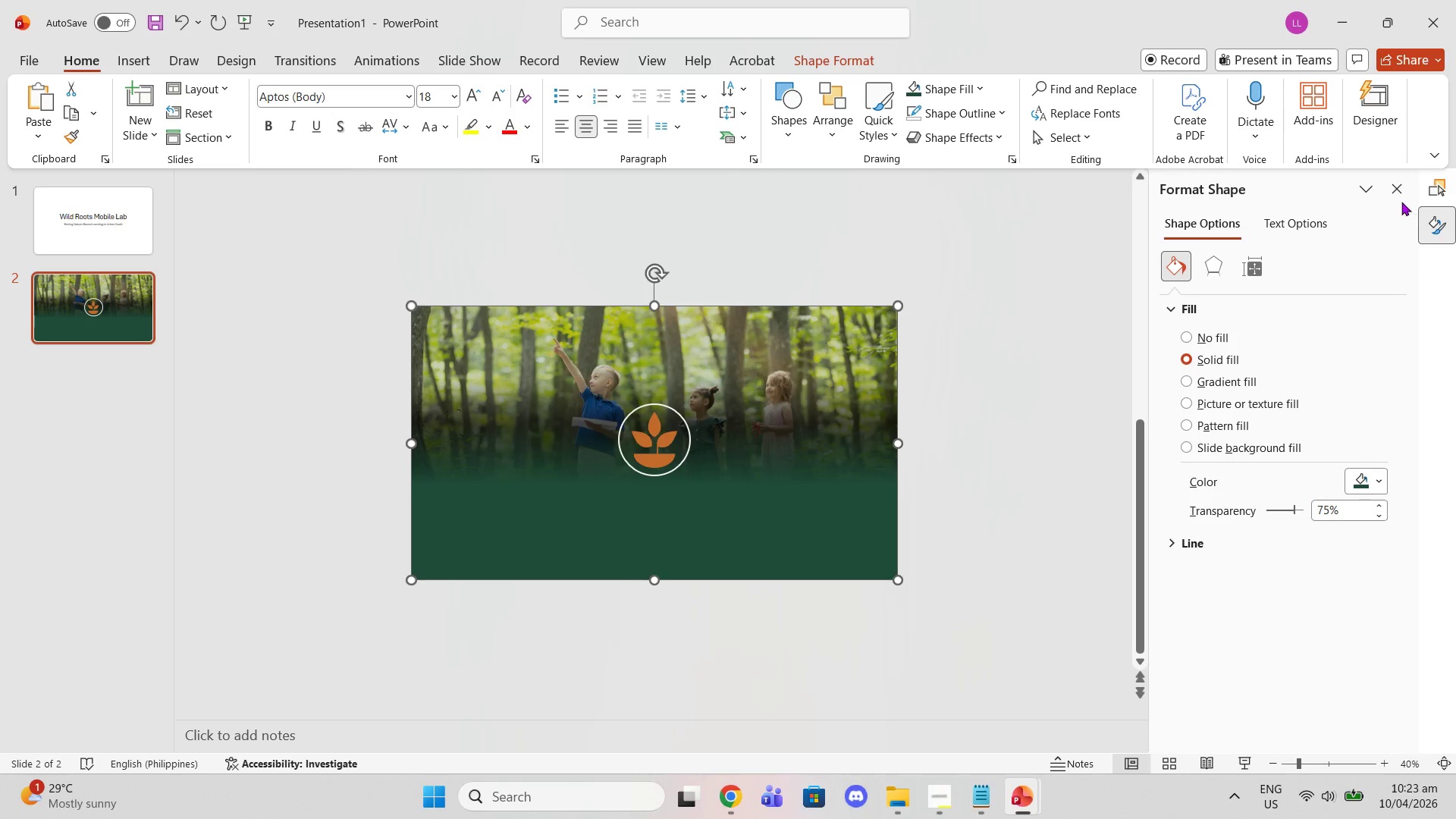 
left_click([1400, 192])
 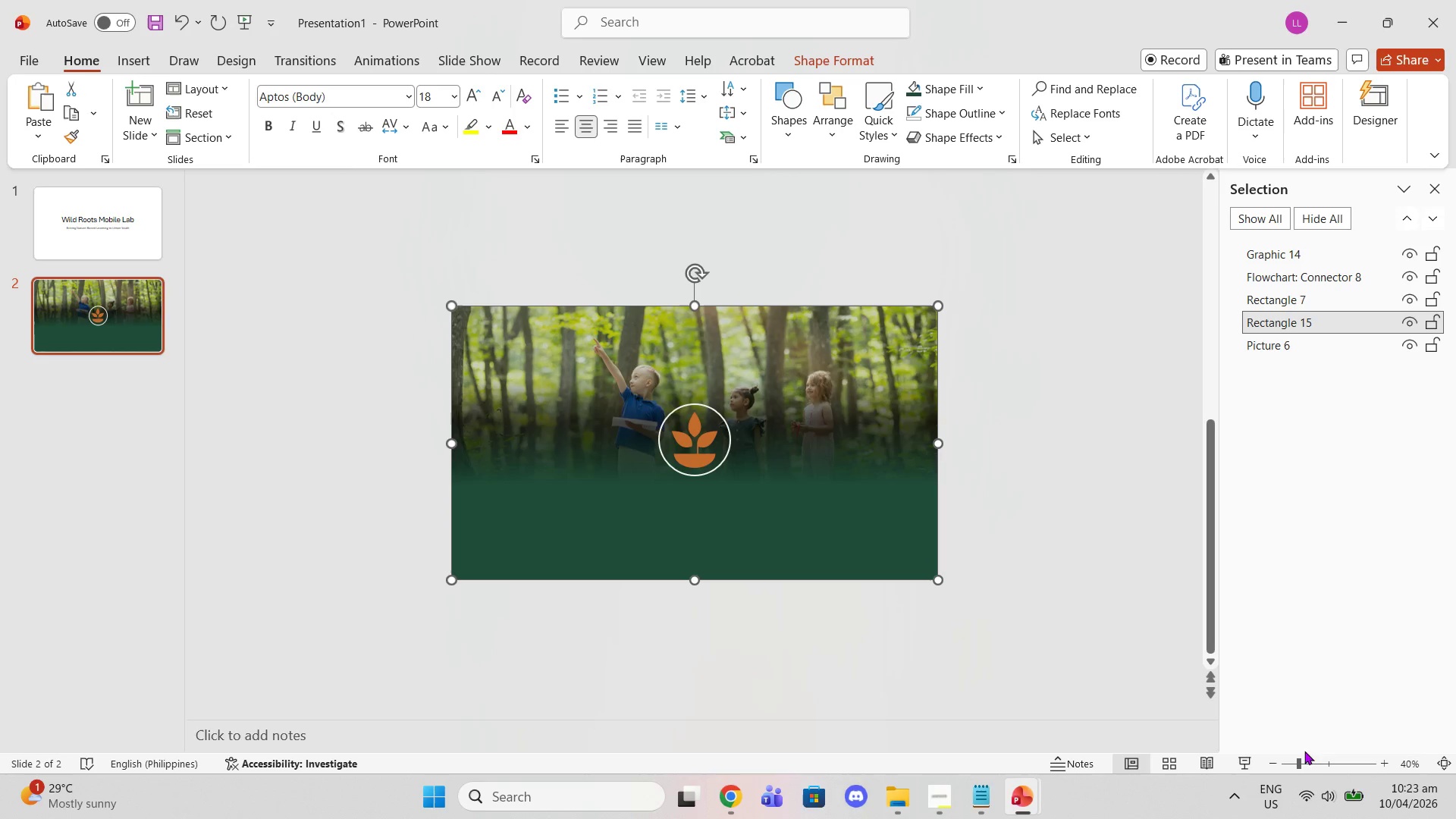 
left_click_drag(start_coordinate=[1295, 754], to_coordinate=[1325, 752])
 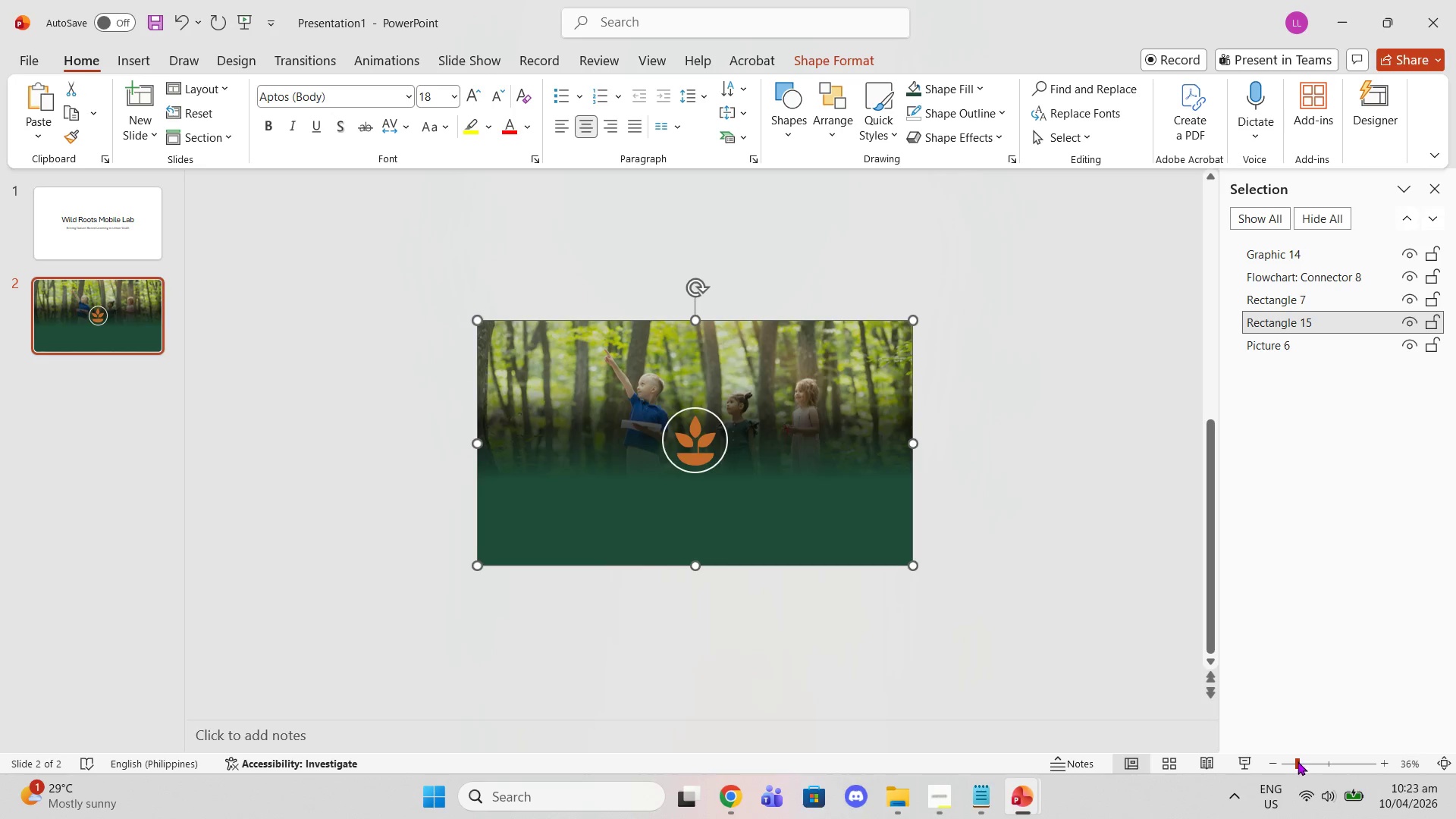 
left_click_drag(start_coordinate=[1298, 761], to_coordinate=[1323, 763])
 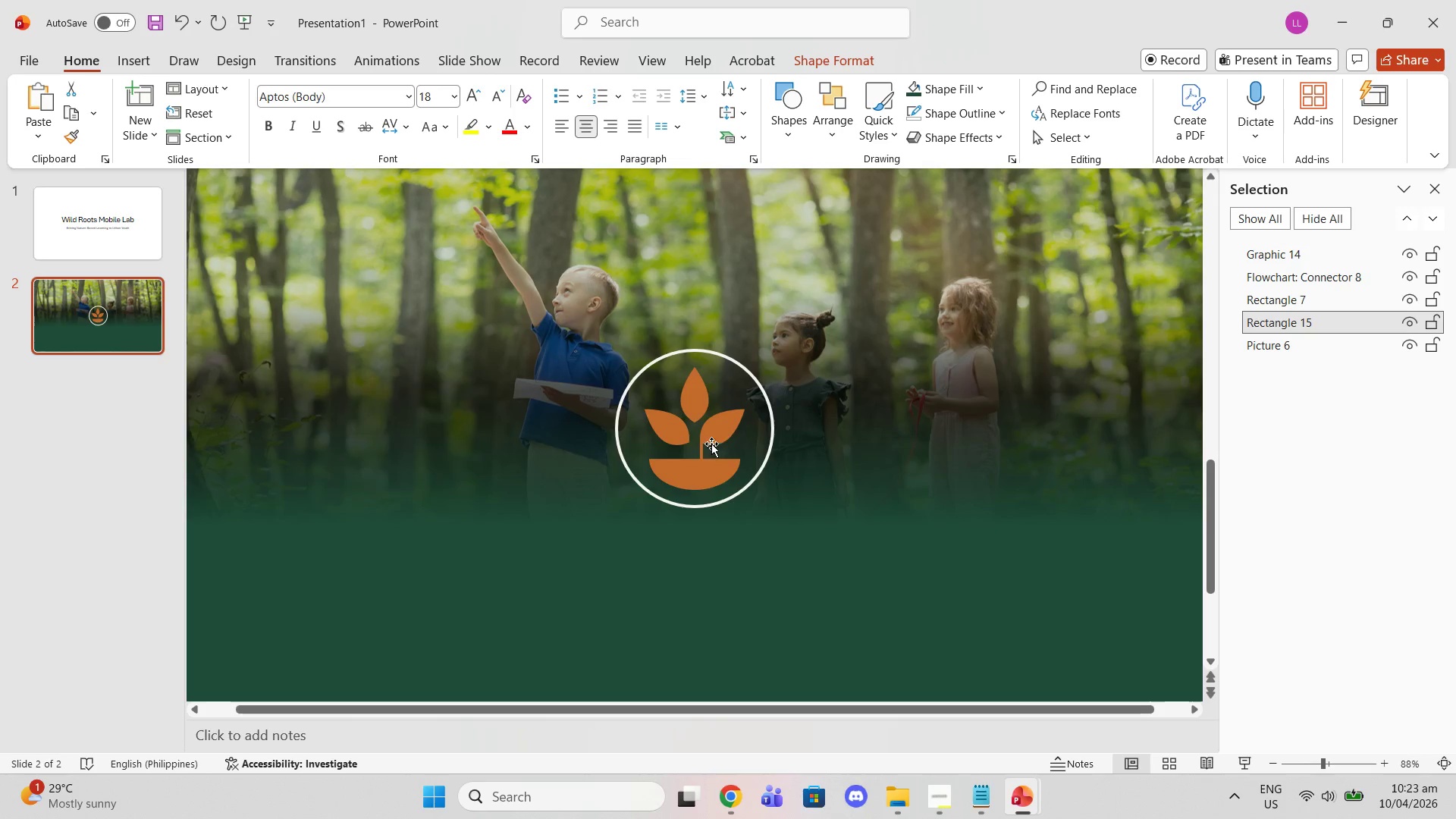 
left_click([708, 434])
 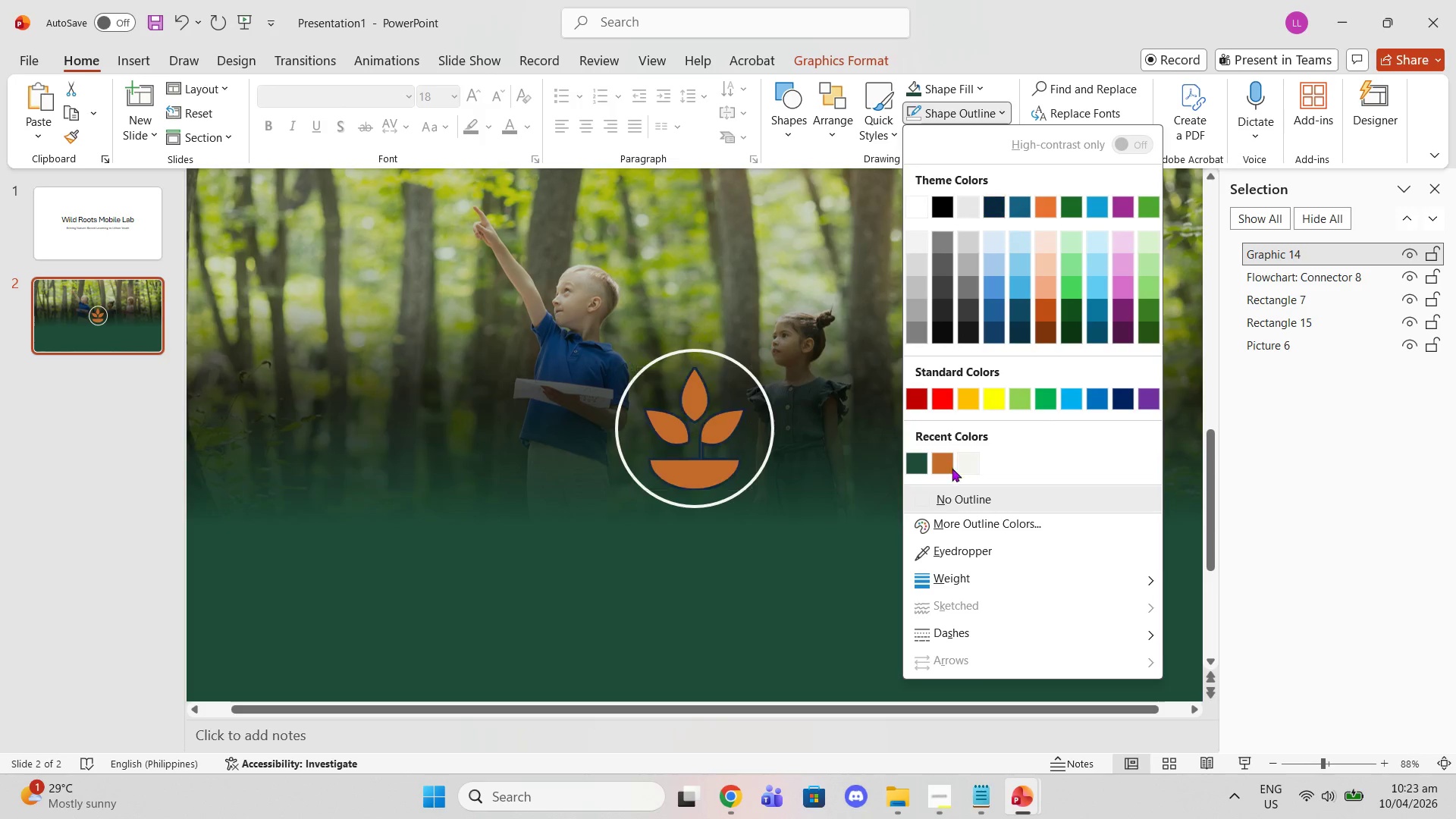 
left_click([972, 471])
 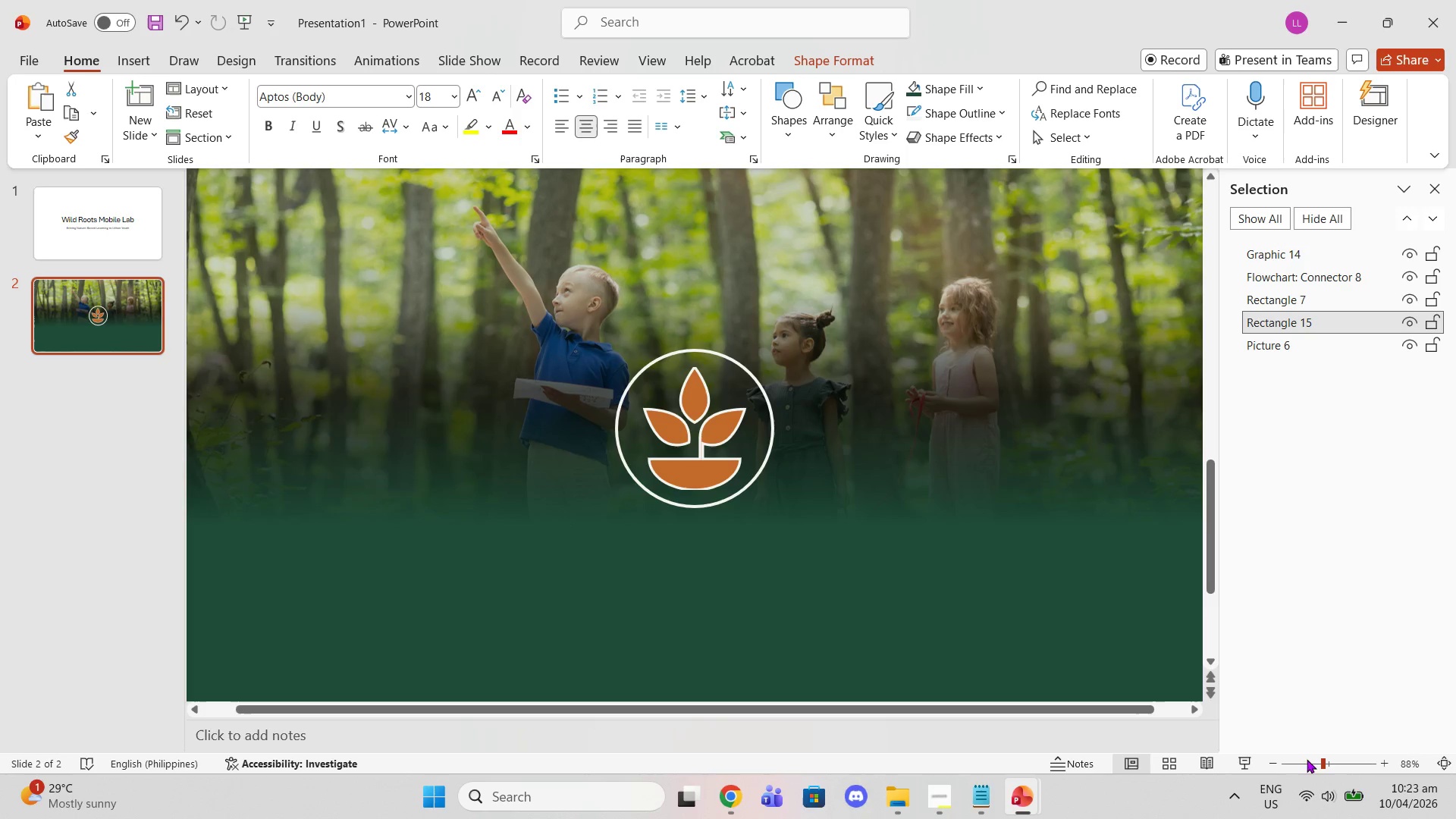 
double_click([1266, 764])
 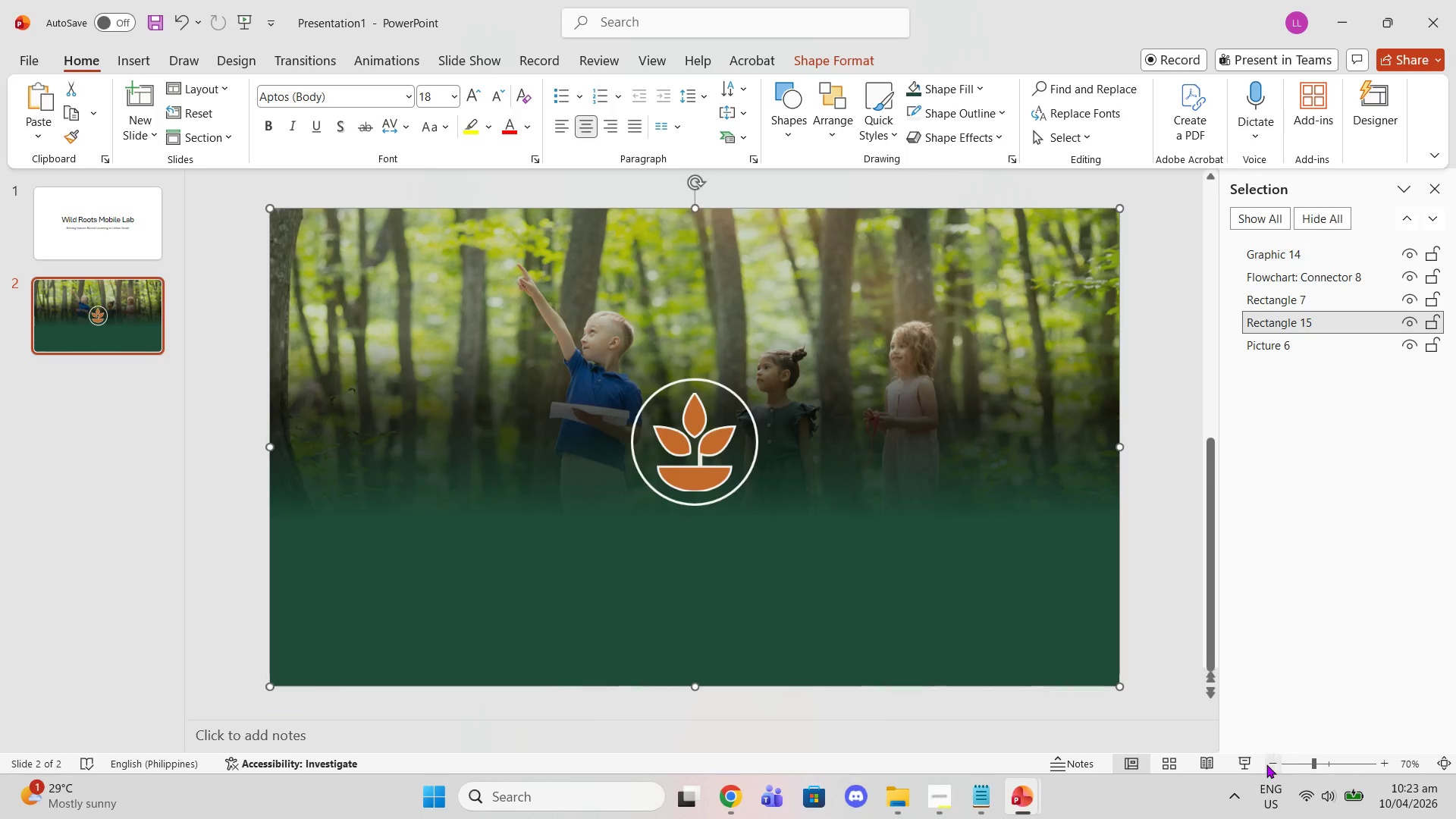 
triple_click([1266, 764])
 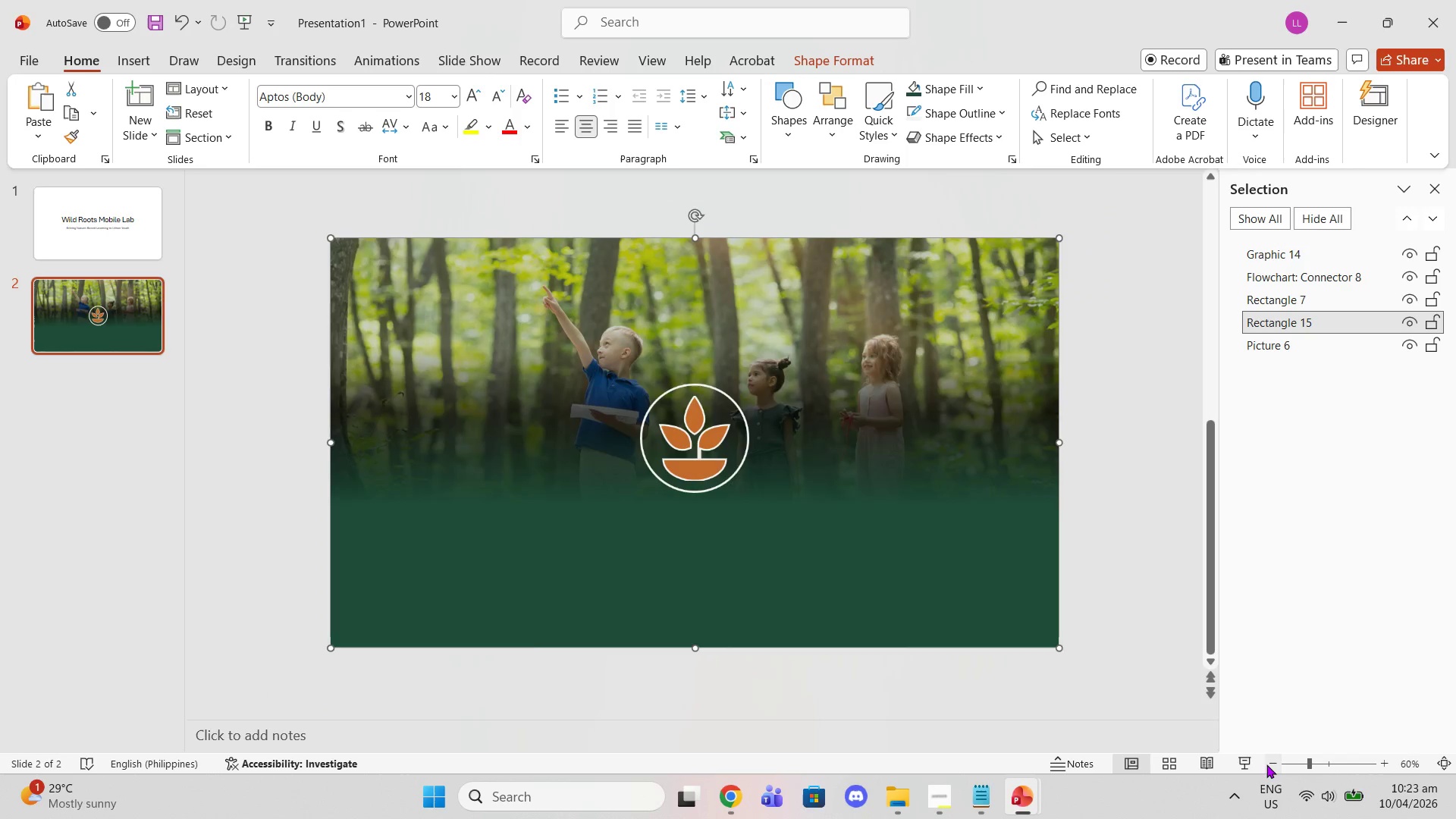 
triple_click([1266, 764])
 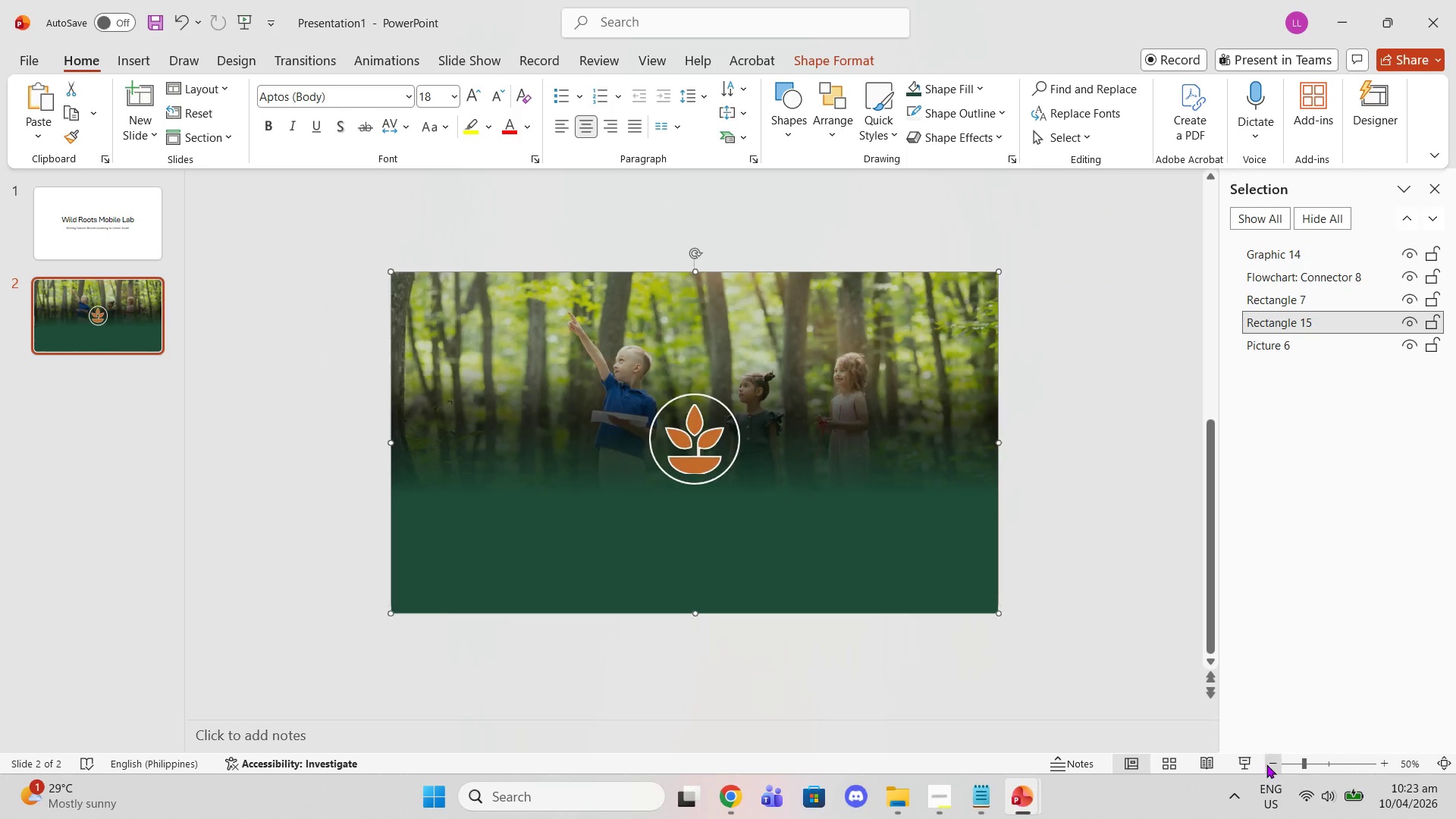 
triple_click([1266, 764])
 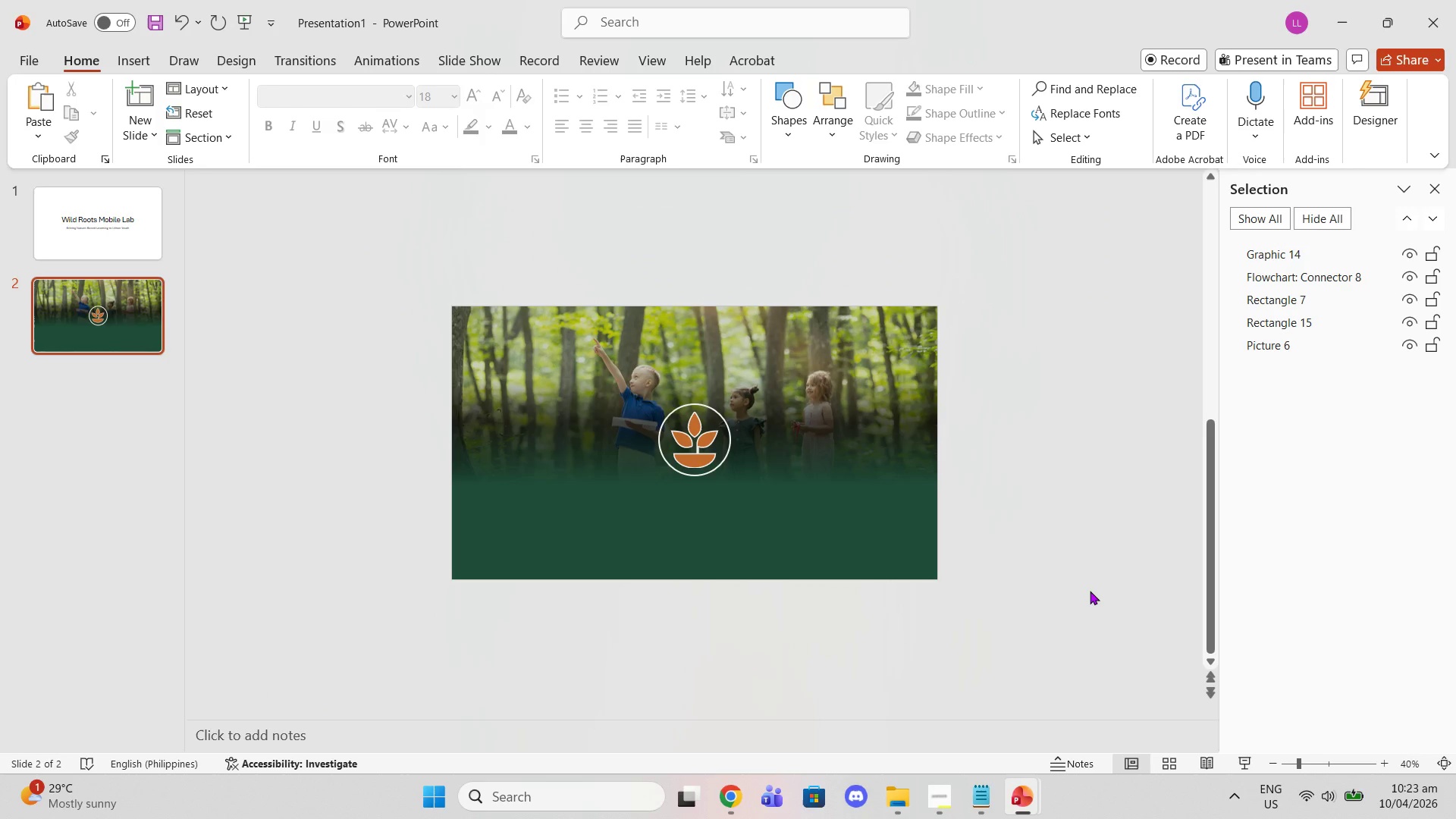 
wait(8.19)
 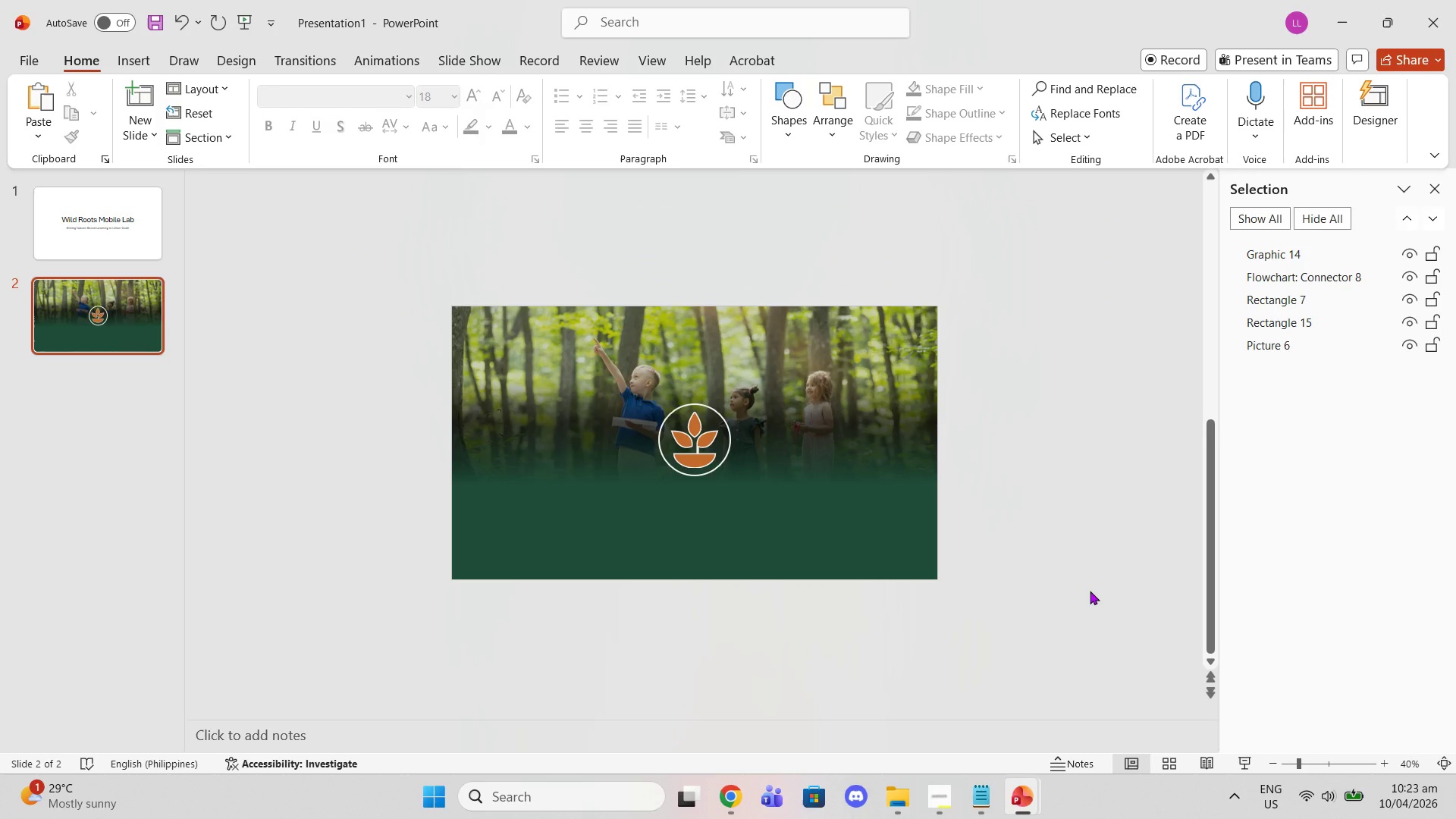 
left_click([130, 65])
 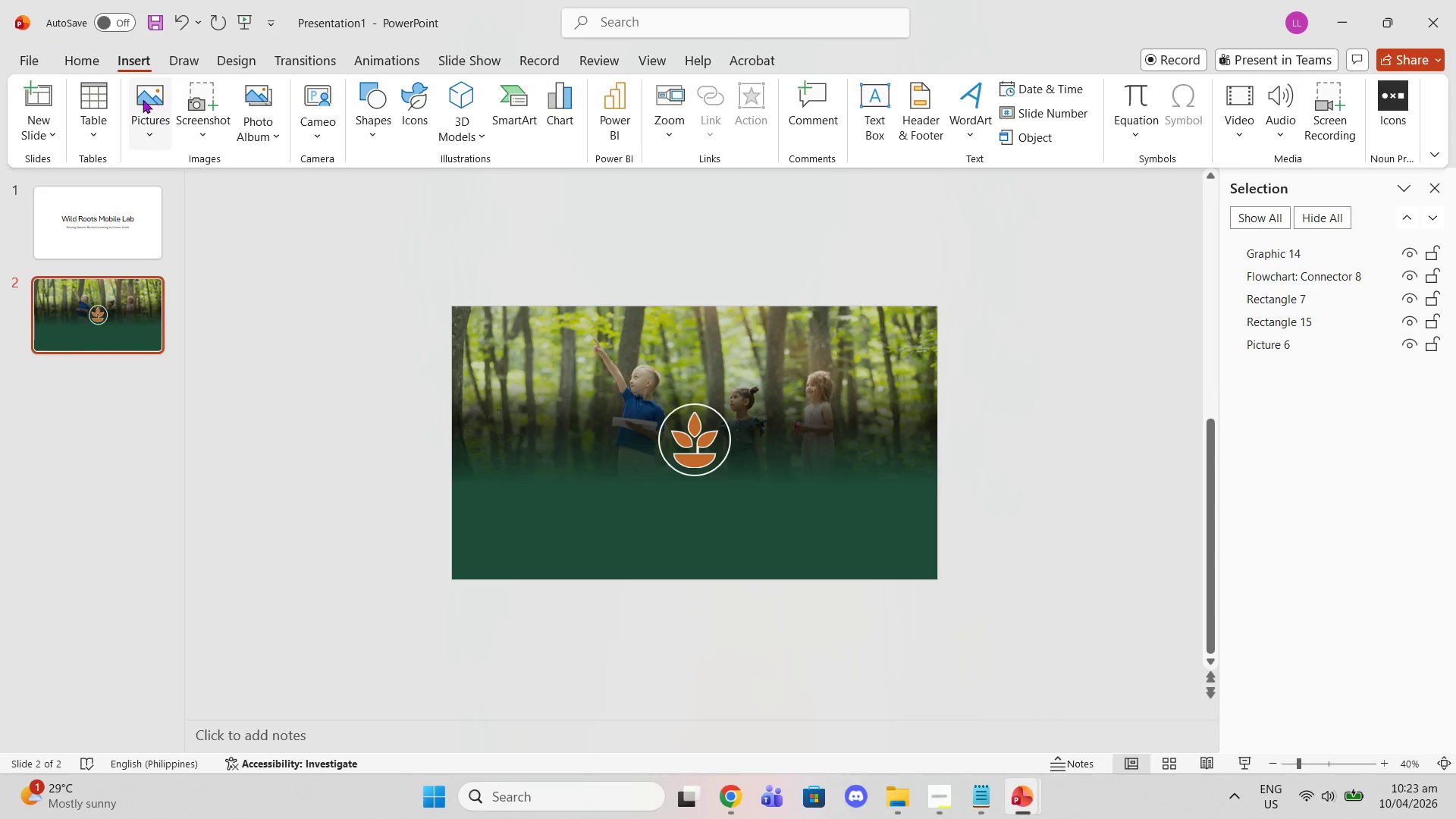 
left_click([120, 248])
 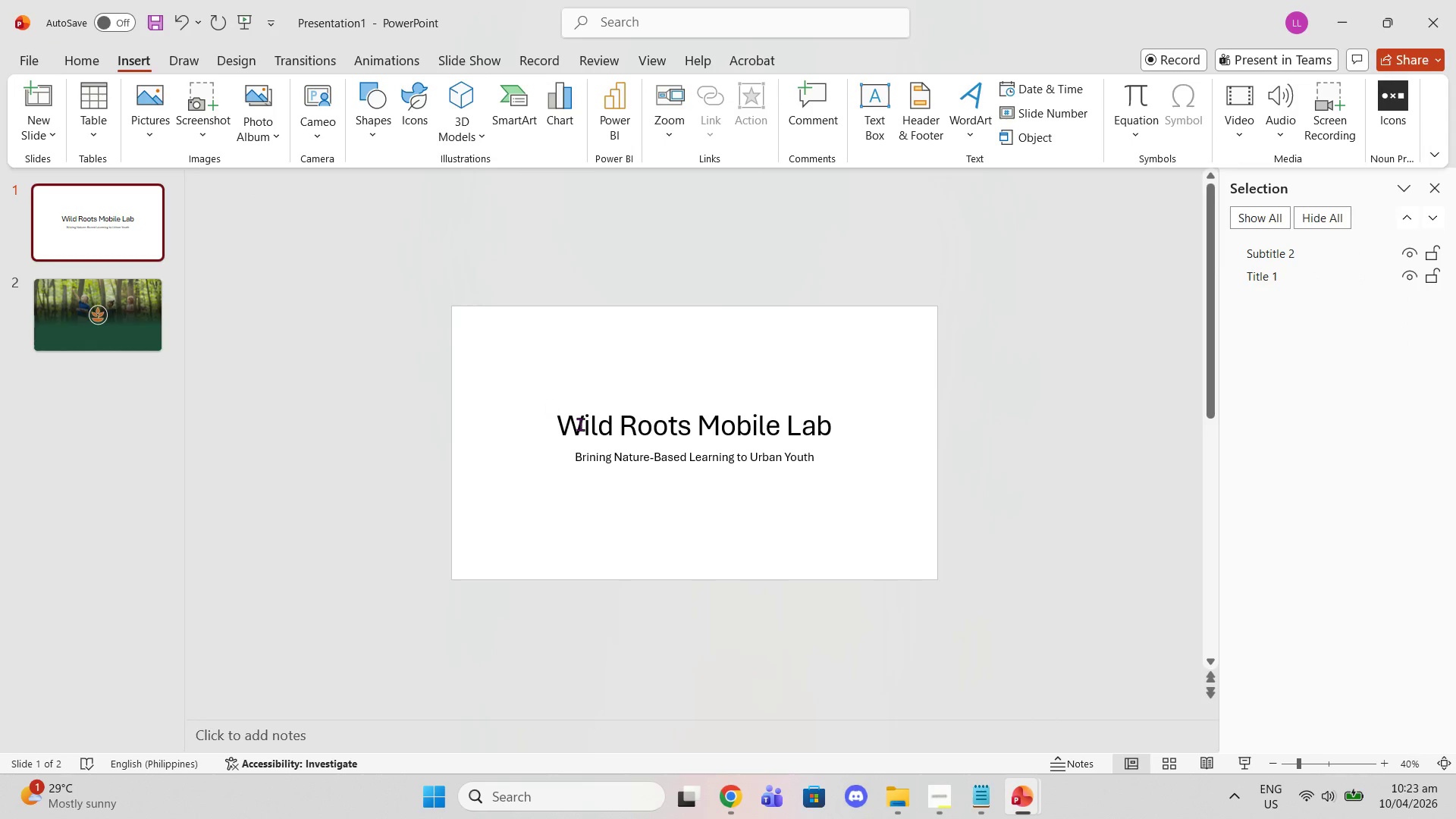 
left_click([605, 435])
 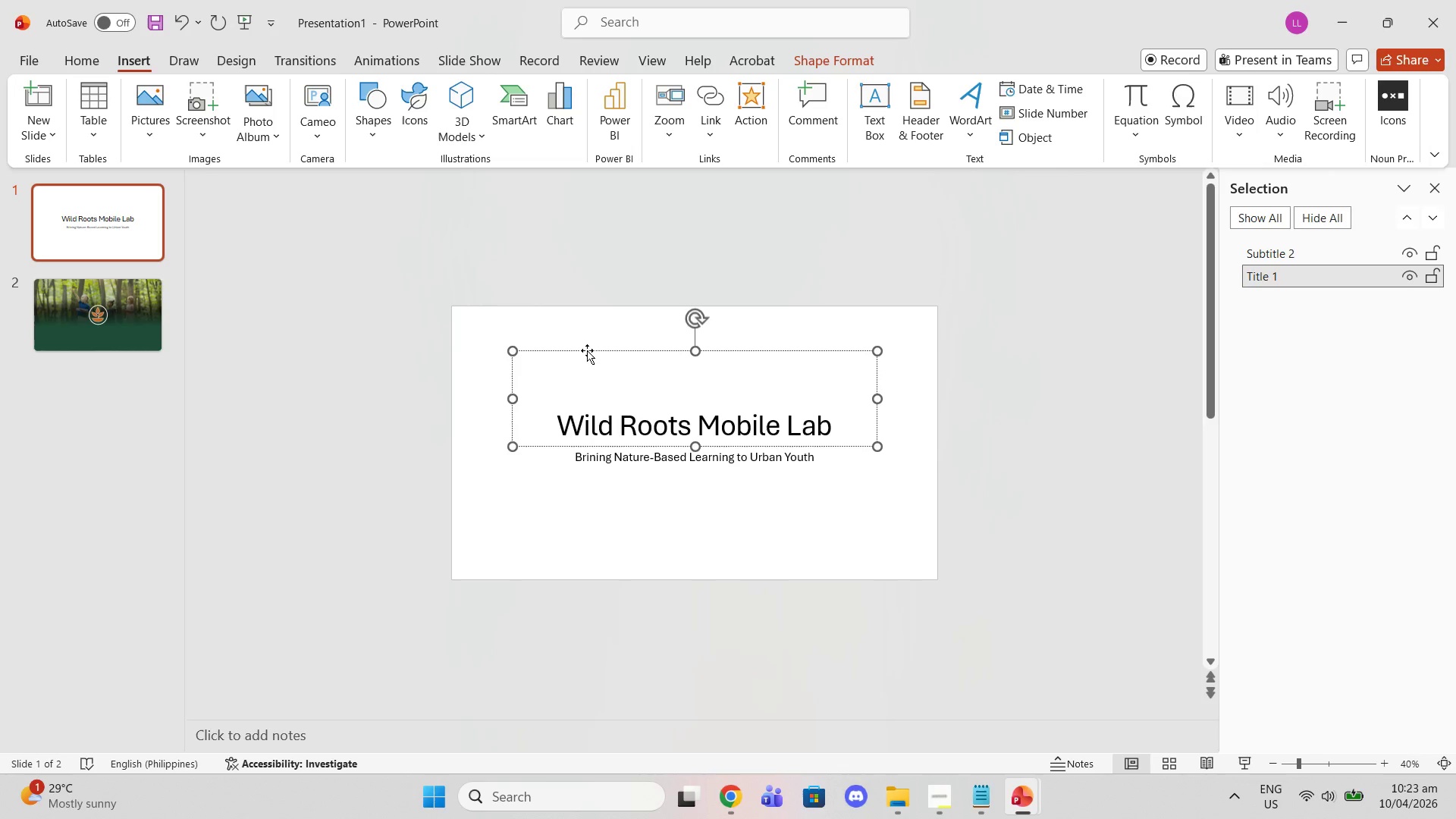 
left_click([587, 350])
 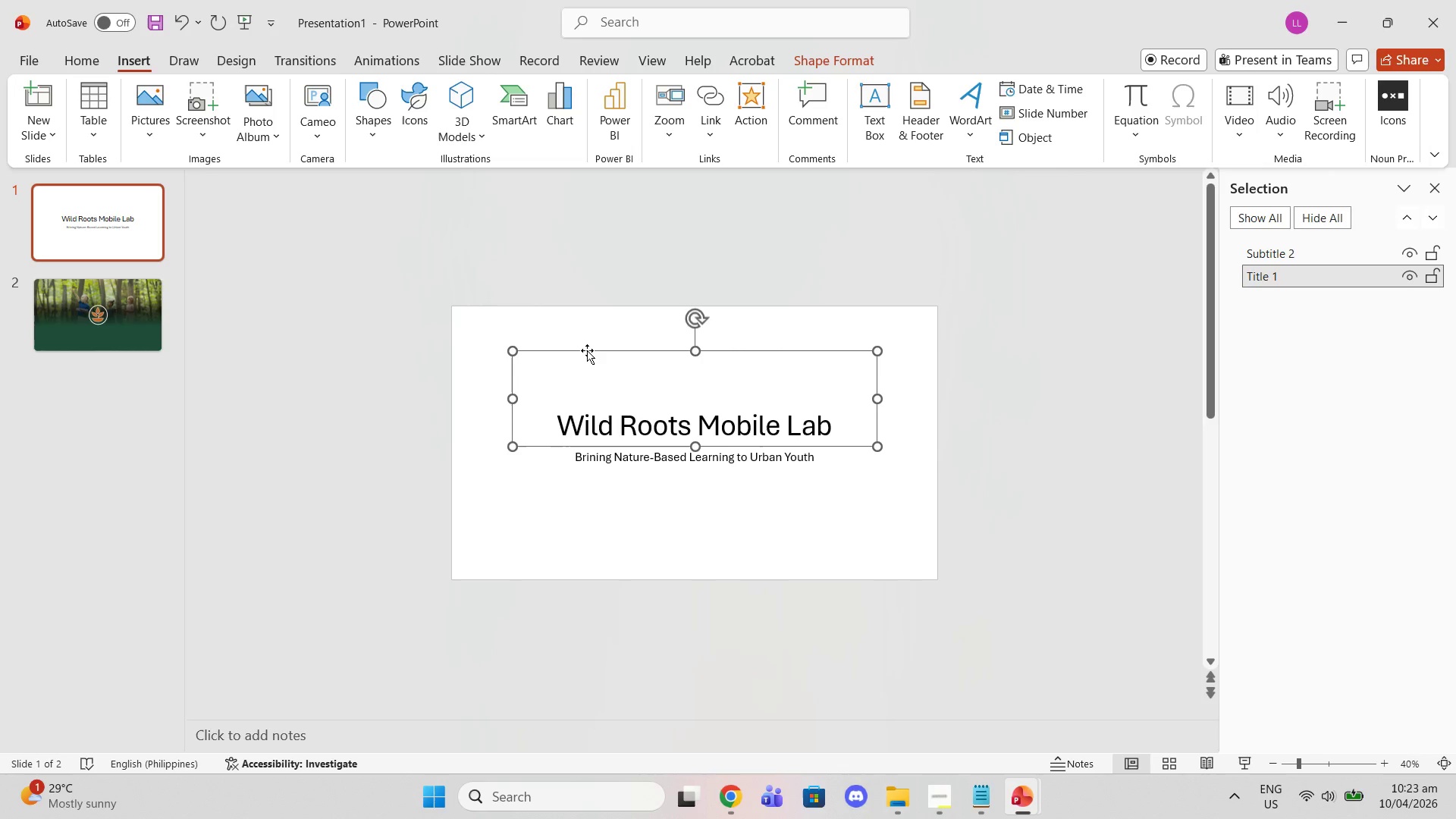 
key(Control+C)
 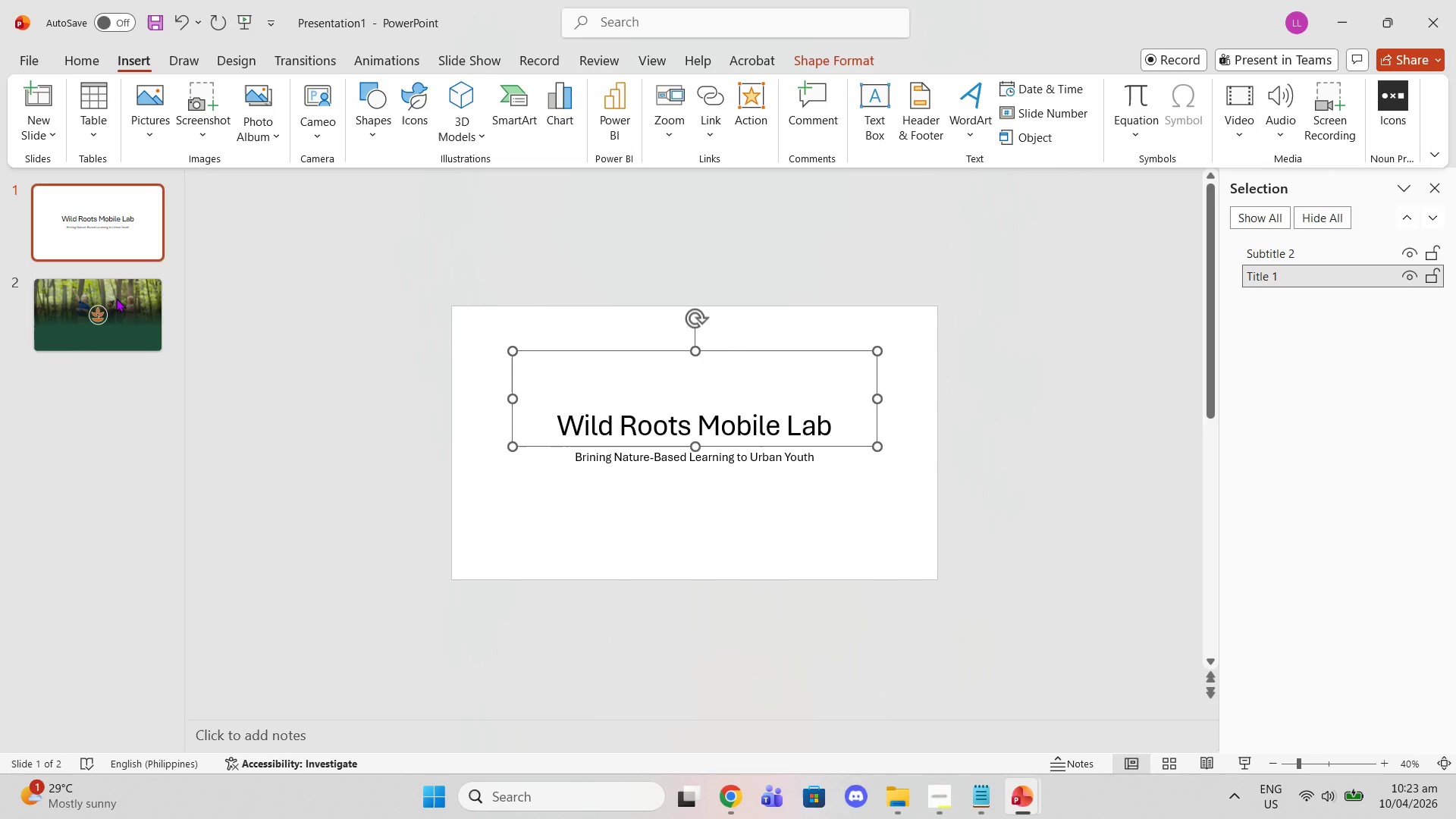 
left_click([75, 306])
 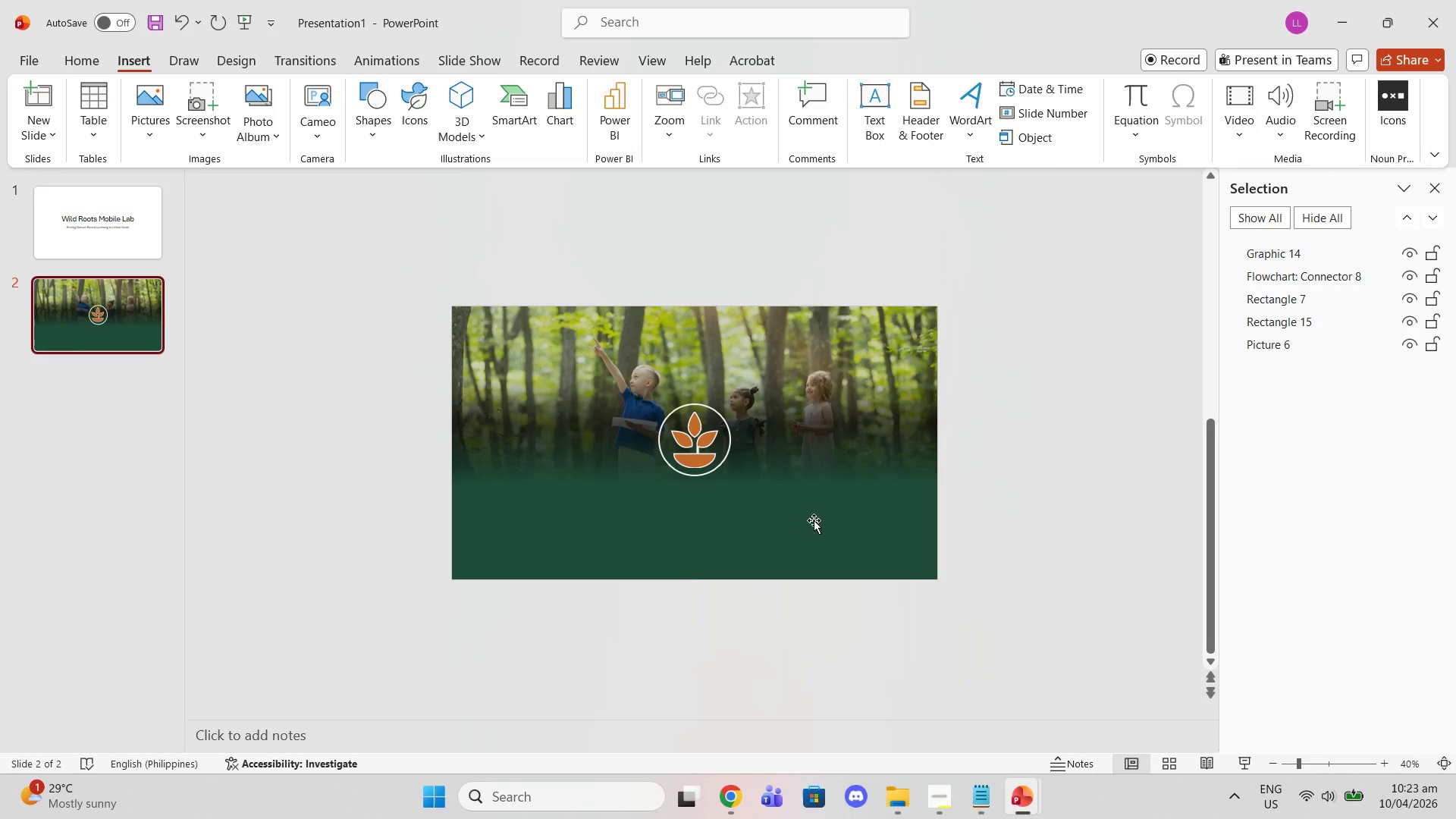 
left_click([805, 506])
 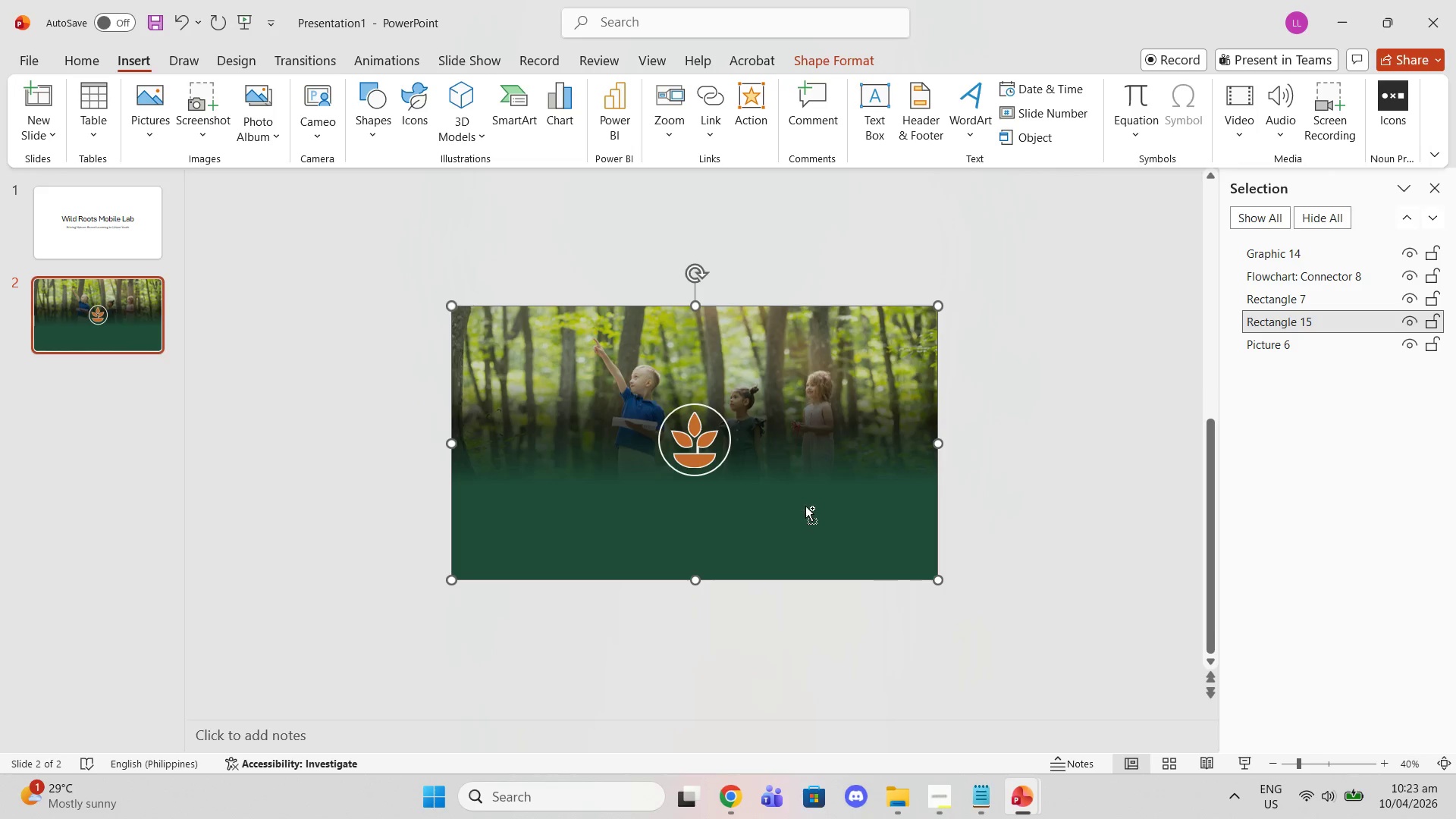 
key(Control+V)
 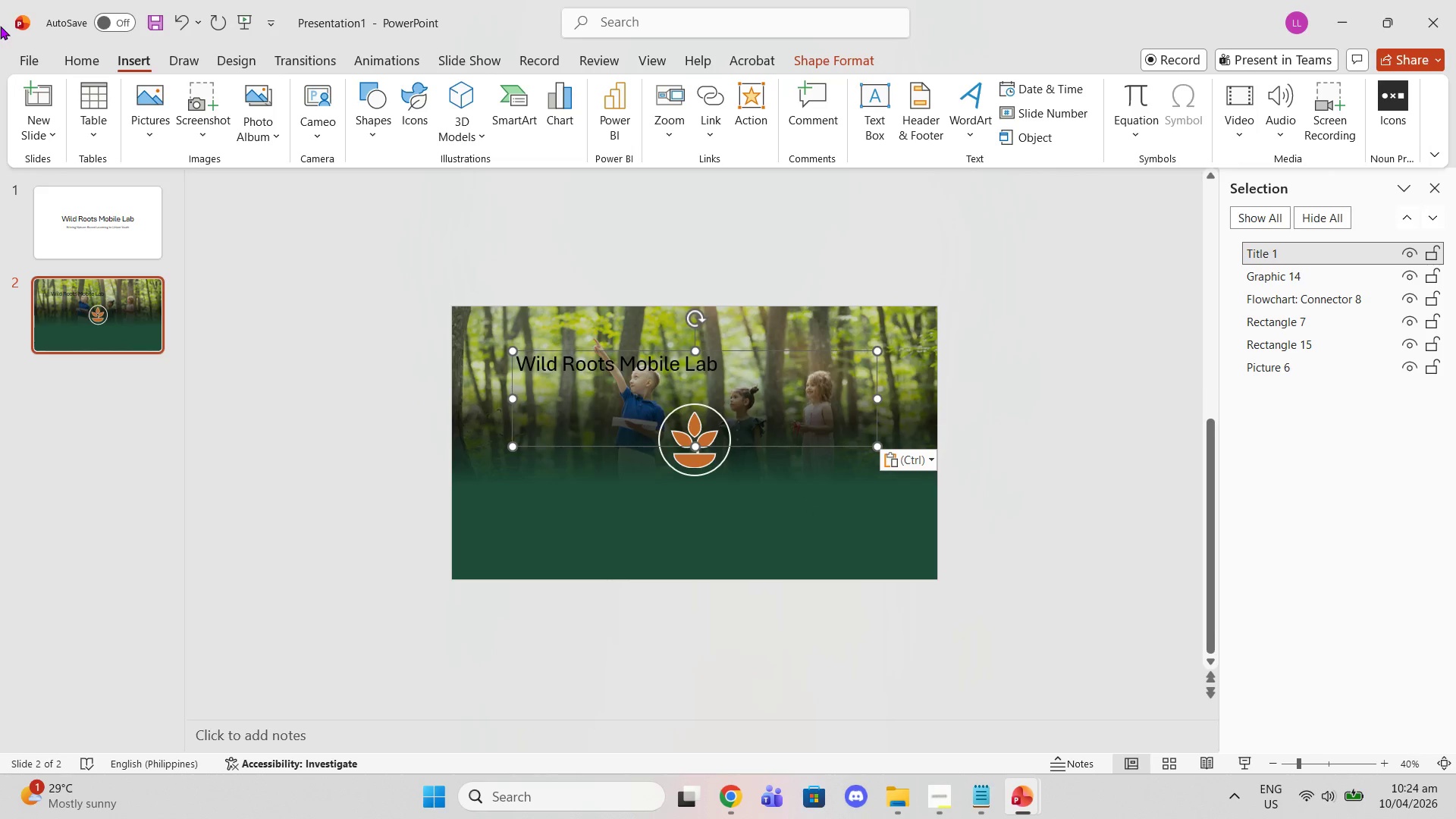 
left_click([103, 67])
 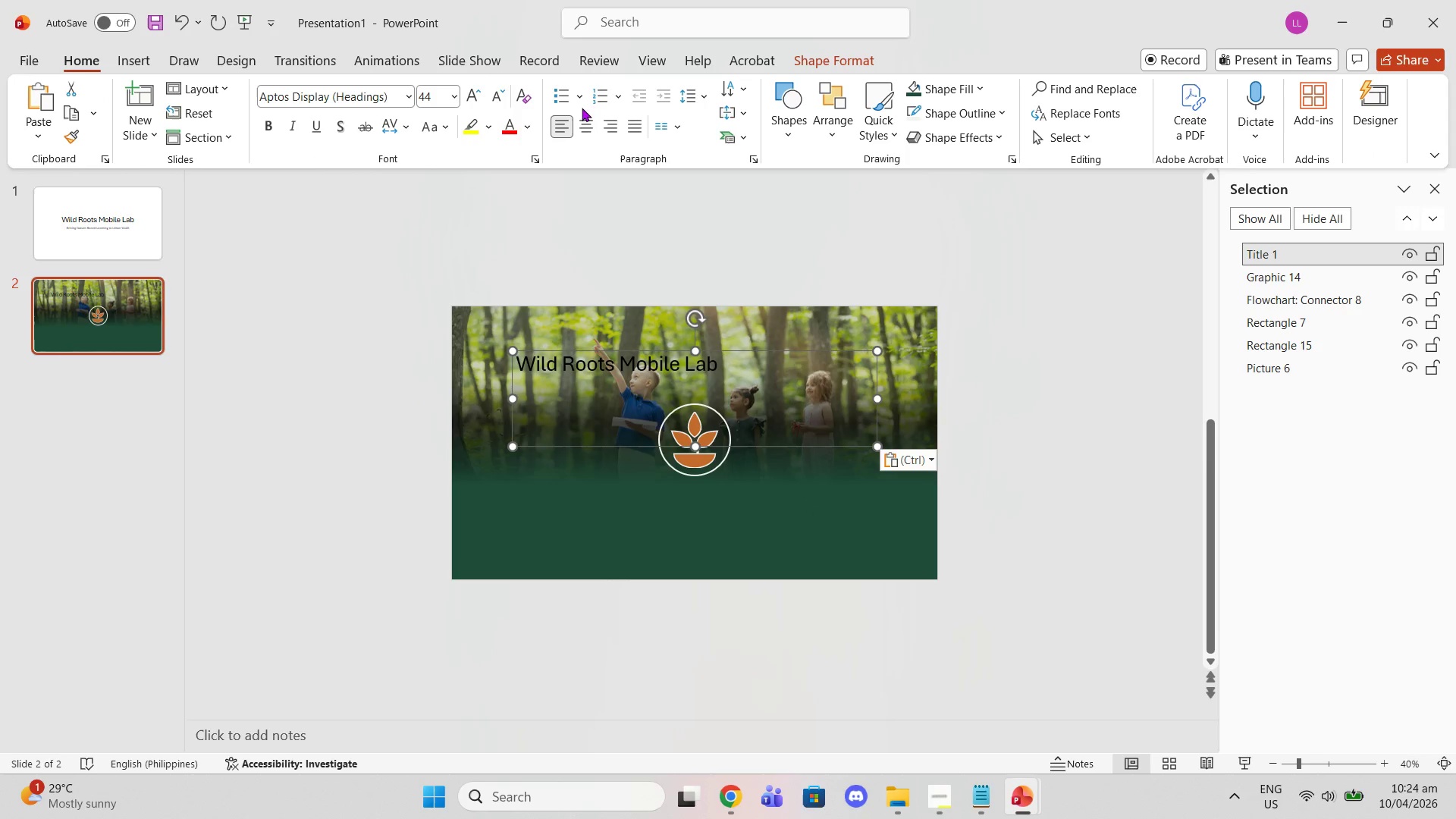 
left_click([604, 139])
 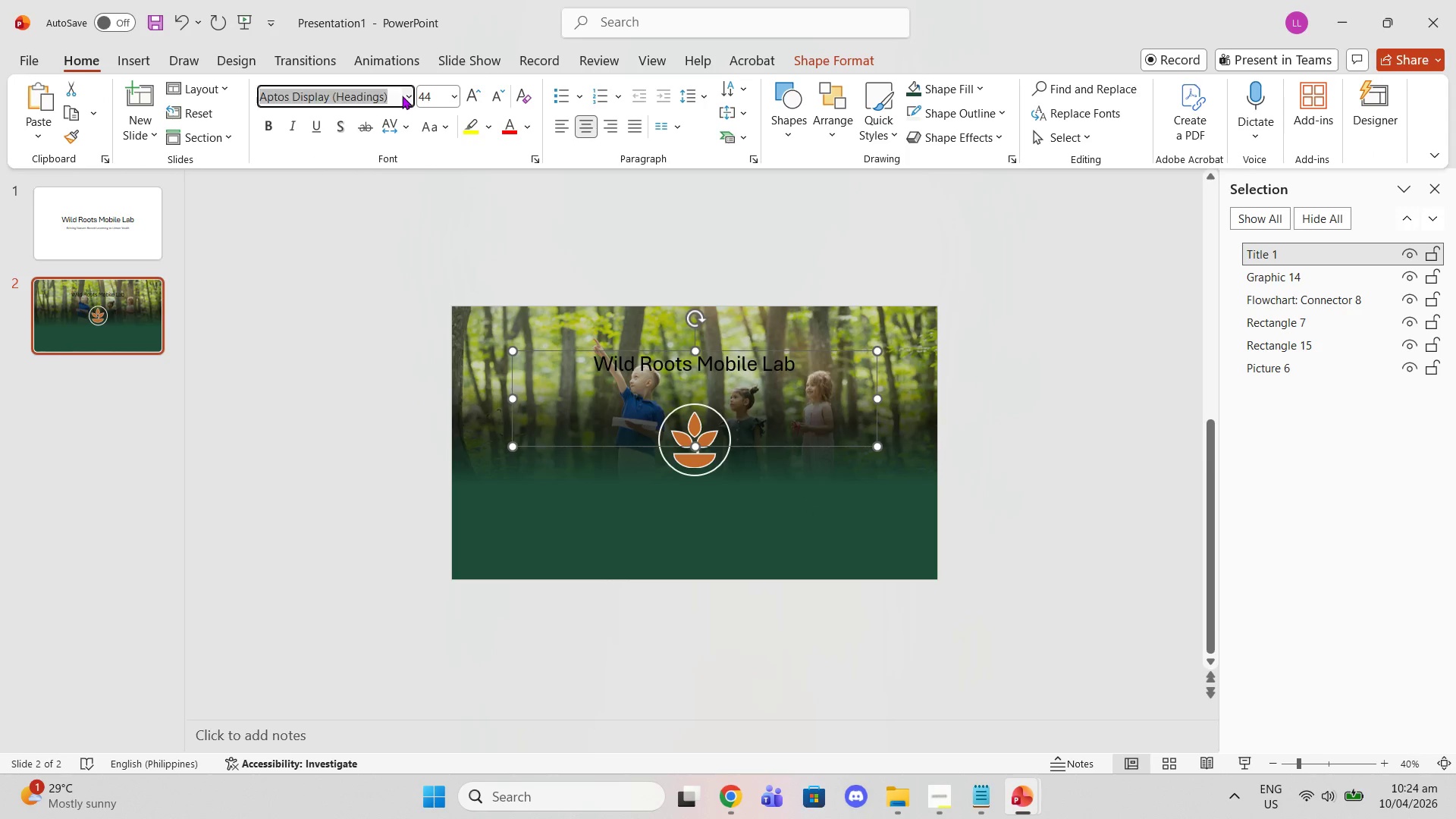 
double_click([410, 96])
 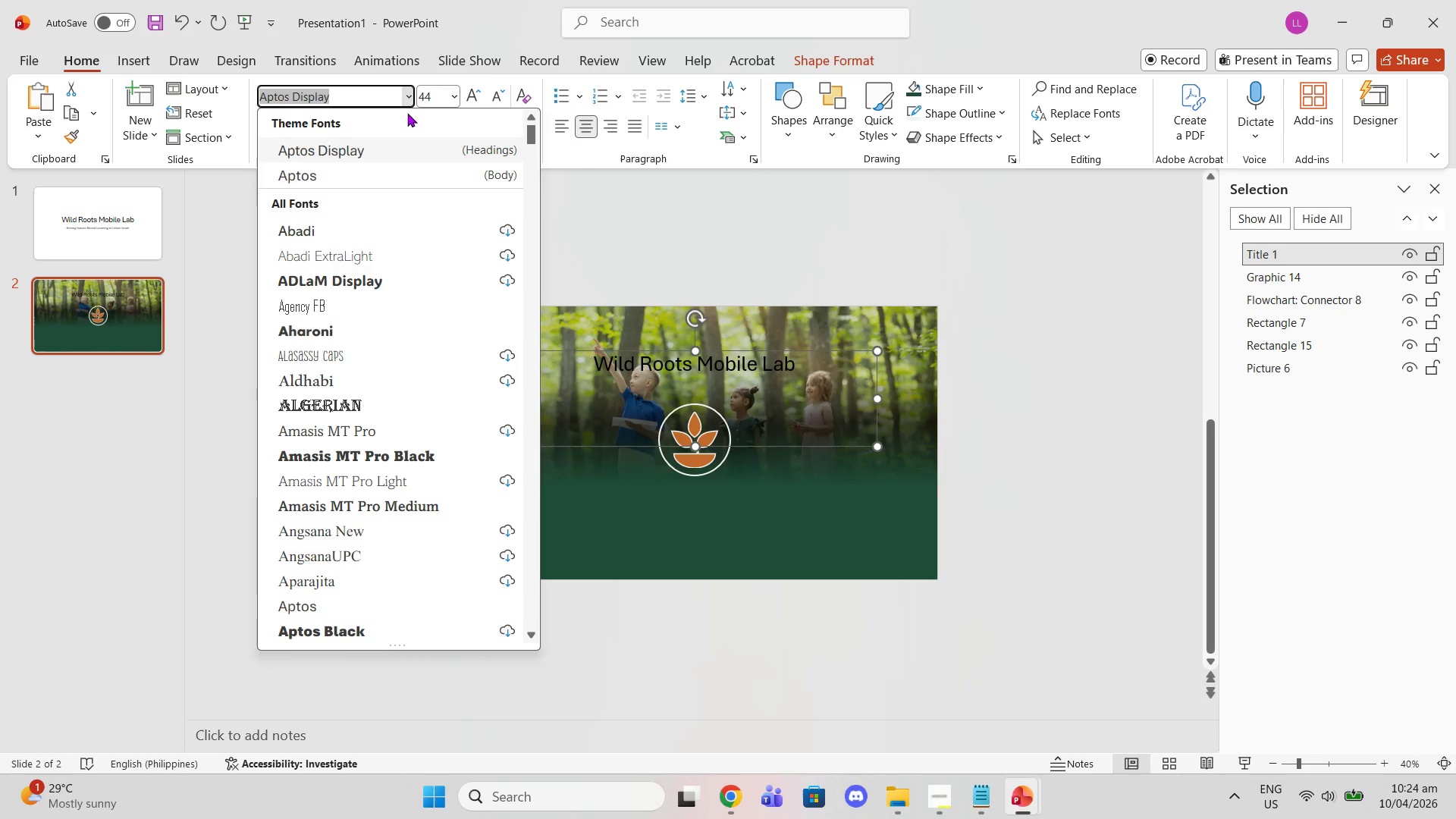 
type(montds)
key(Backspace)
key(Backspace)
type(serrat)
 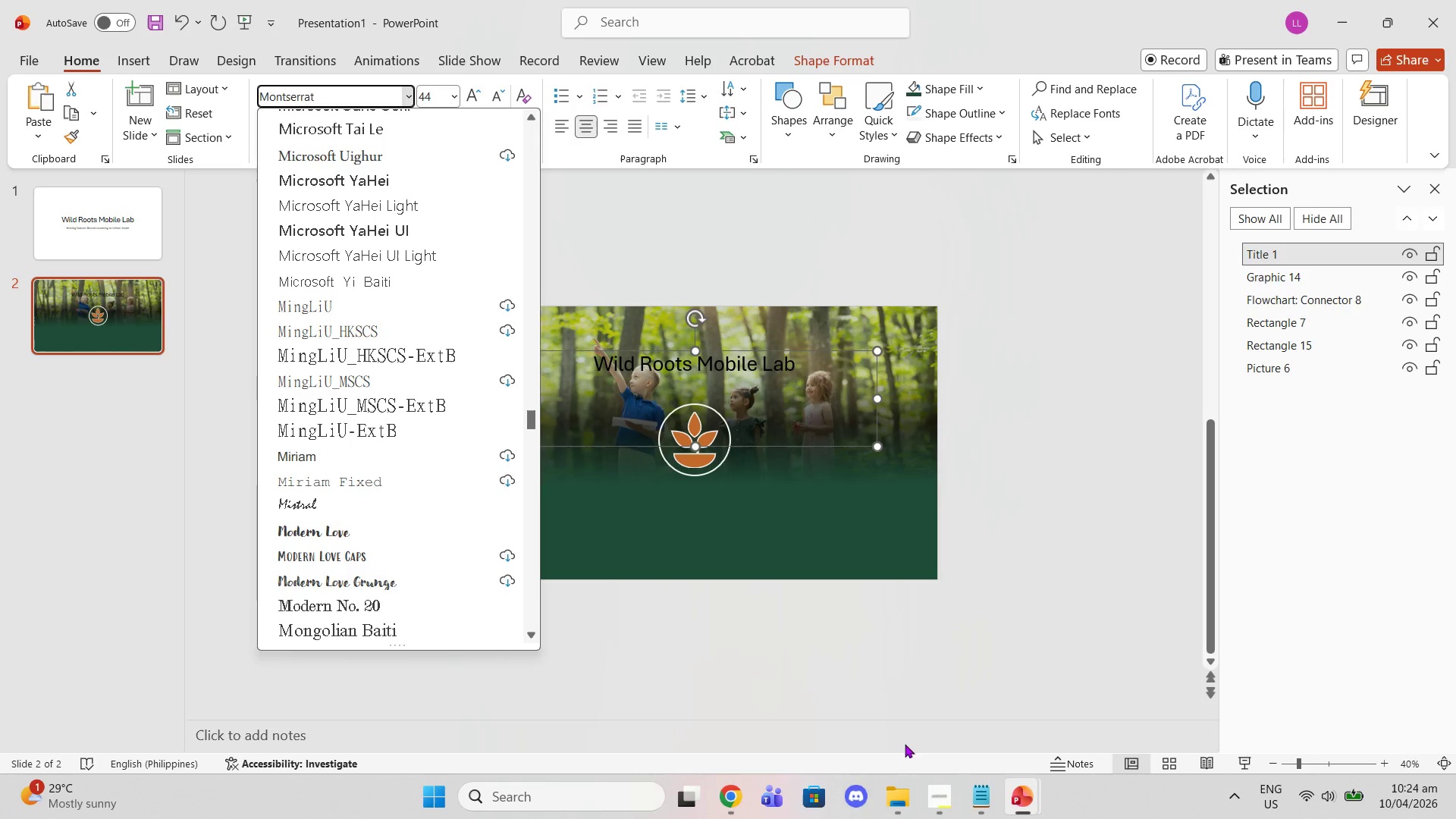 
left_click([974, 800])
 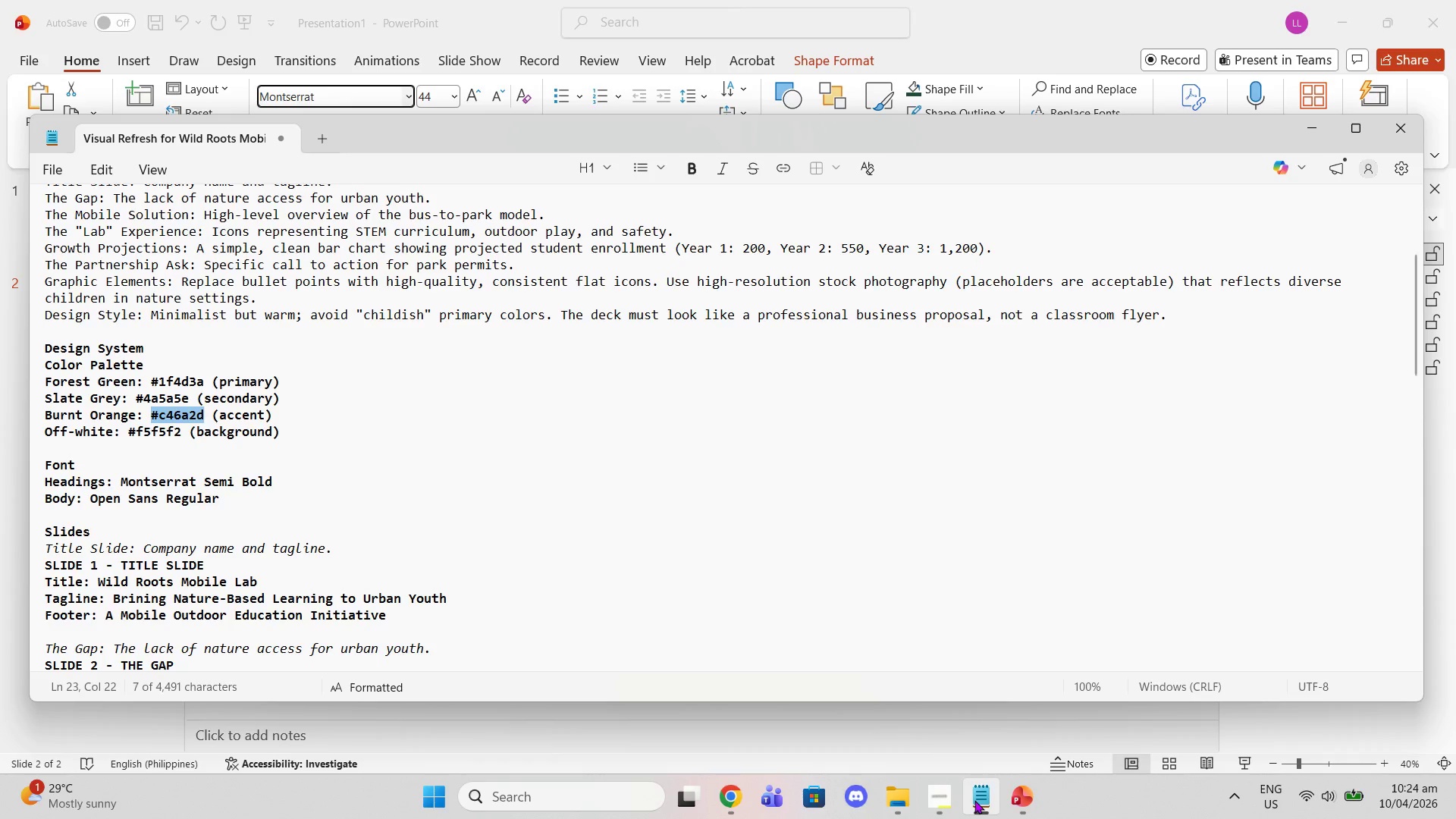 
left_click([974, 800])
 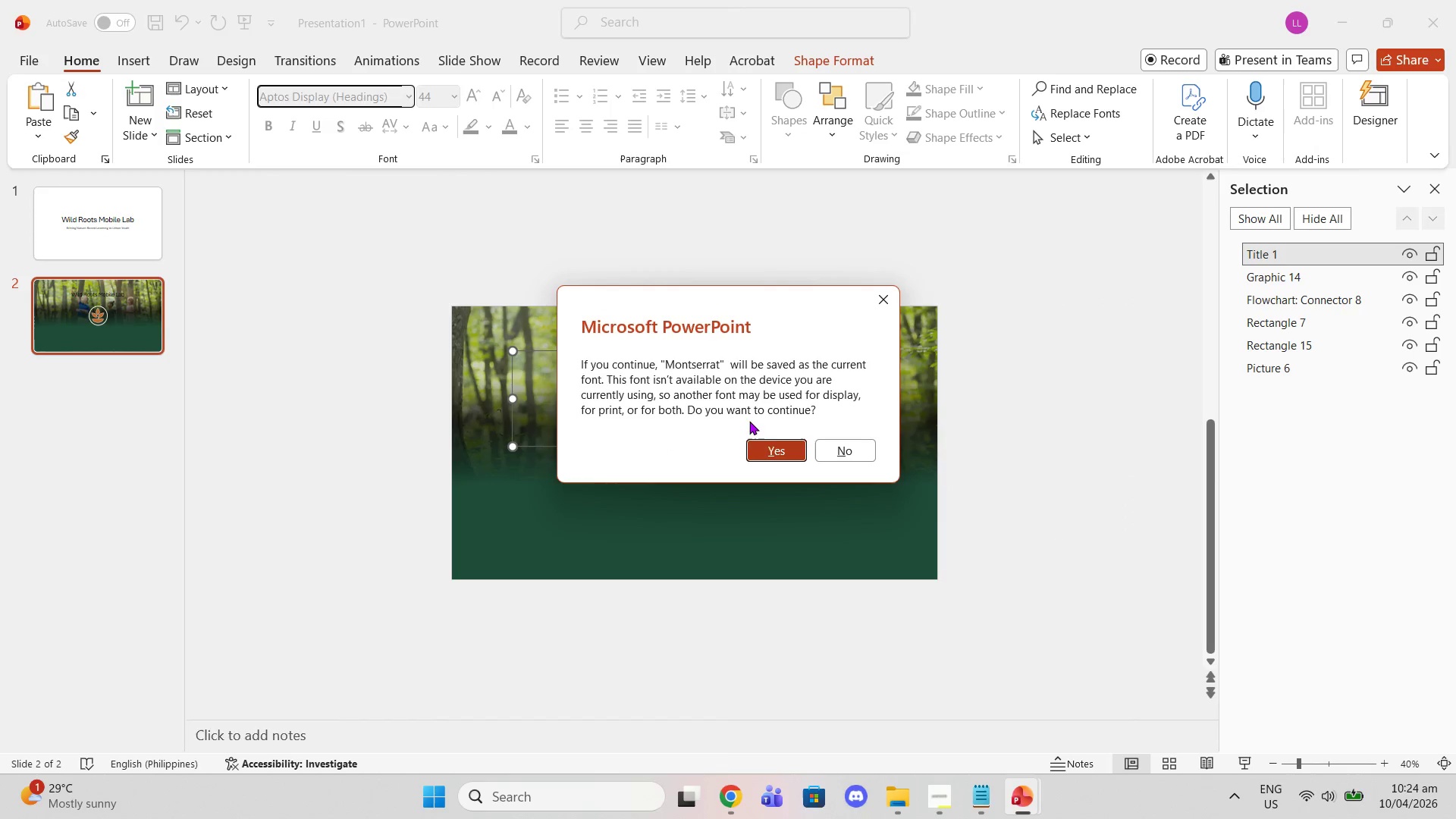 
left_click([771, 443])
 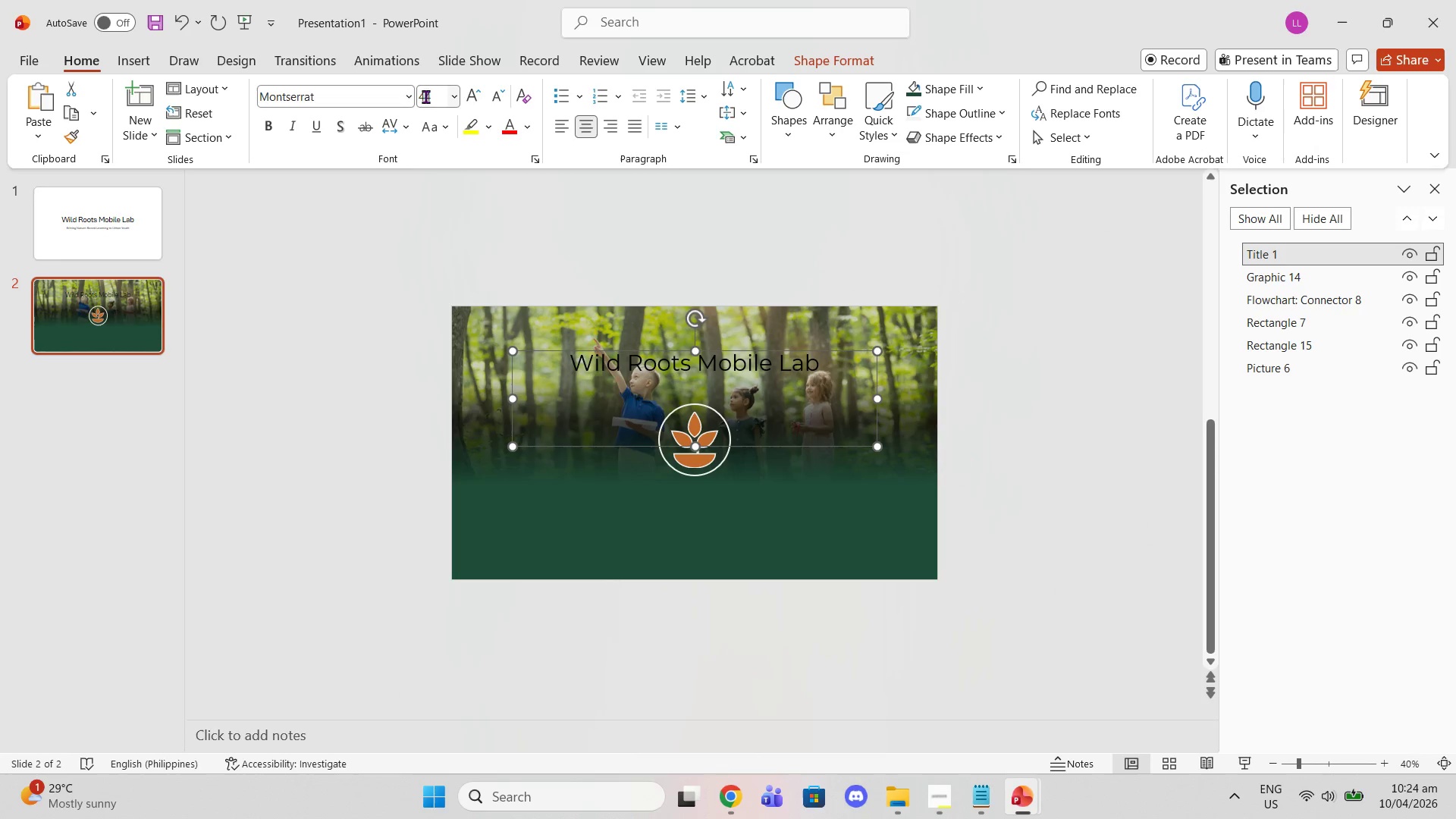 
left_click([263, 128])
 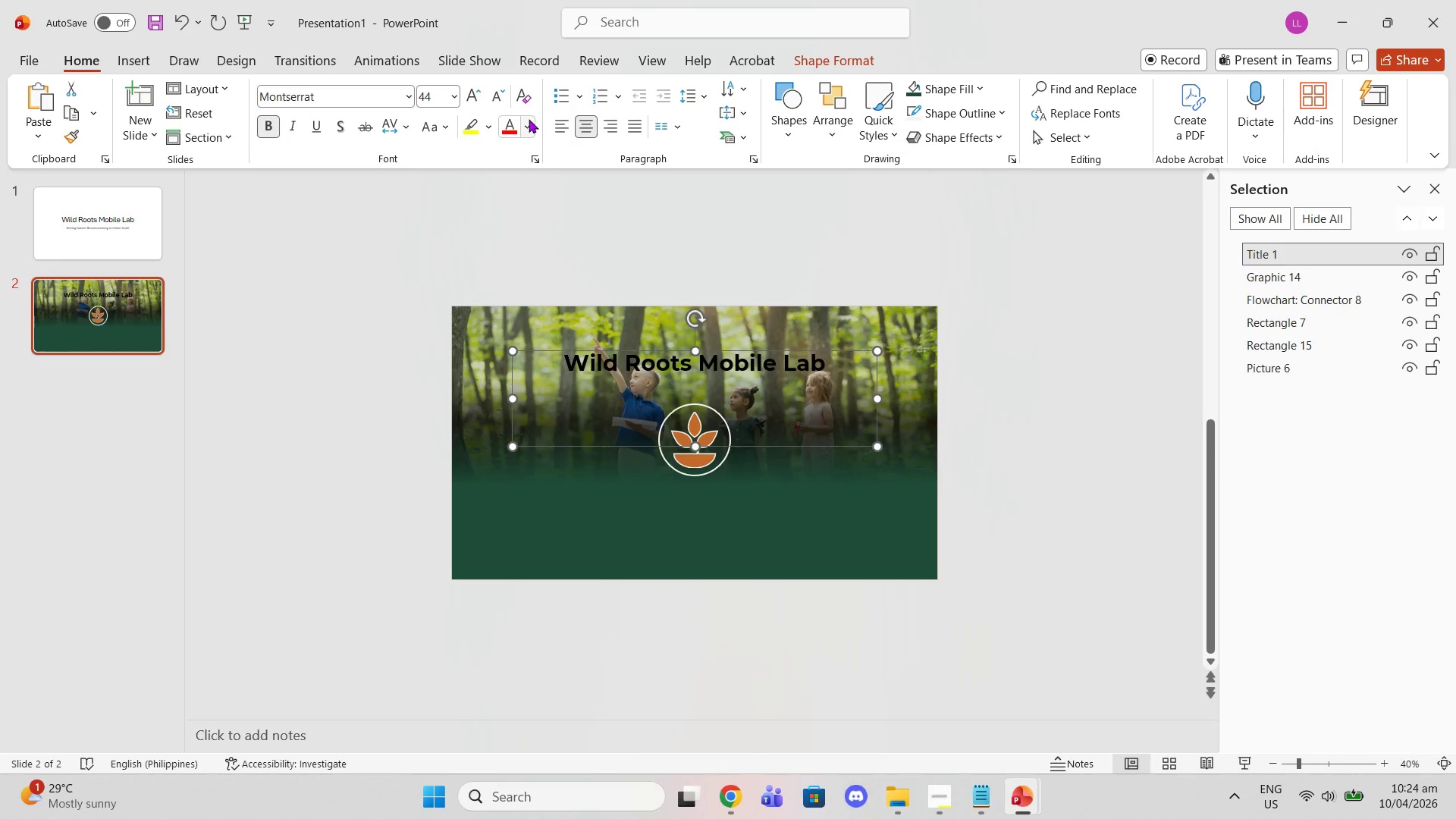 
left_click([529, 124])
 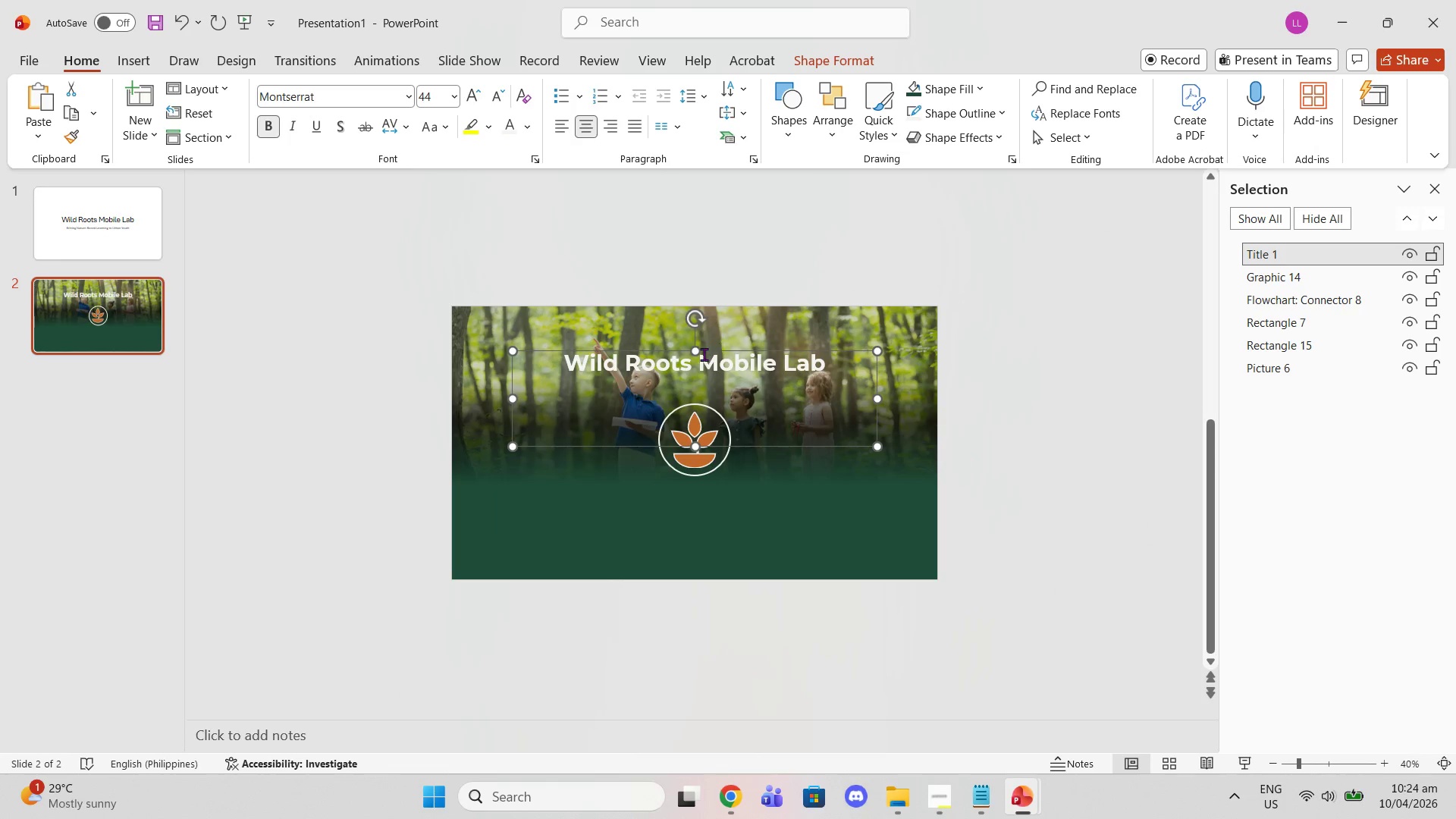 
left_click_drag(start_coordinate=[692, 371], to_coordinate=[871, 361])
 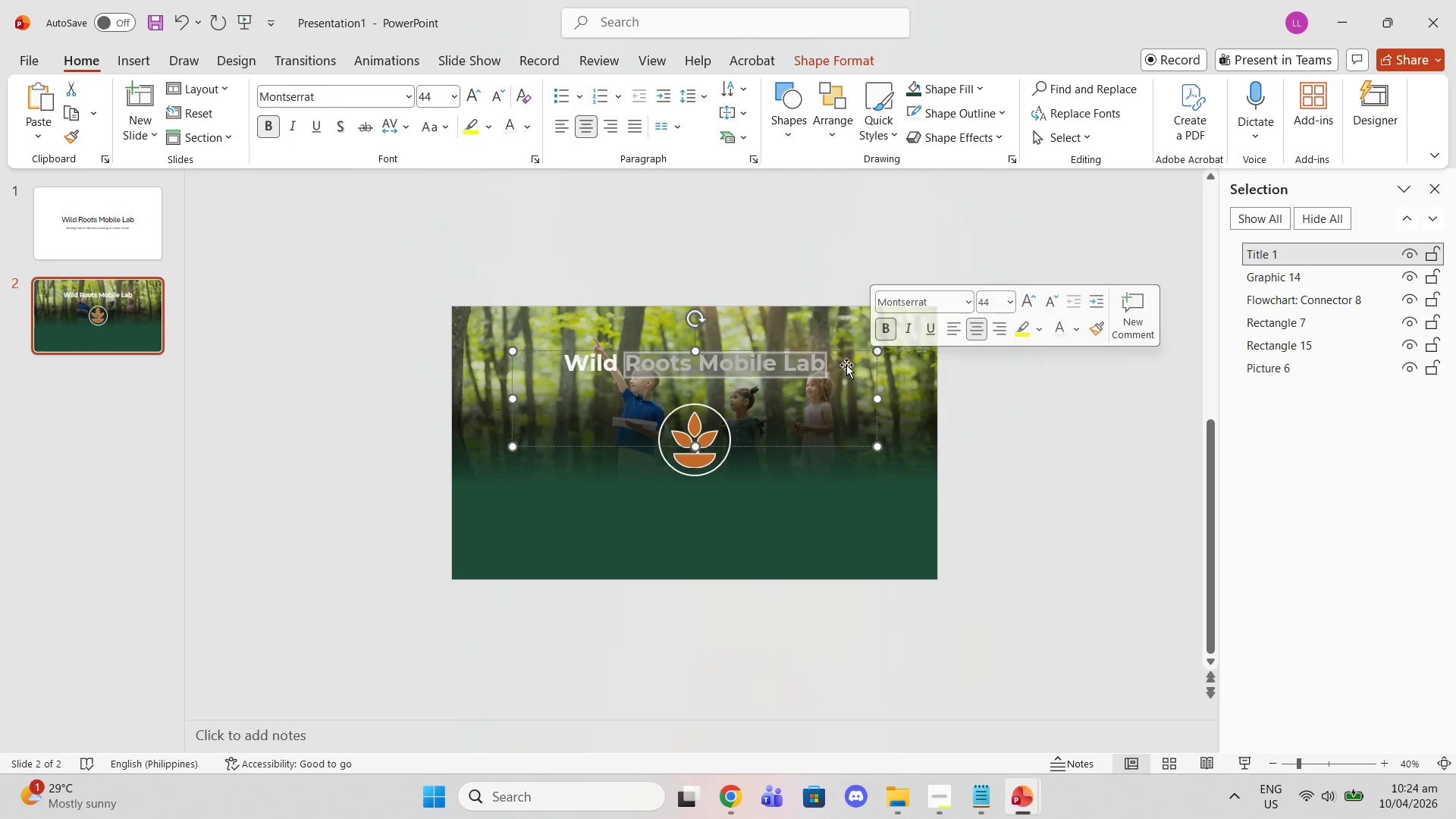 
left_click([846, 364])
 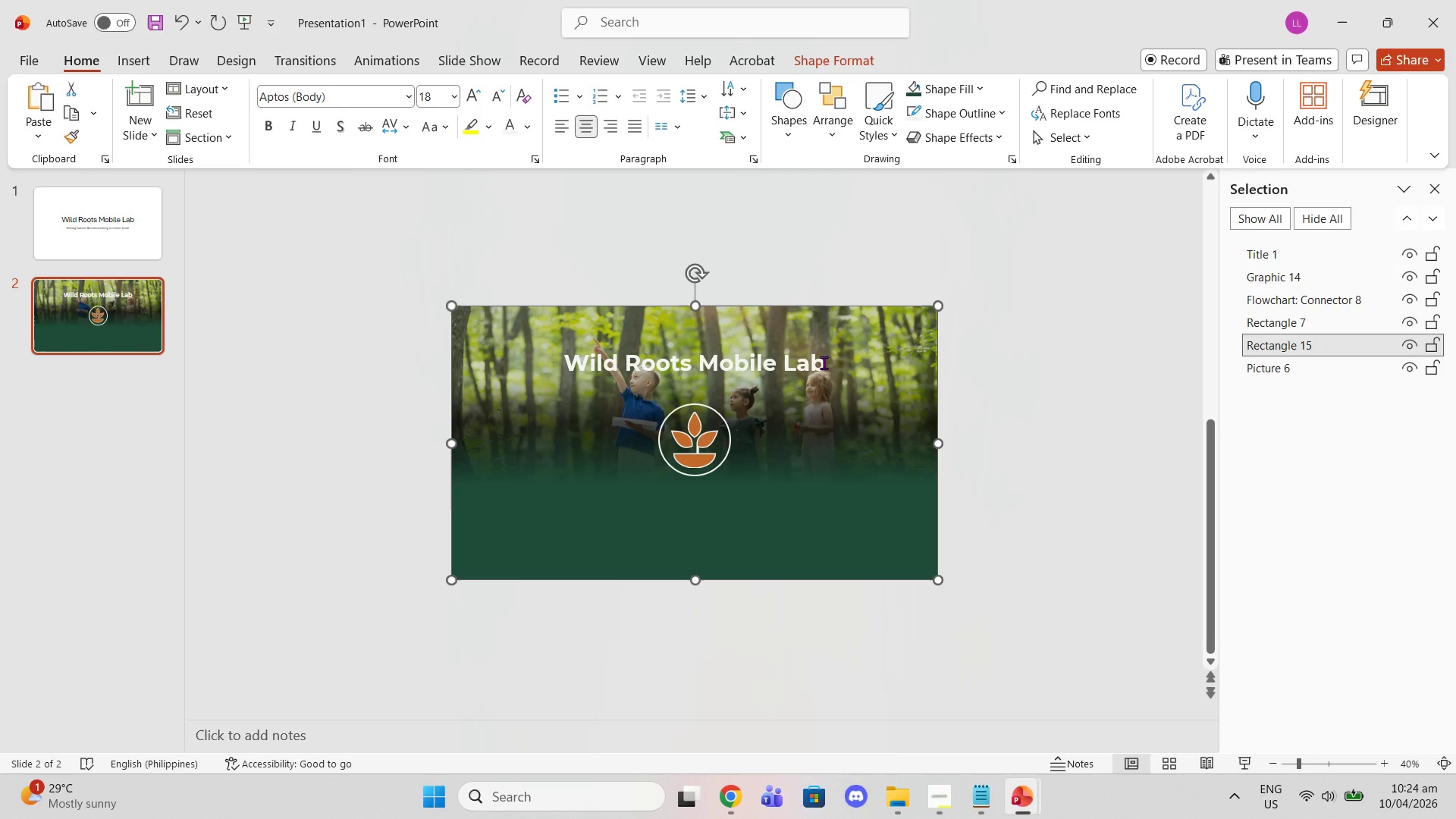 
left_click_drag(start_coordinate=[824, 362], to_coordinate=[693, 363])
 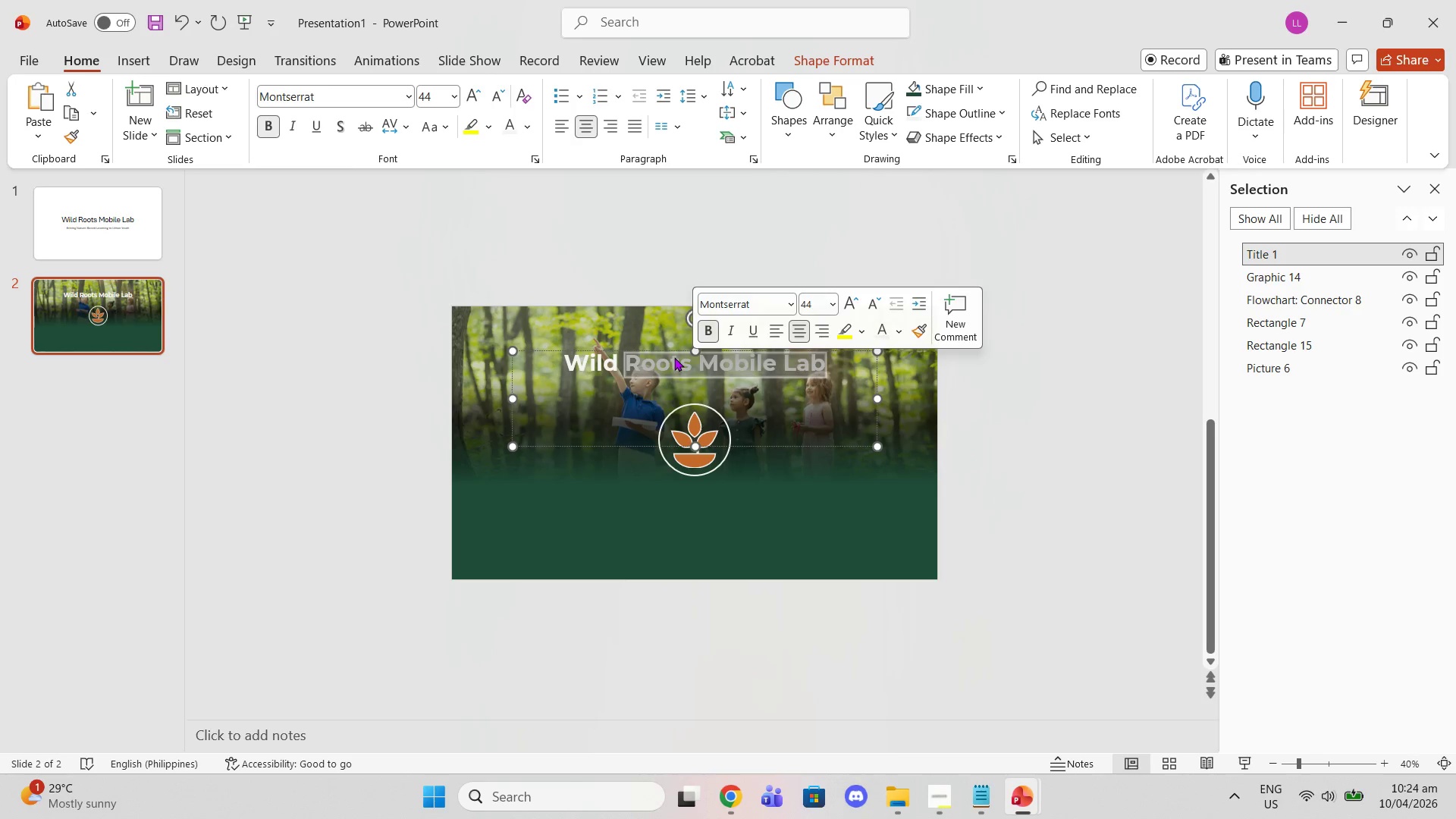 
left_click([674, 357])
 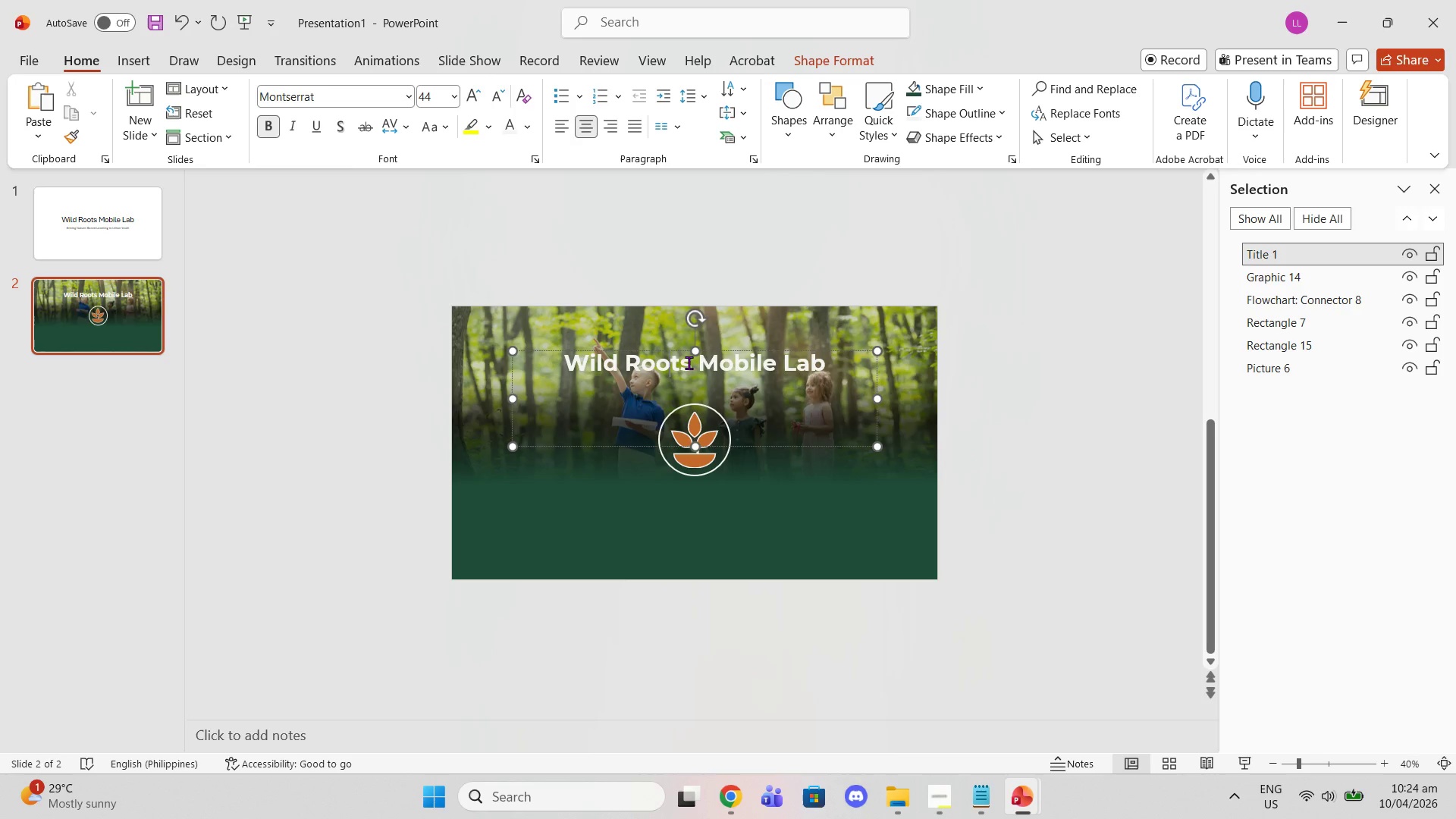 
left_click_drag(start_coordinate=[689, 362], to_coordinate=[844, 375])
 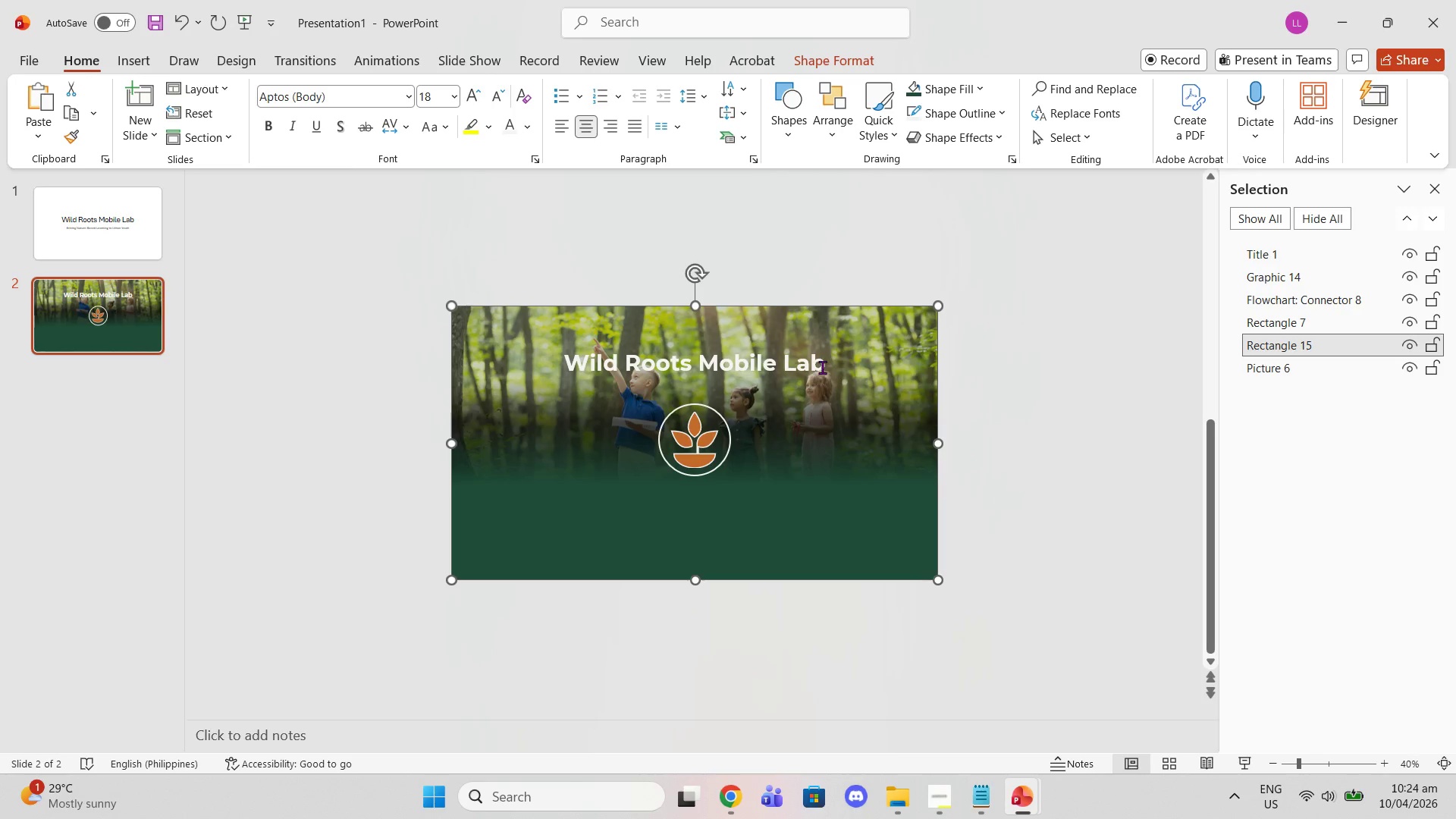 
left_click_drag(start_coordinate=[821, 364], to_coordinate=[692, 363])
 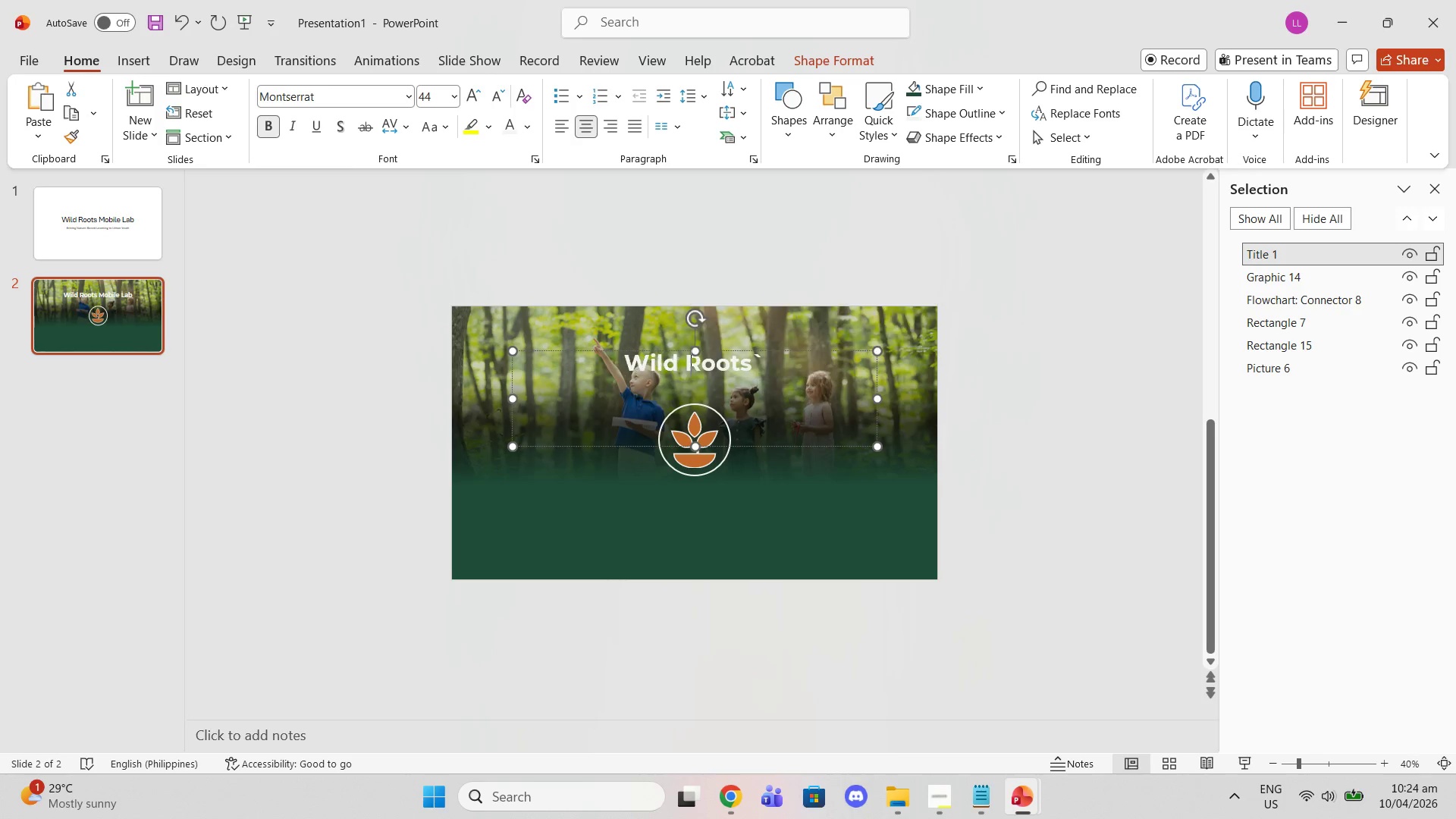 
key(Backquote)
 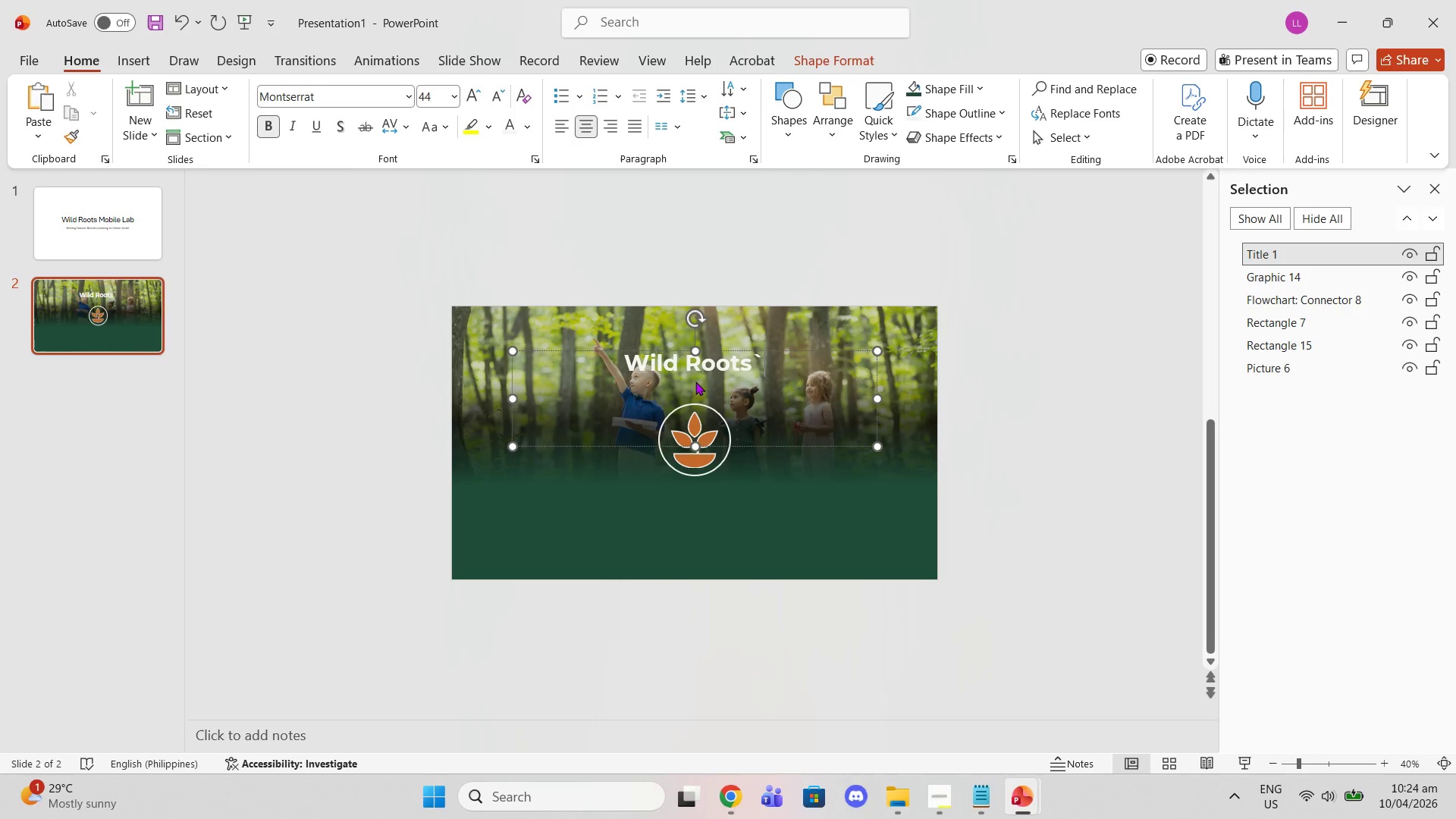 
key(Backspace)
 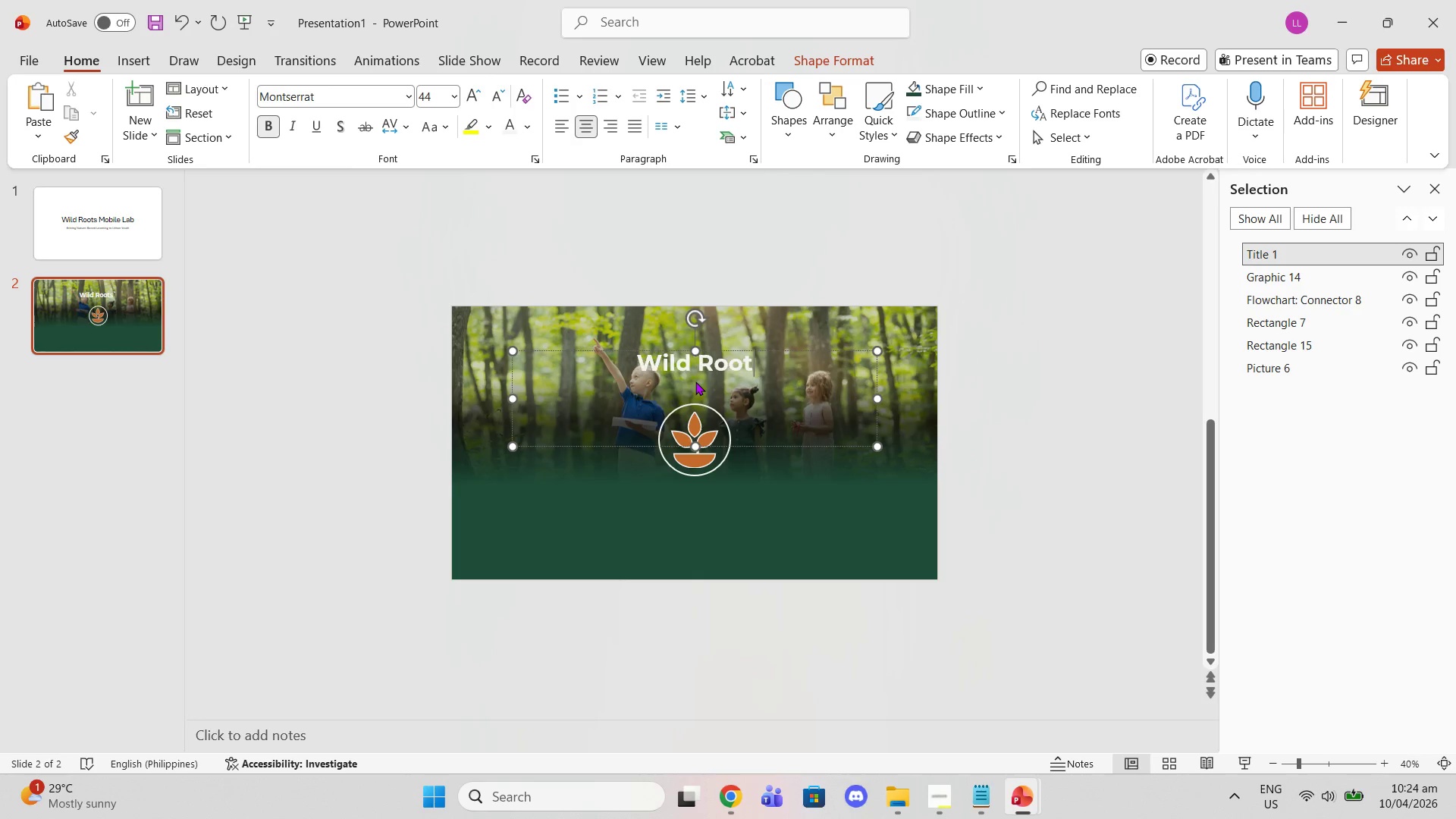 
key(Backspace)
 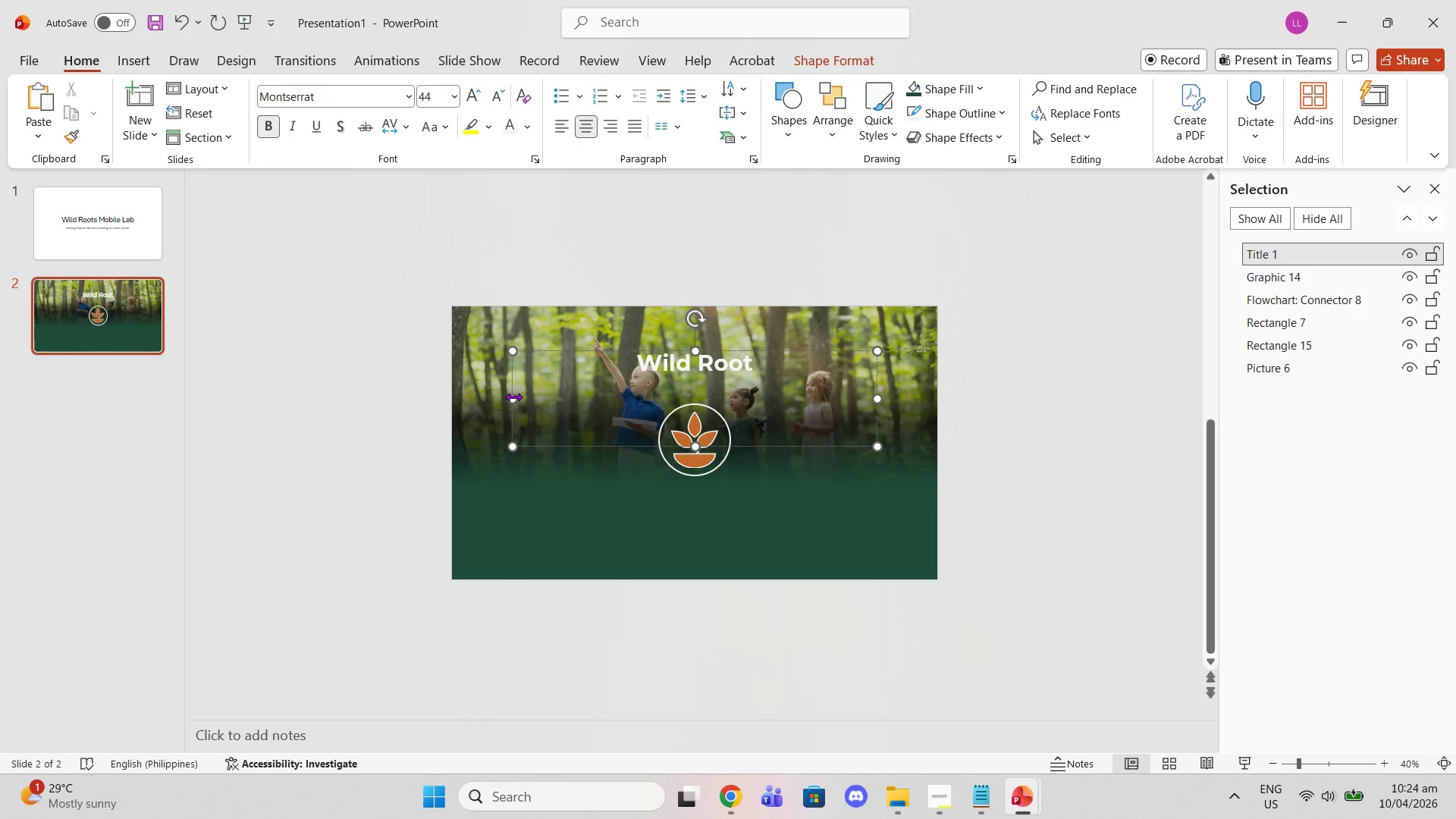 
left_click_drag(start_coordinate=[510, 398], to_coordinate=[745, 389])
 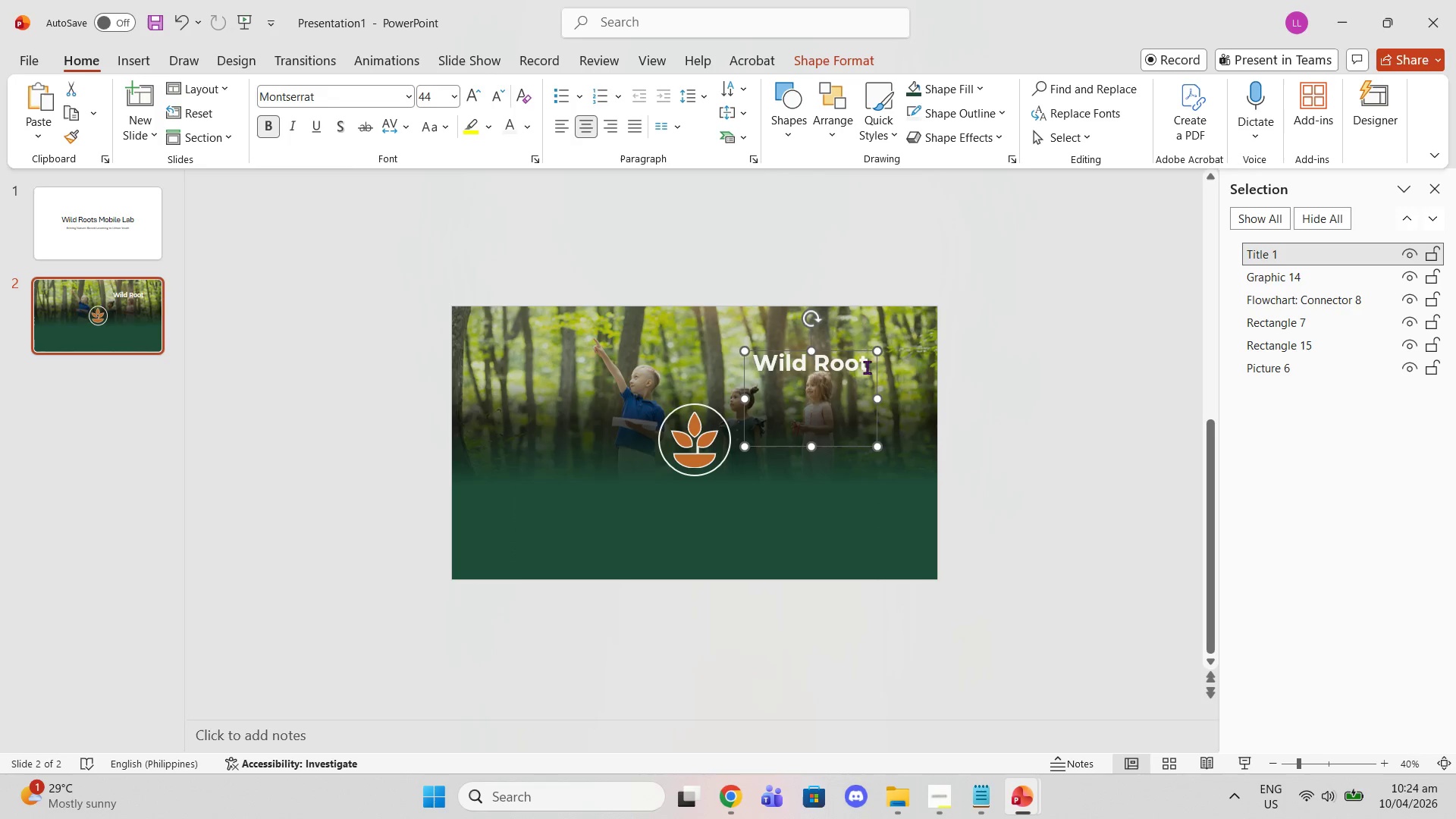 
left_click([864, 367])
 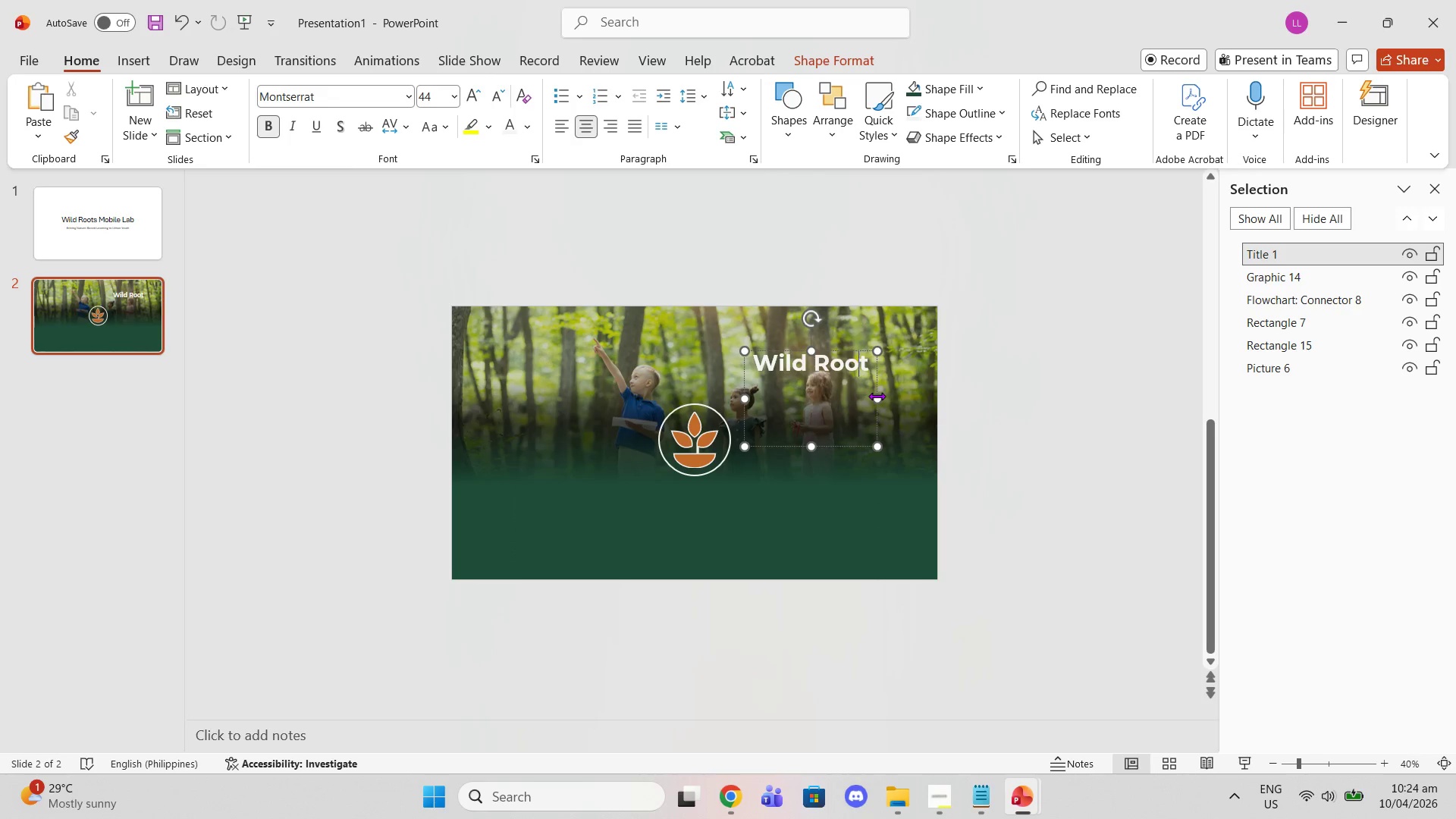 
left_click_drag(start_coordinate=[878, 396], to_coordinate=[895, 398])
 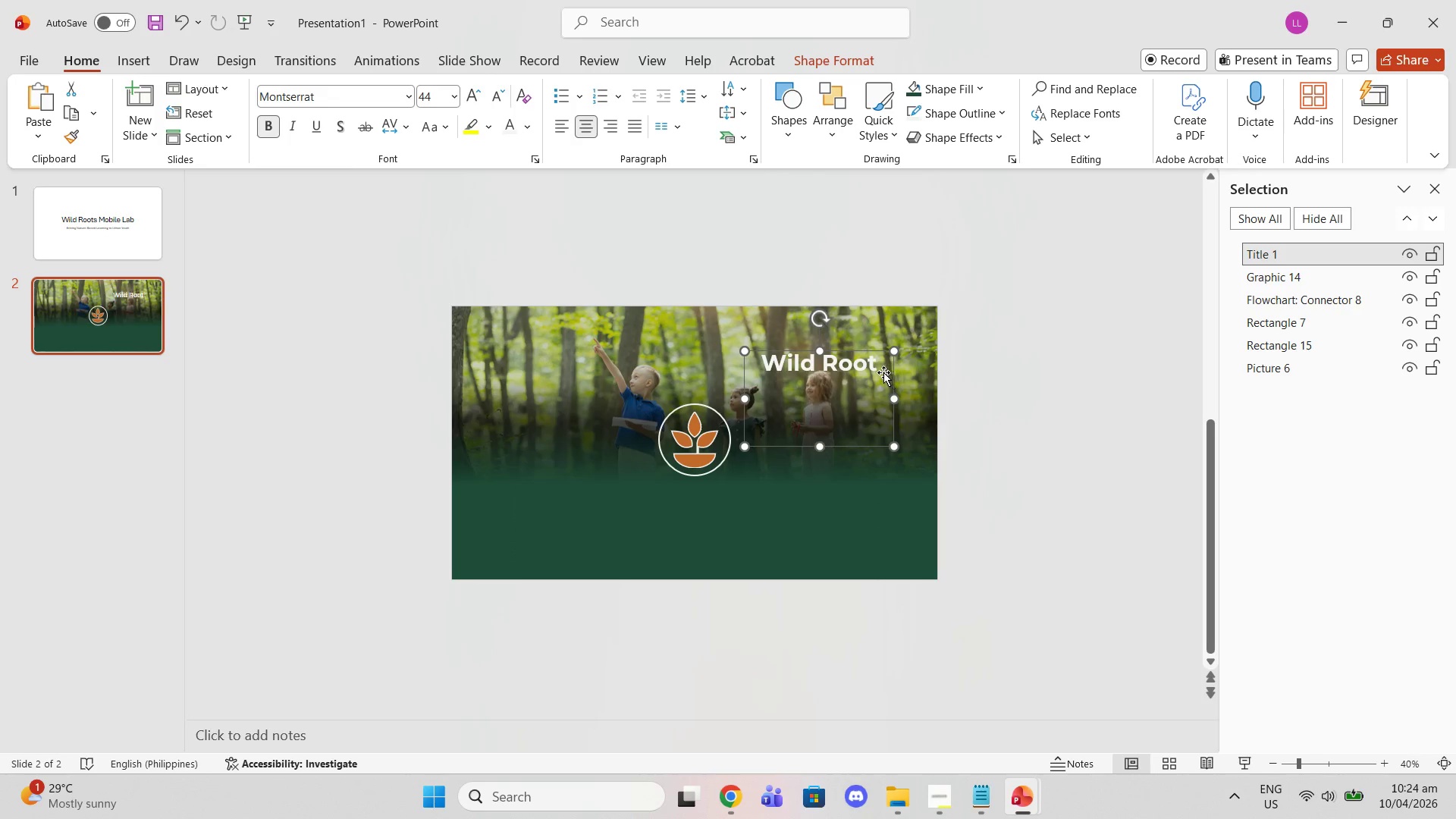 
left_click([882, 372])
 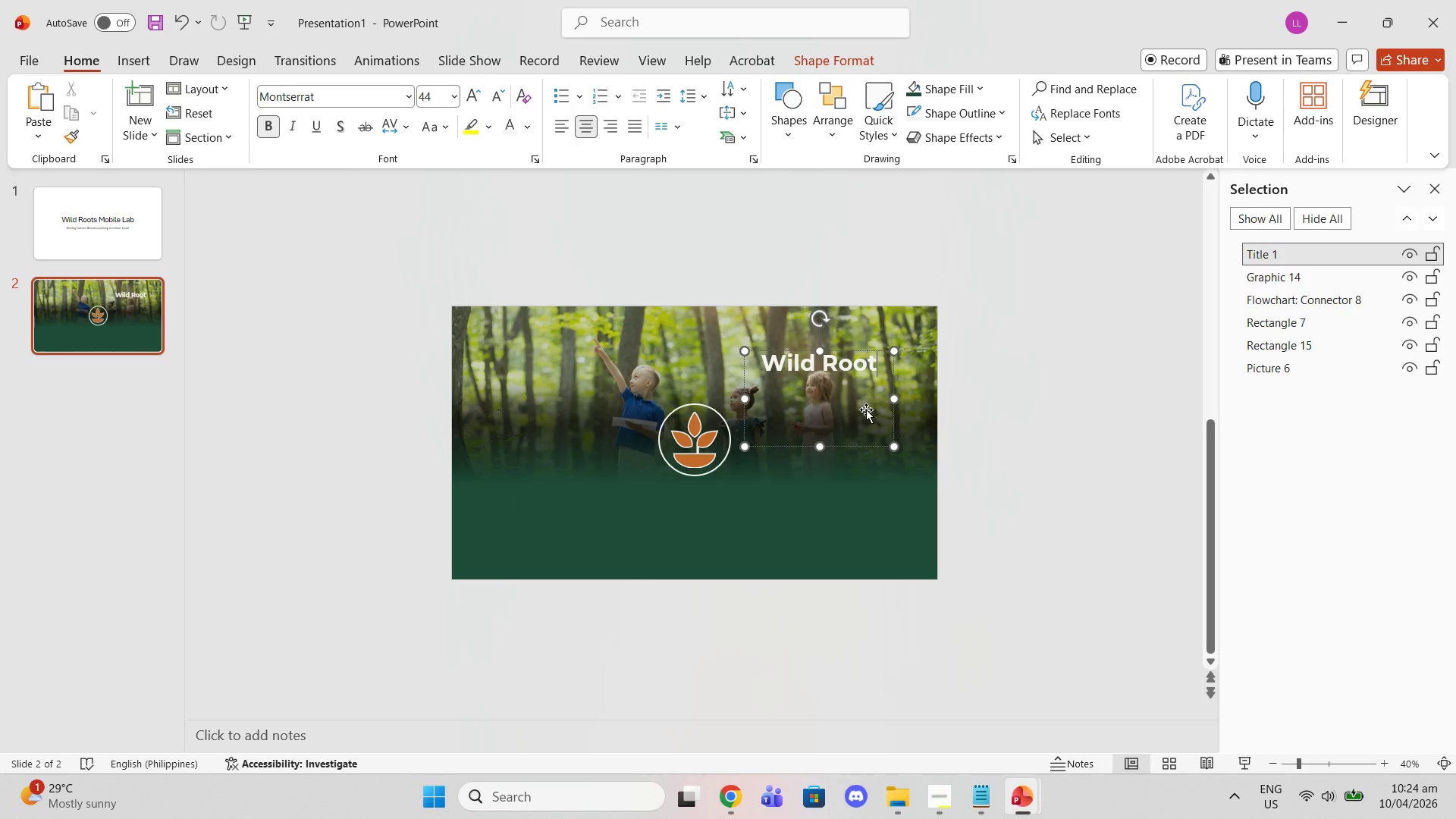 
key(S)
 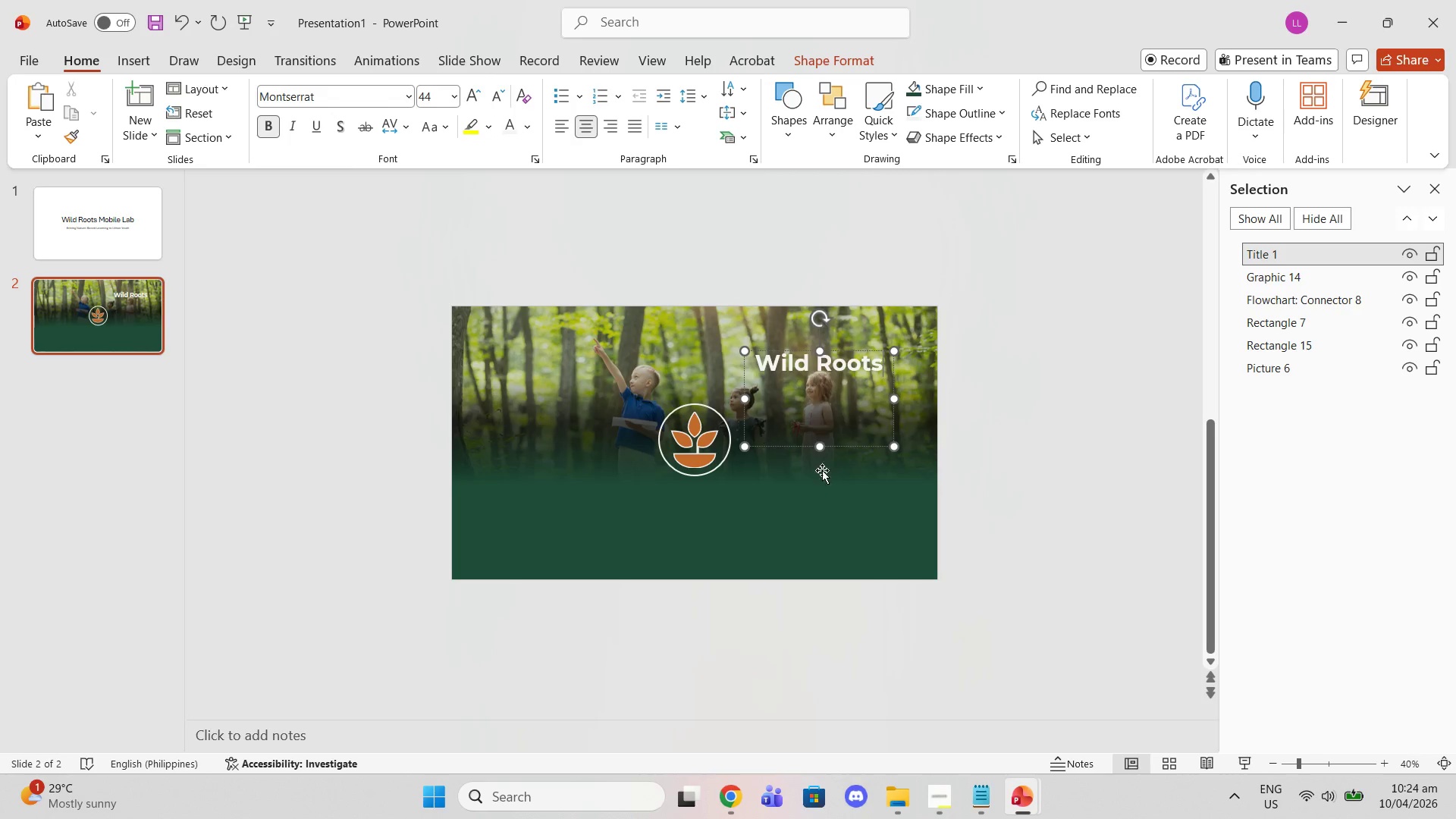 
left_click([778, 352])
 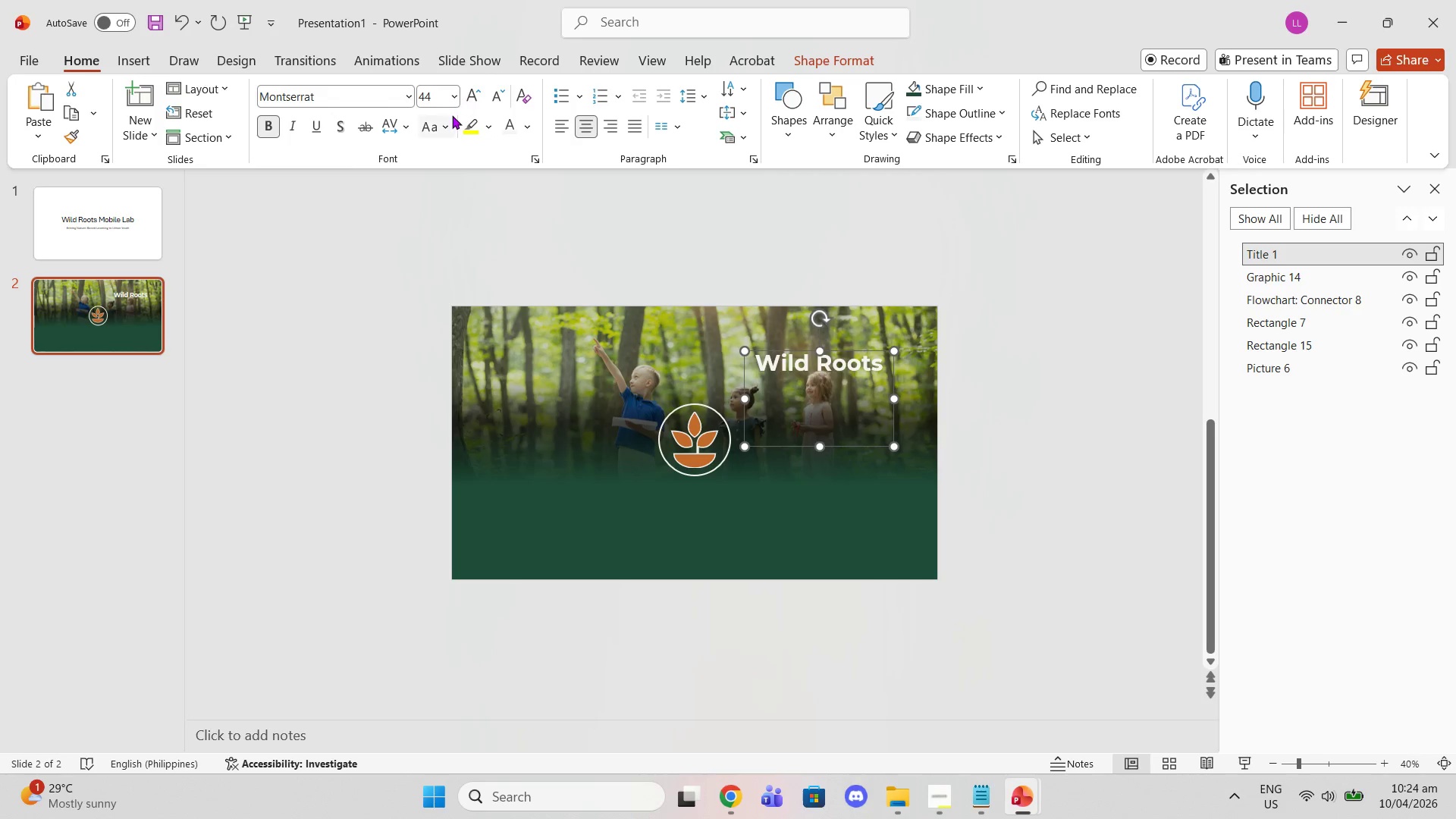 
left_click([435, 115])
 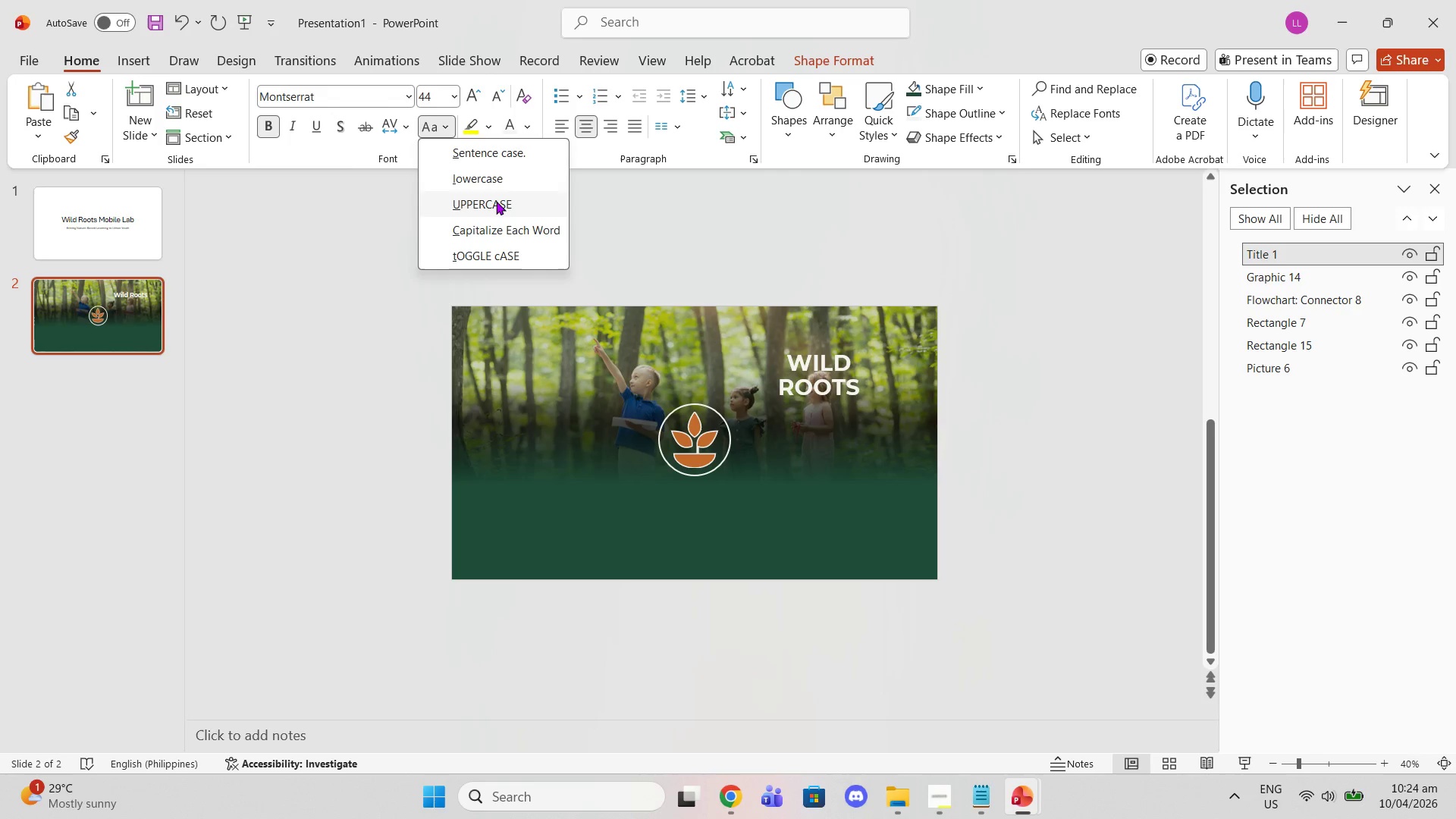 
left_click([496, 201])
 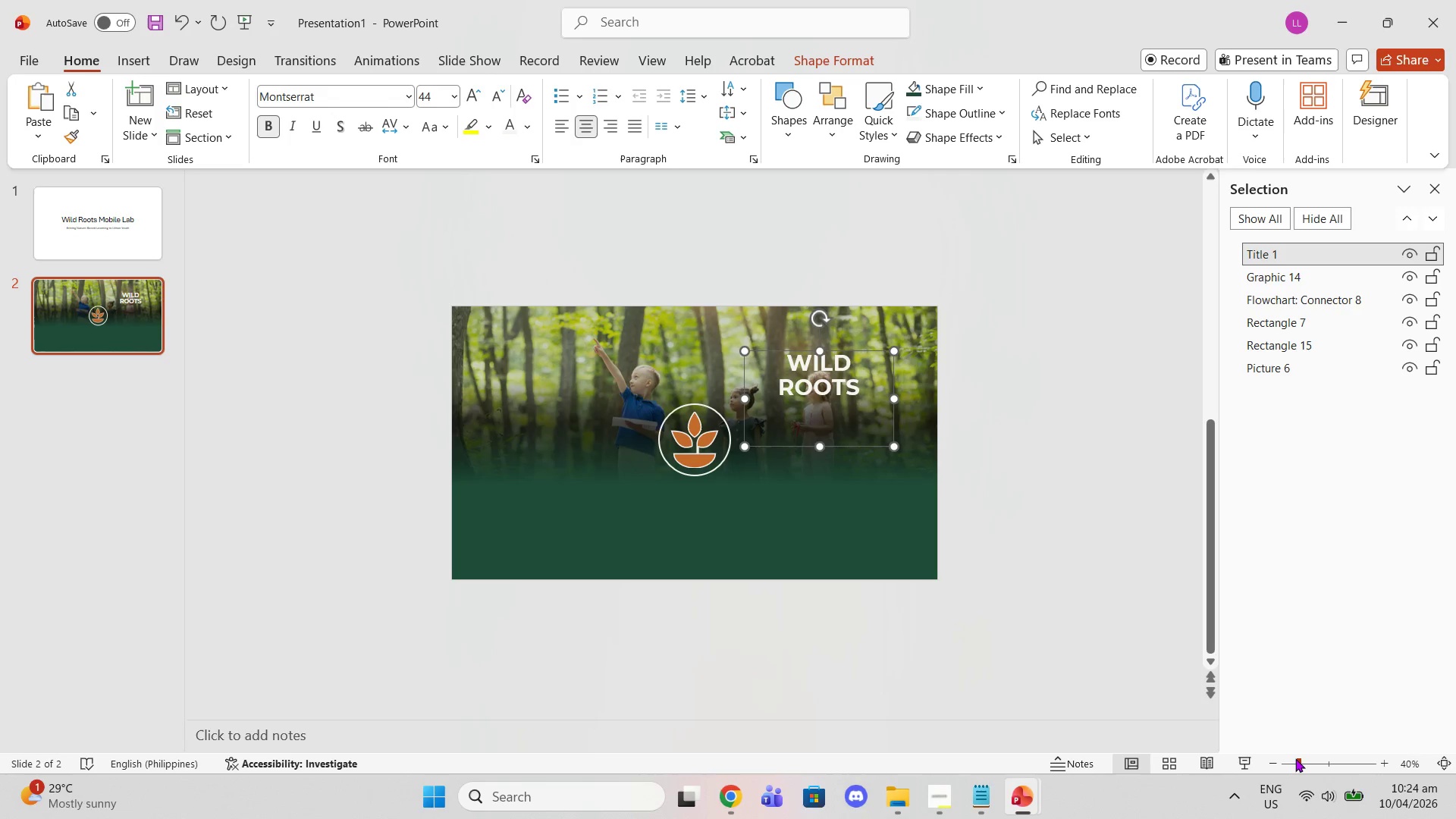 
left_click_drag(start_coordinate=[1295, 758], to_coordinate=[1326, 756])
 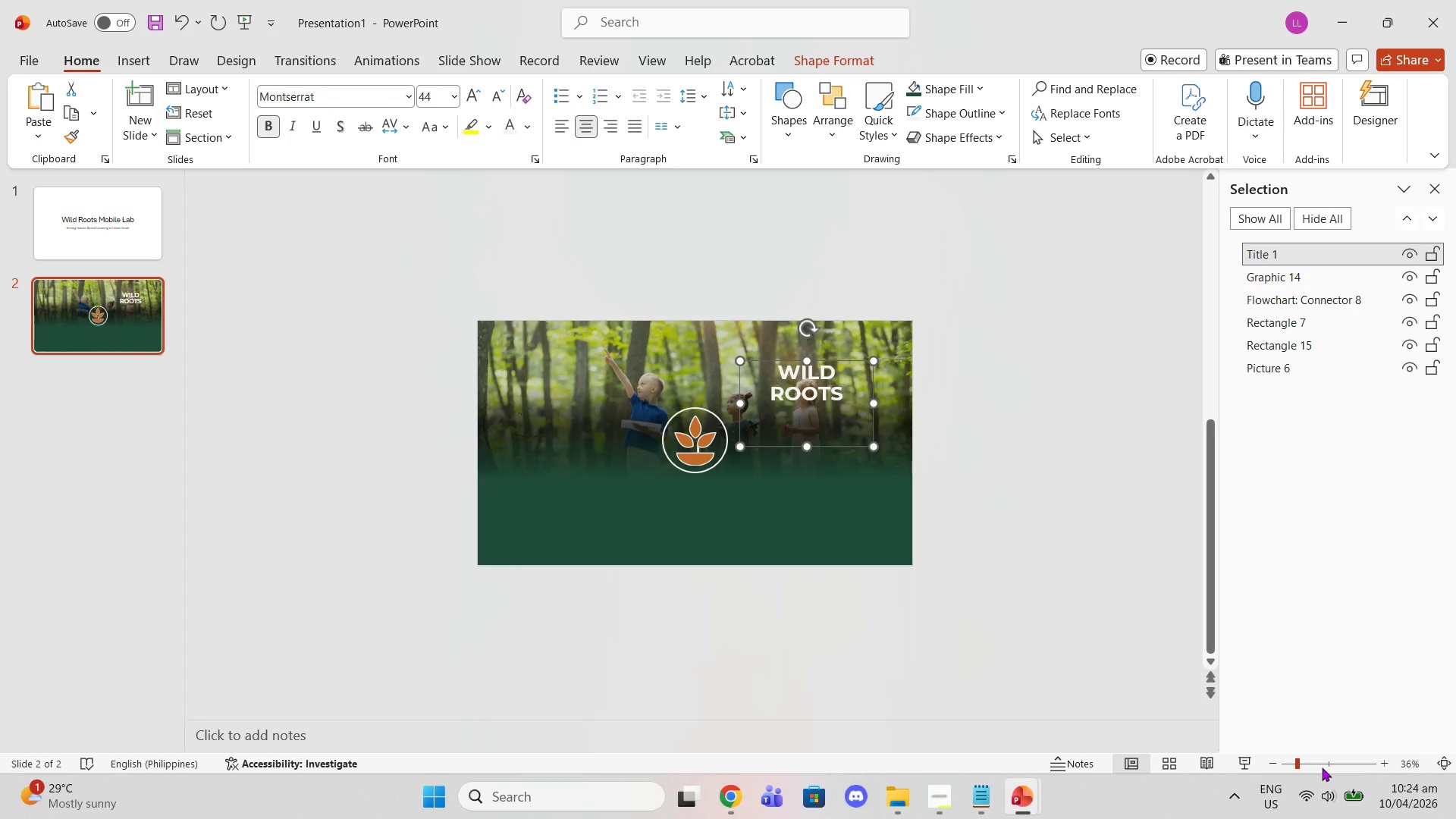 
left_click([1322, 767])
 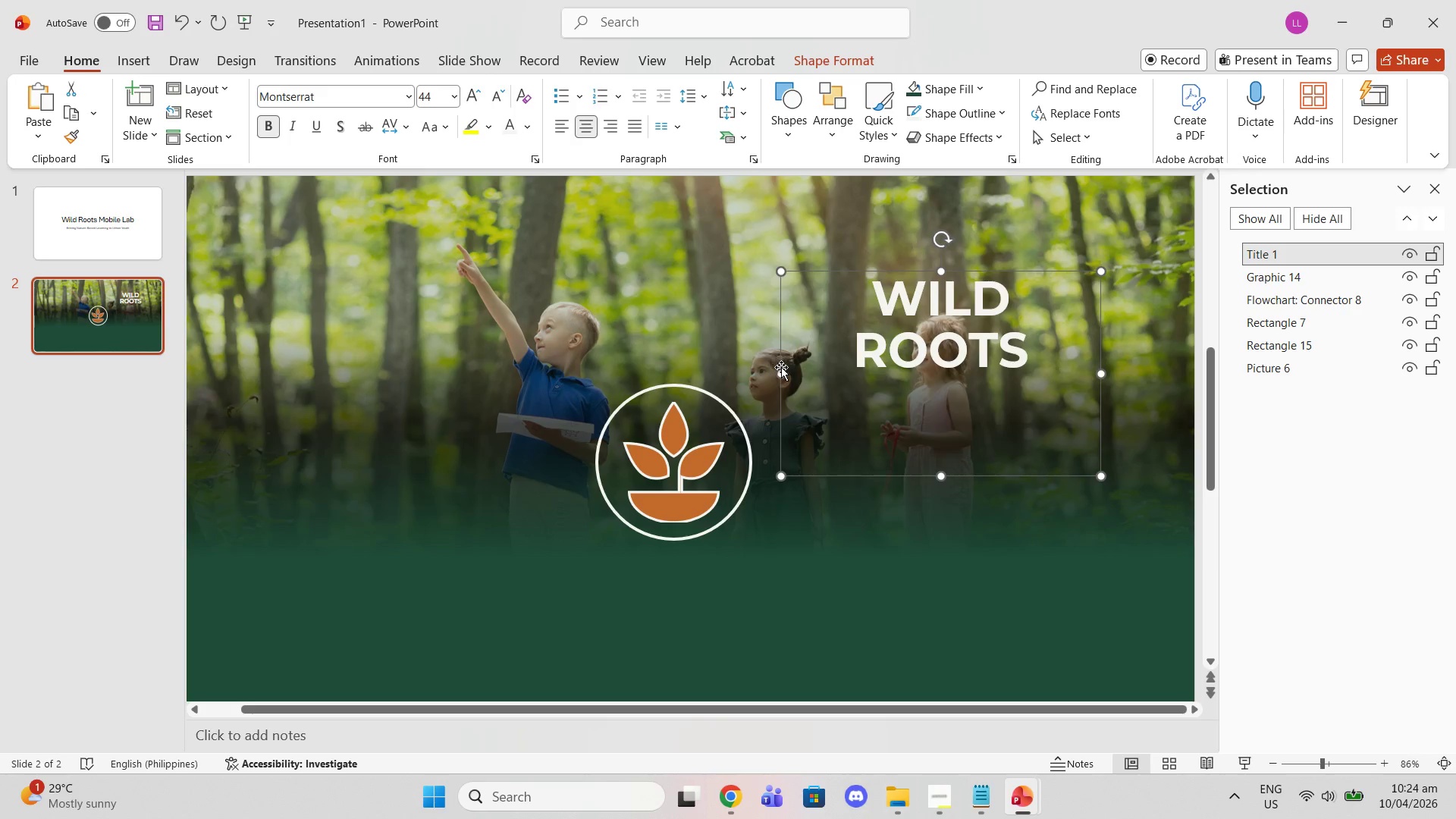 
left_click_drag(start_coordinate=[780, 372], to_coordinate=[667, 346])
 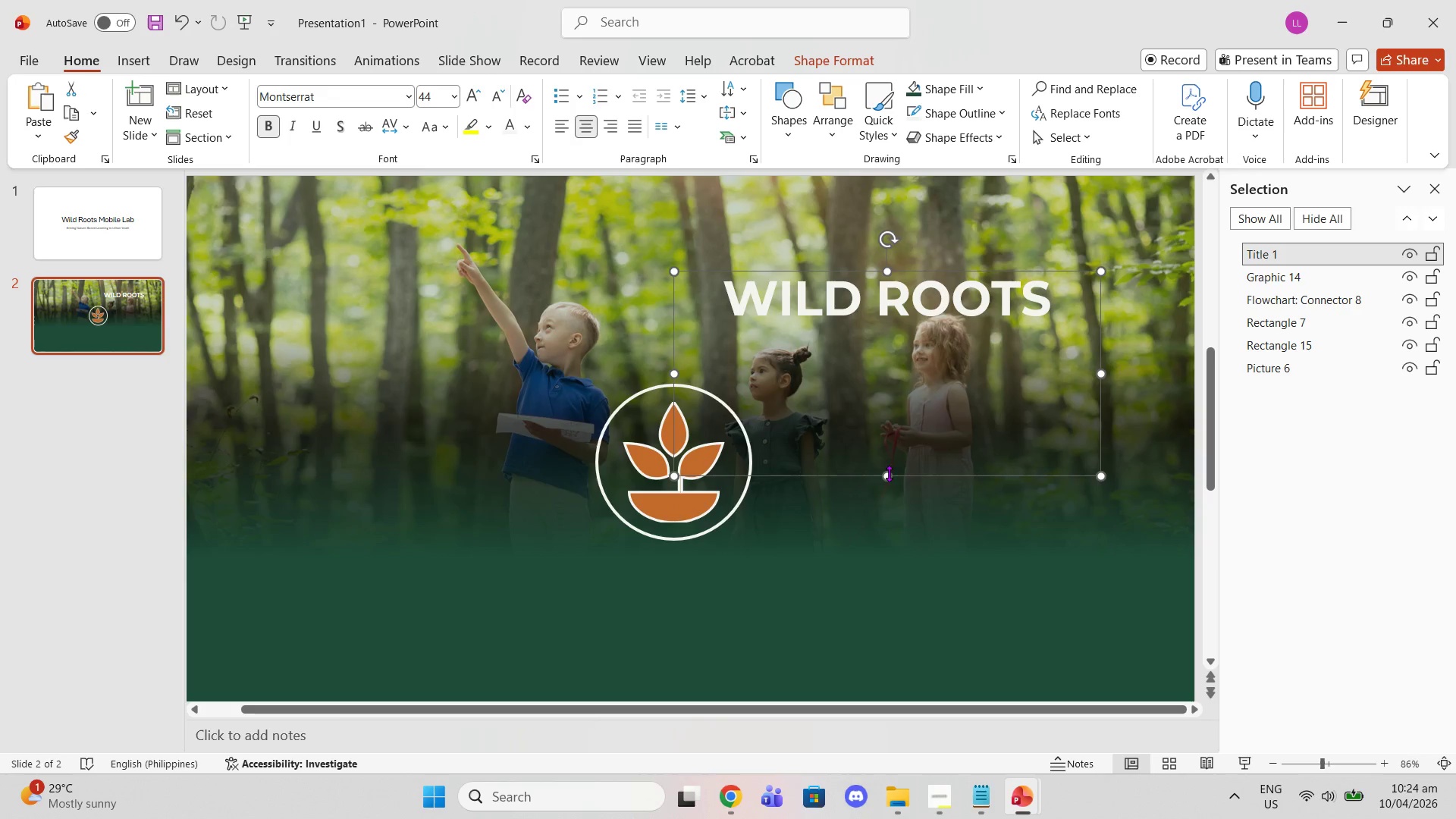 
left_click_drag(start_coordinate=[886, 473], to_coordinate=[862, 331])
 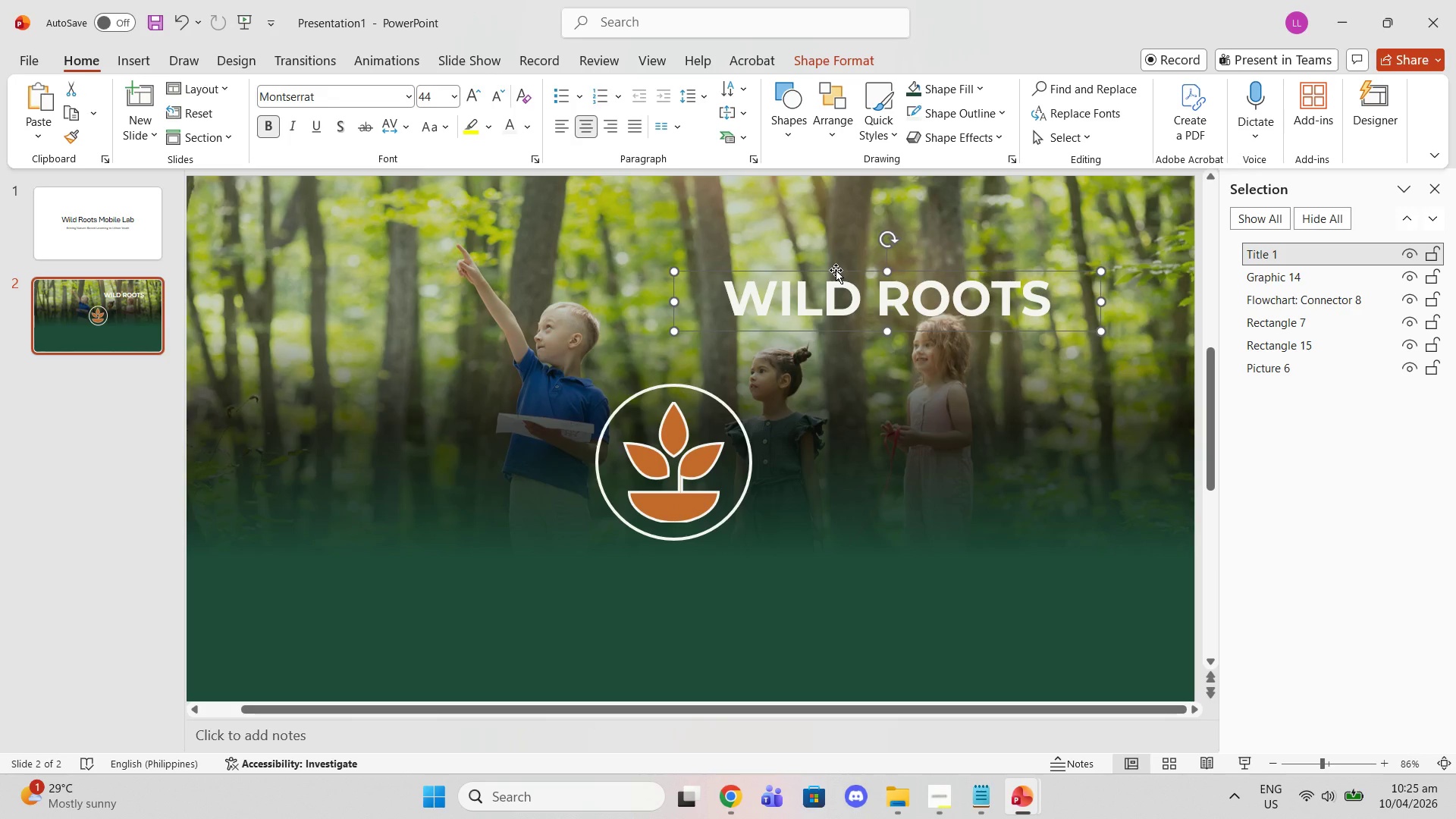 
left_click_drag(start_coordinate=[836, 270], to_coordinate=[623, 552])
 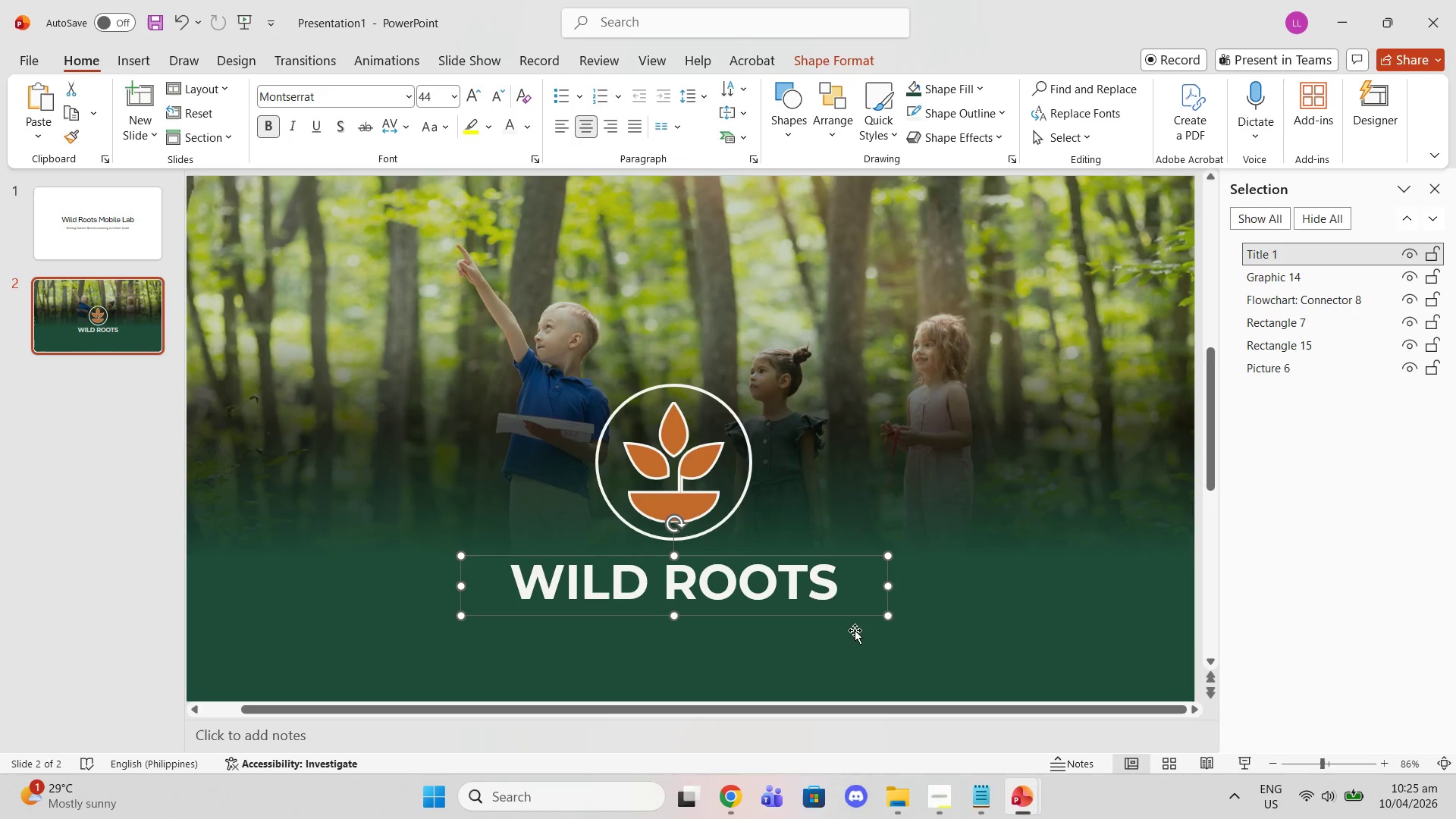 
scroll: coordinate [874, 645], scroll_direction: down, amount: 2.0
 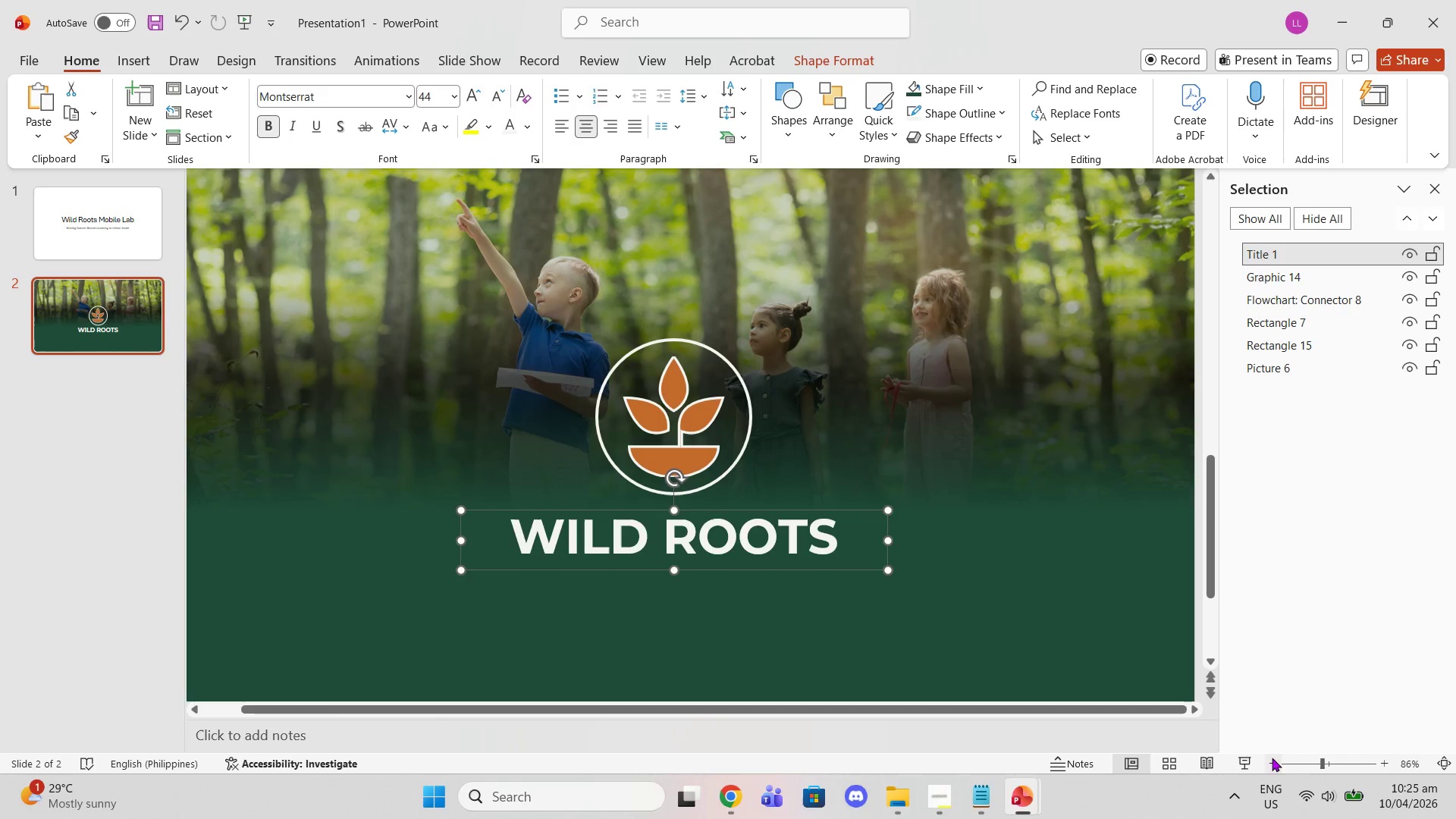 
double_click([1254, 755])
 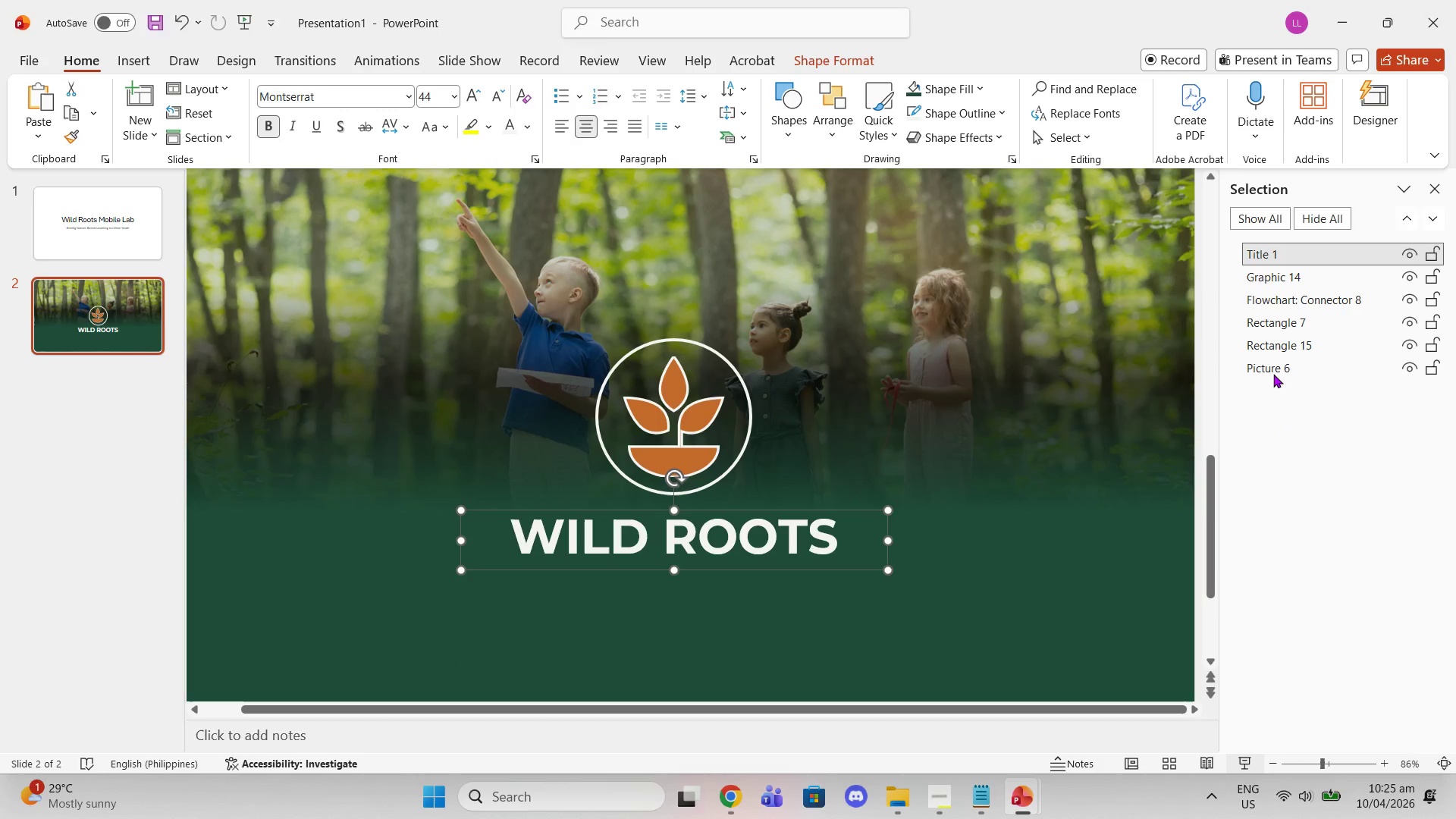 
left_click([1272, 366])
 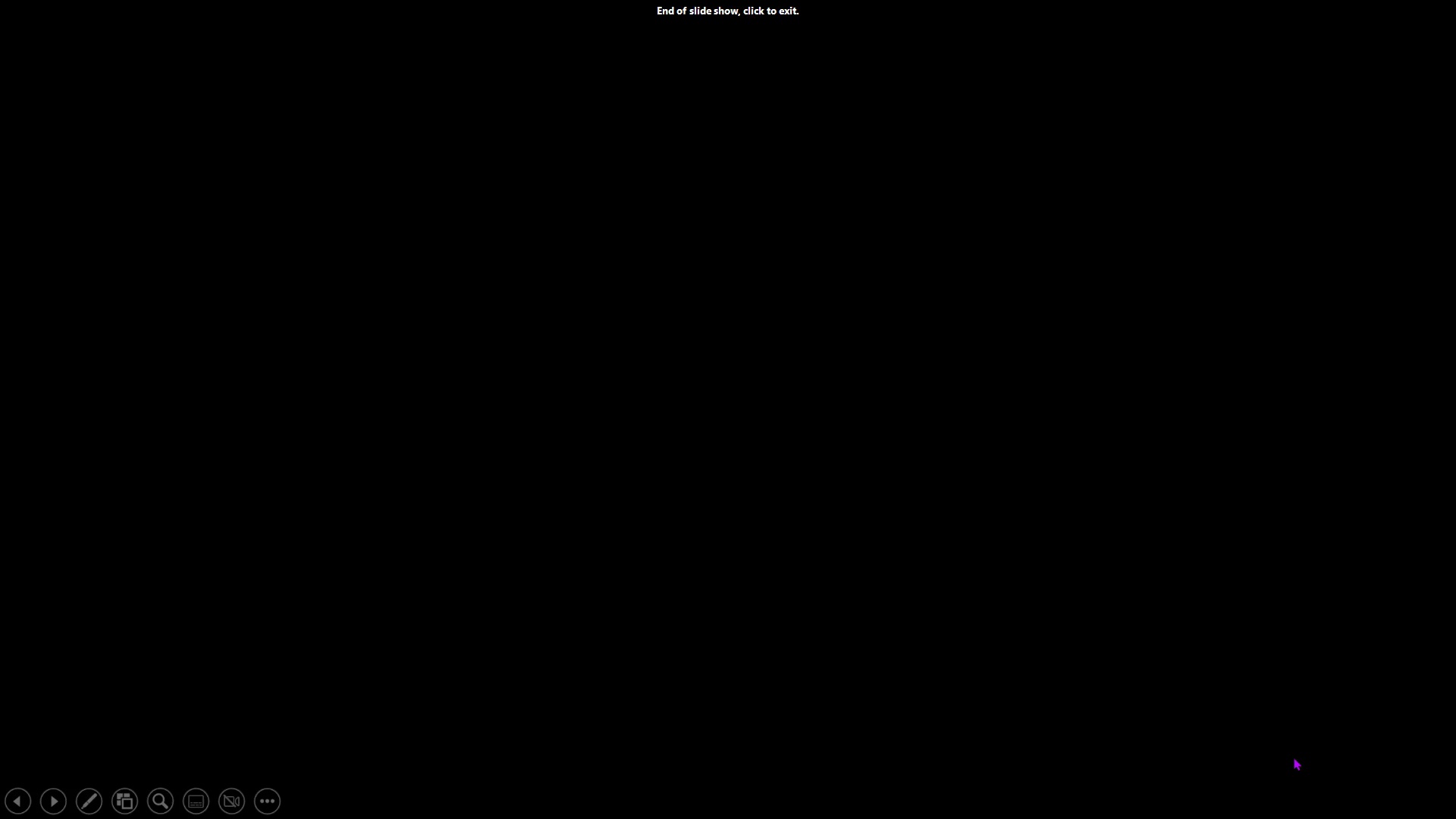 
key(Escape)
 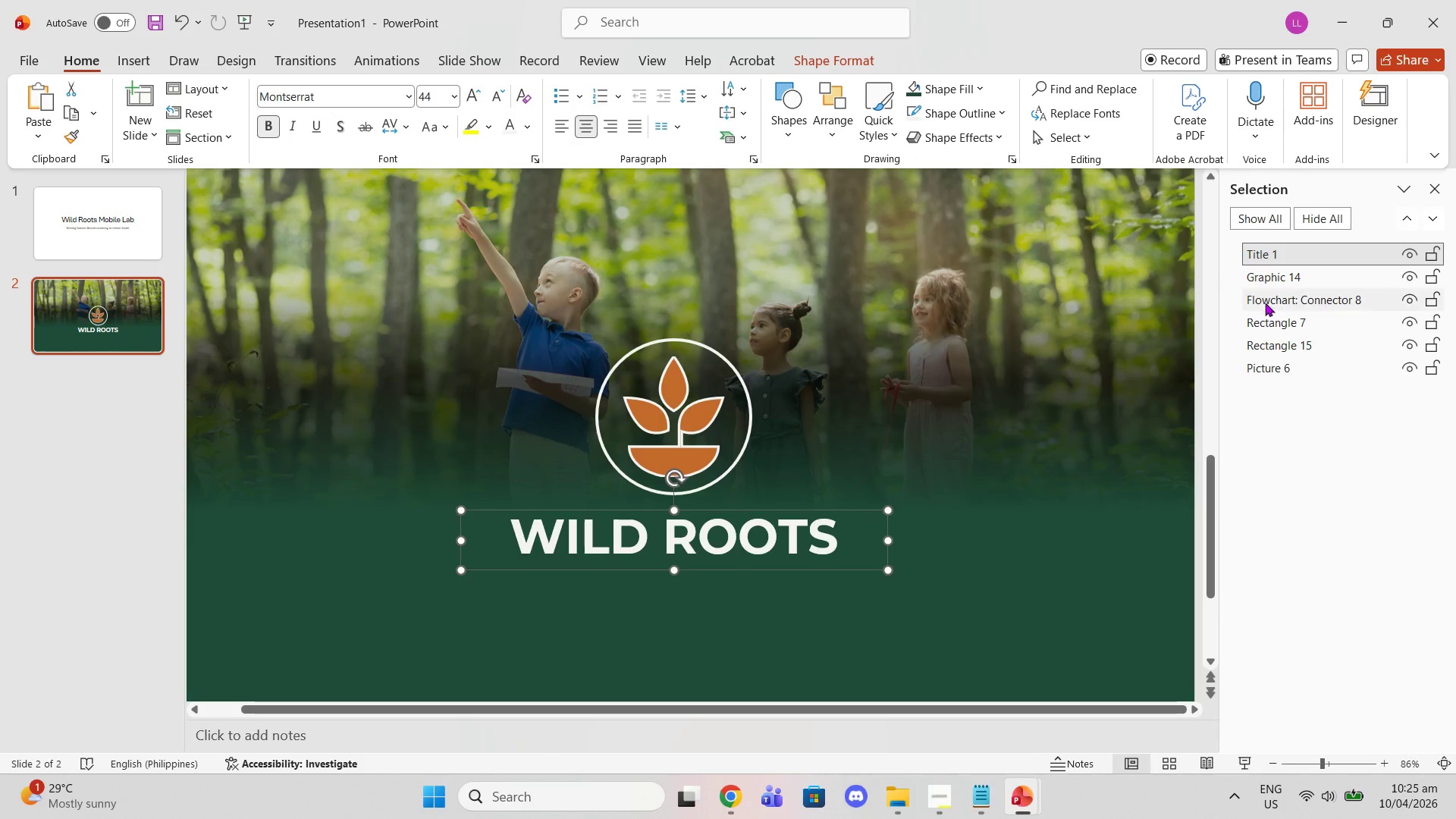 
left_click([1299, 344])
 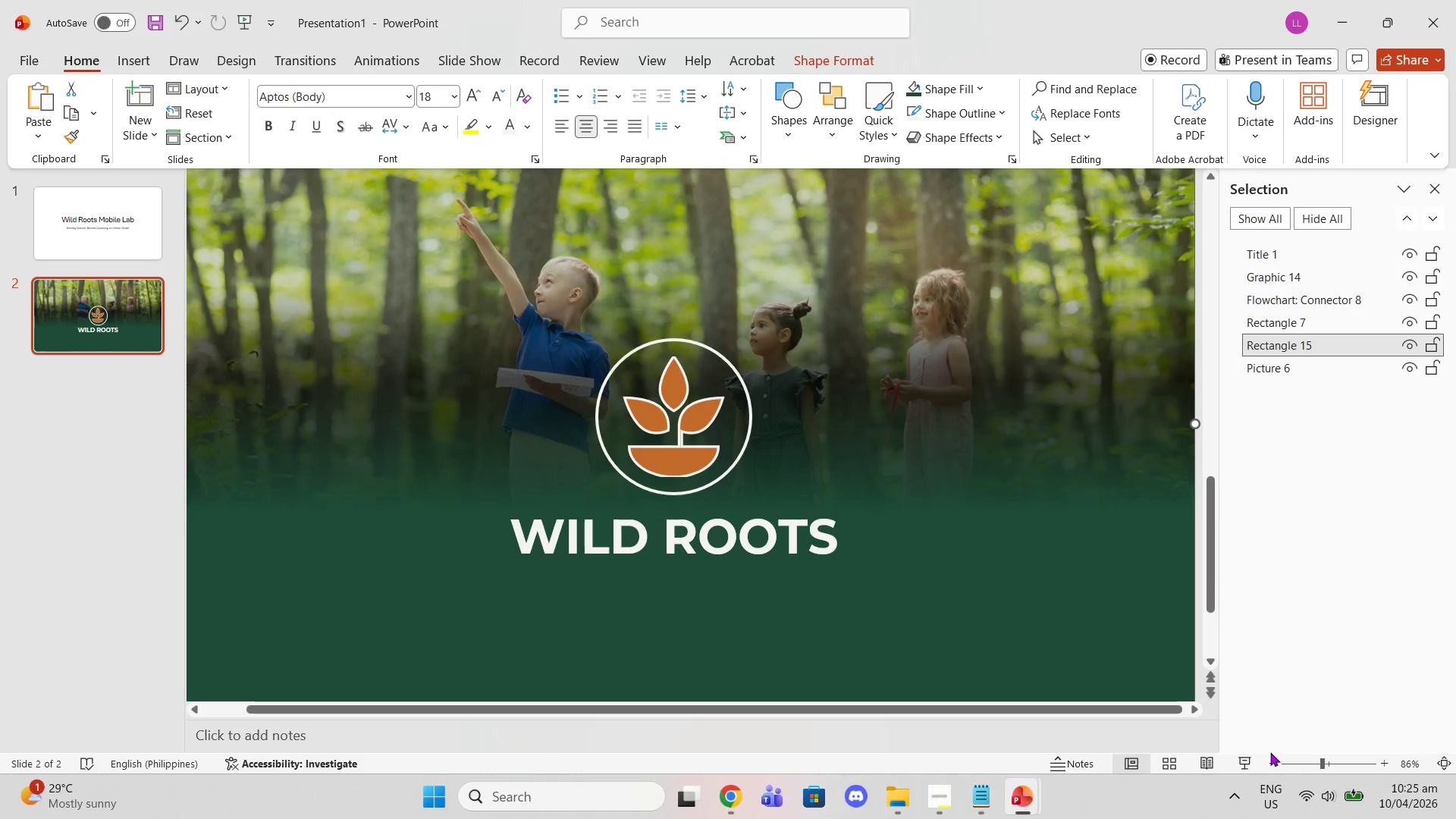 
left_click_drag(start_coordinate=[1265, 765], to_coordinate=[1271, 761])
 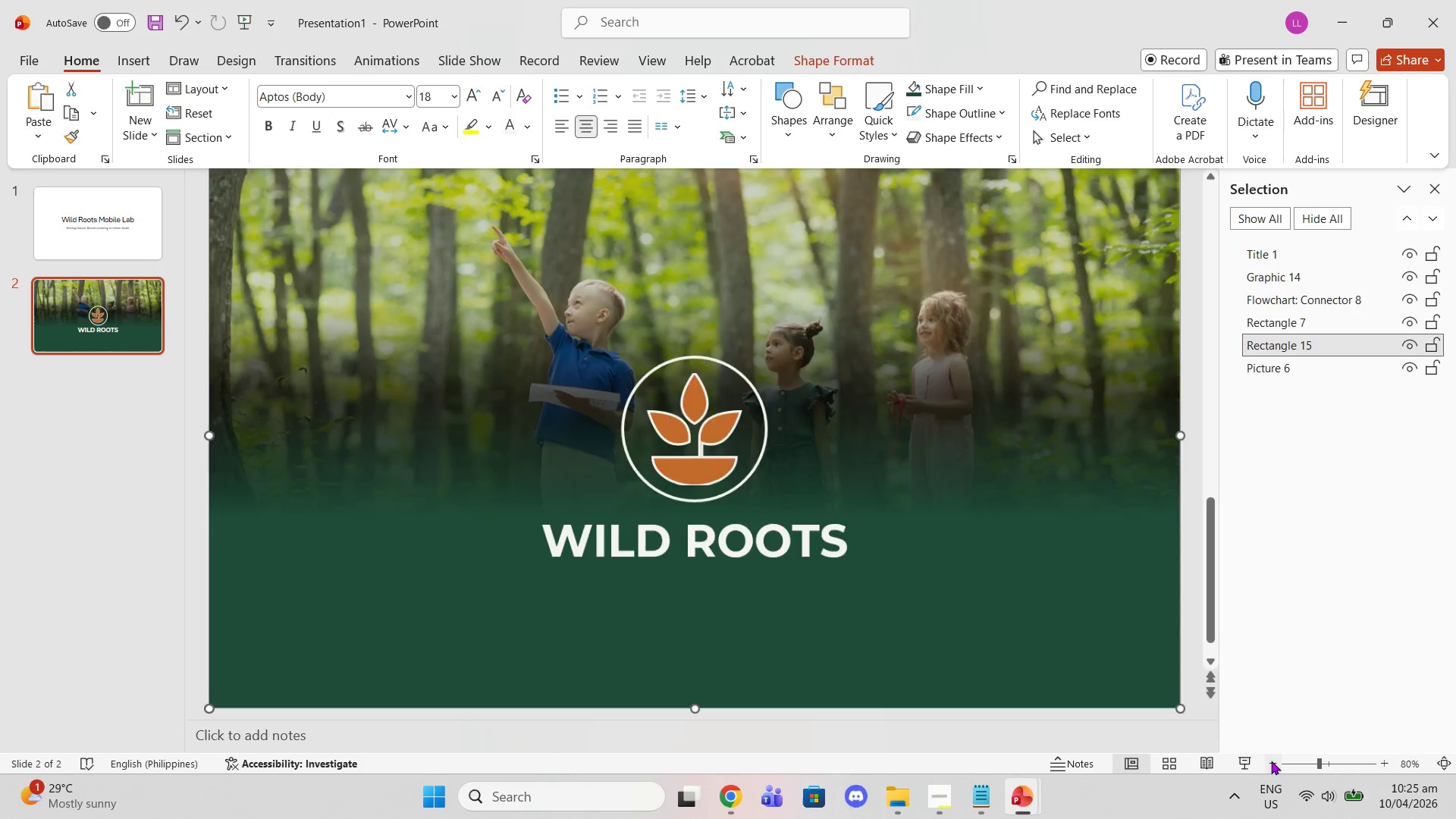 
double_click([1271, 761])
 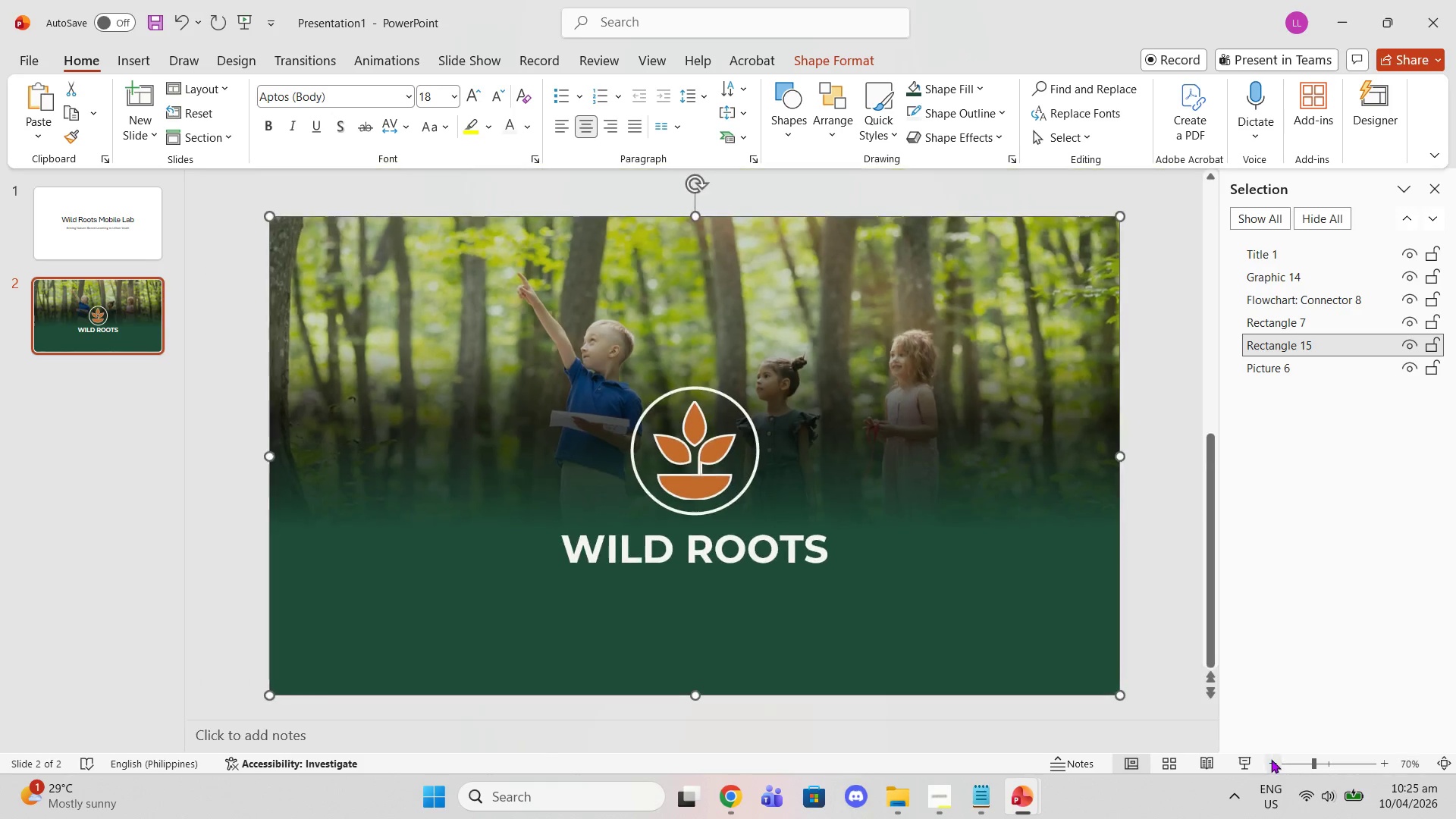 
triple_click([1271, 759])
 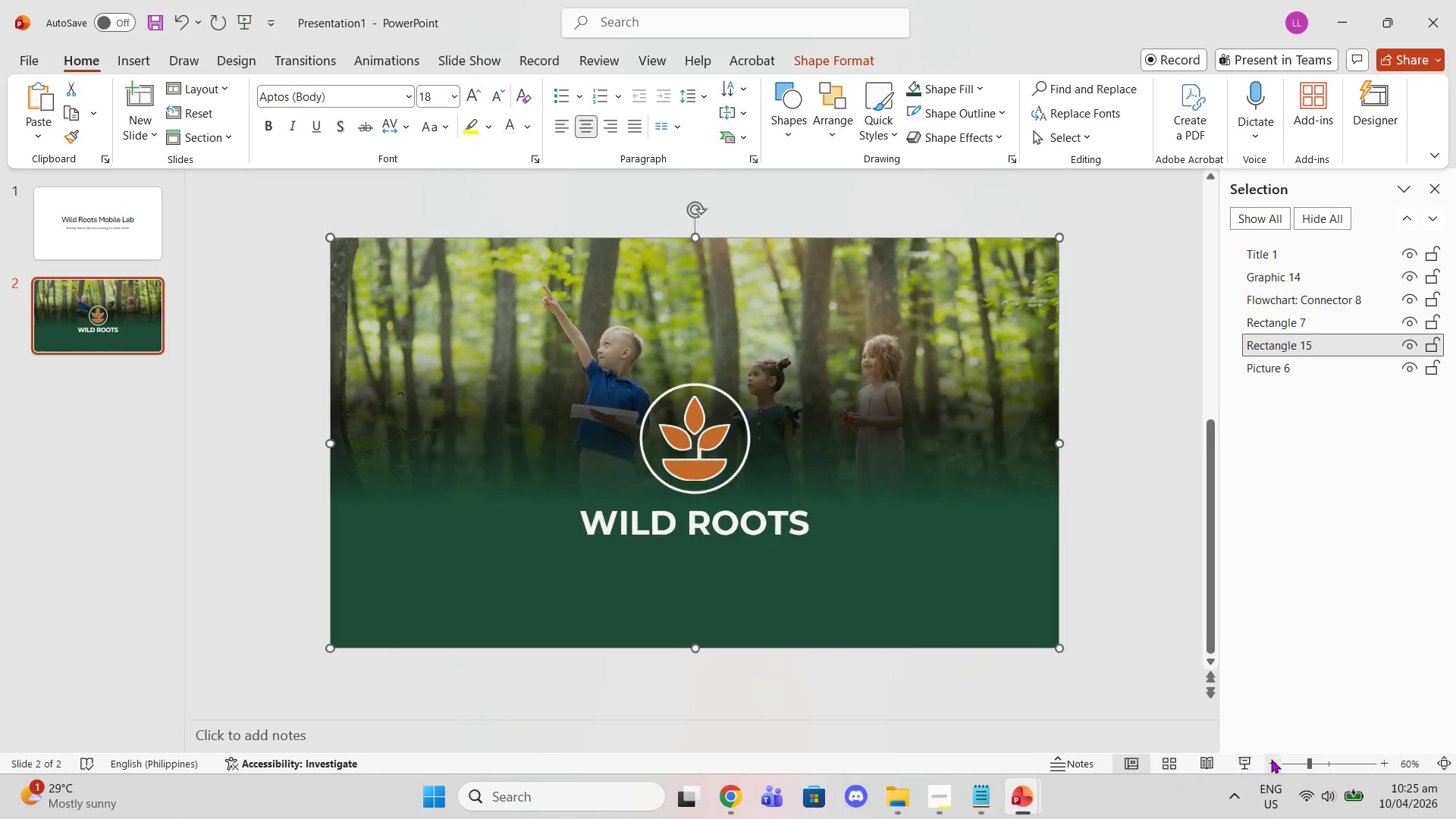 
triple_click([1271, 759])
 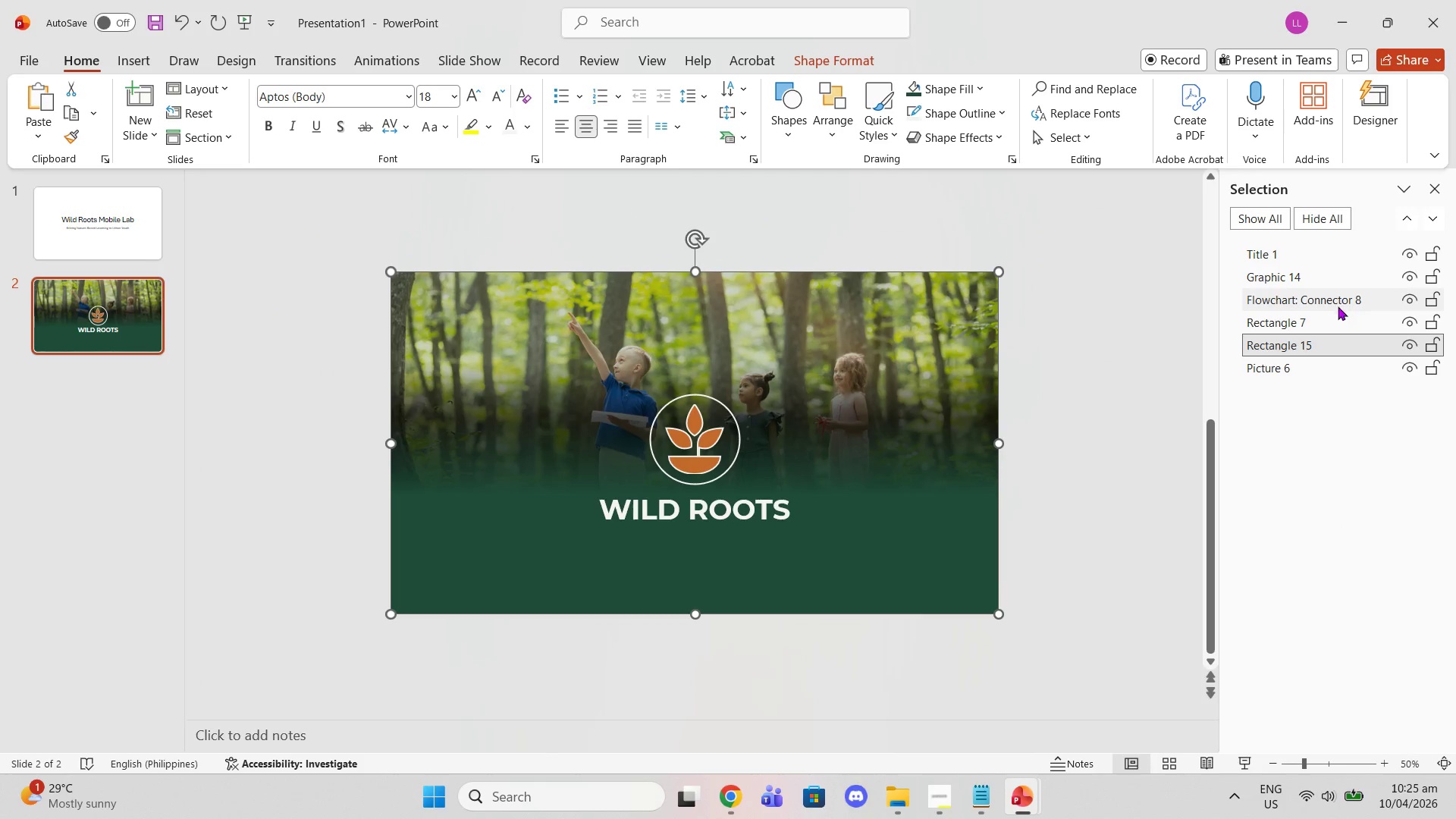 
left_click([1334, 324])
 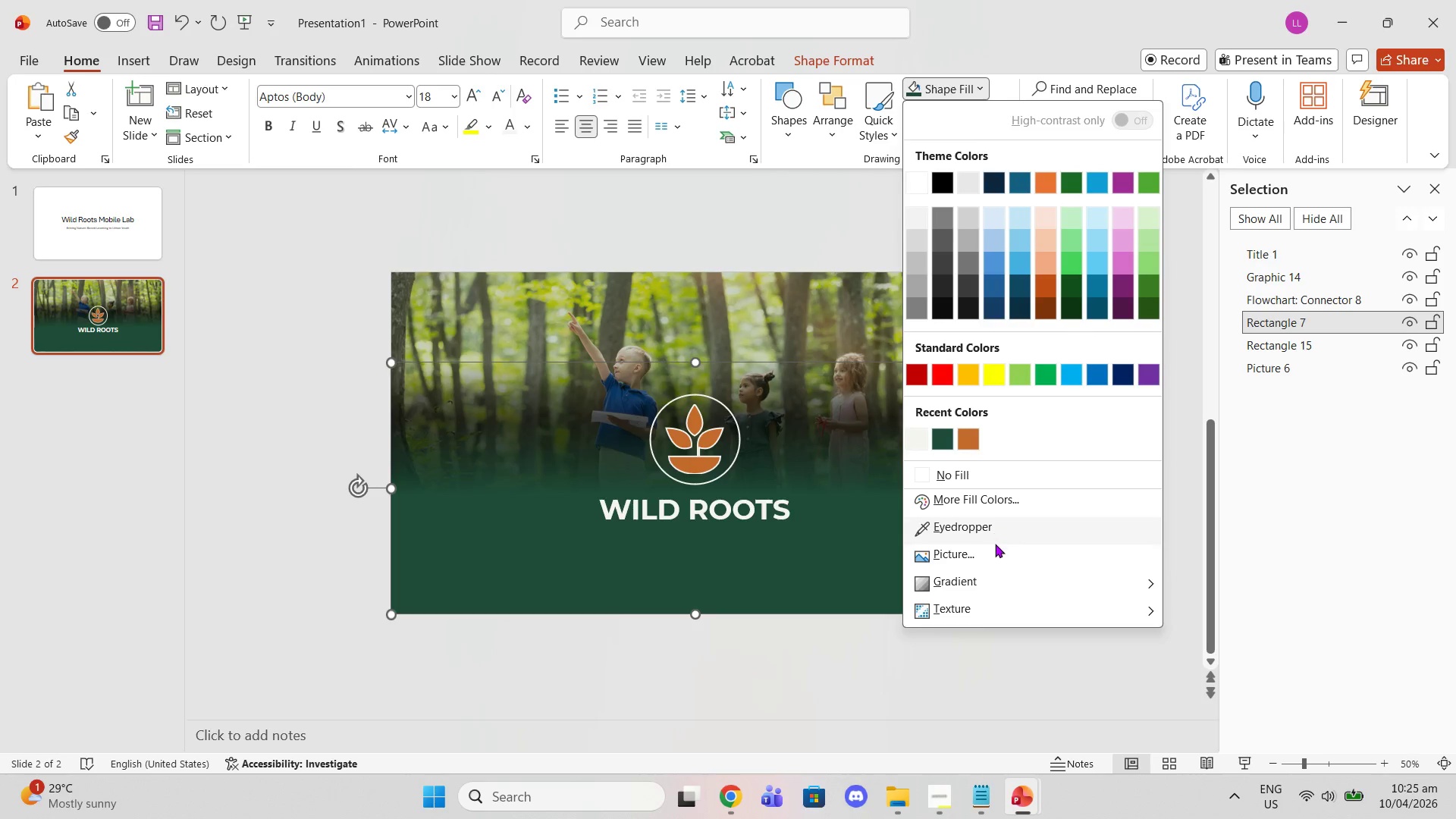 
wait(7.41)
 